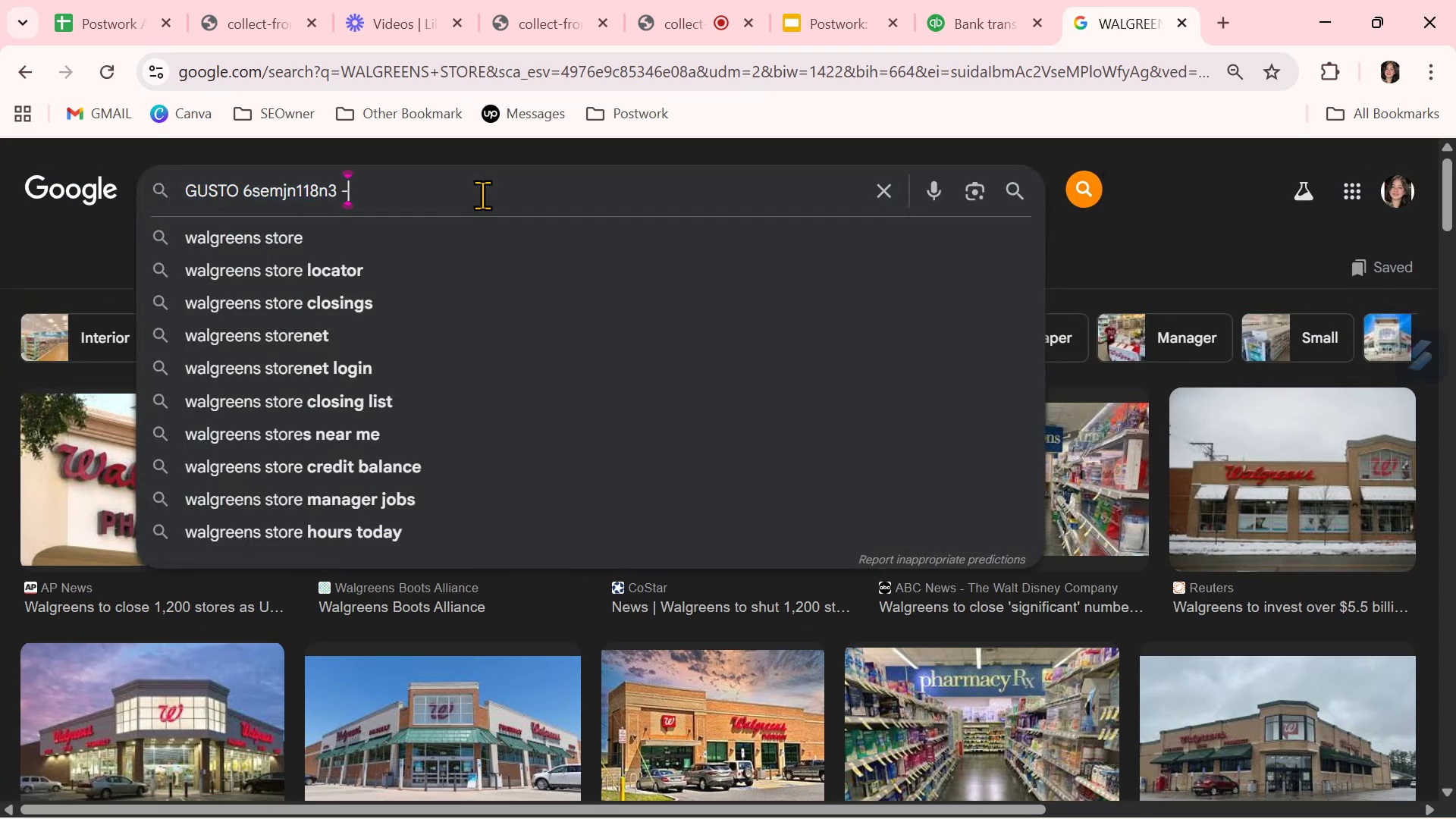 
key(NumpadEnter)
 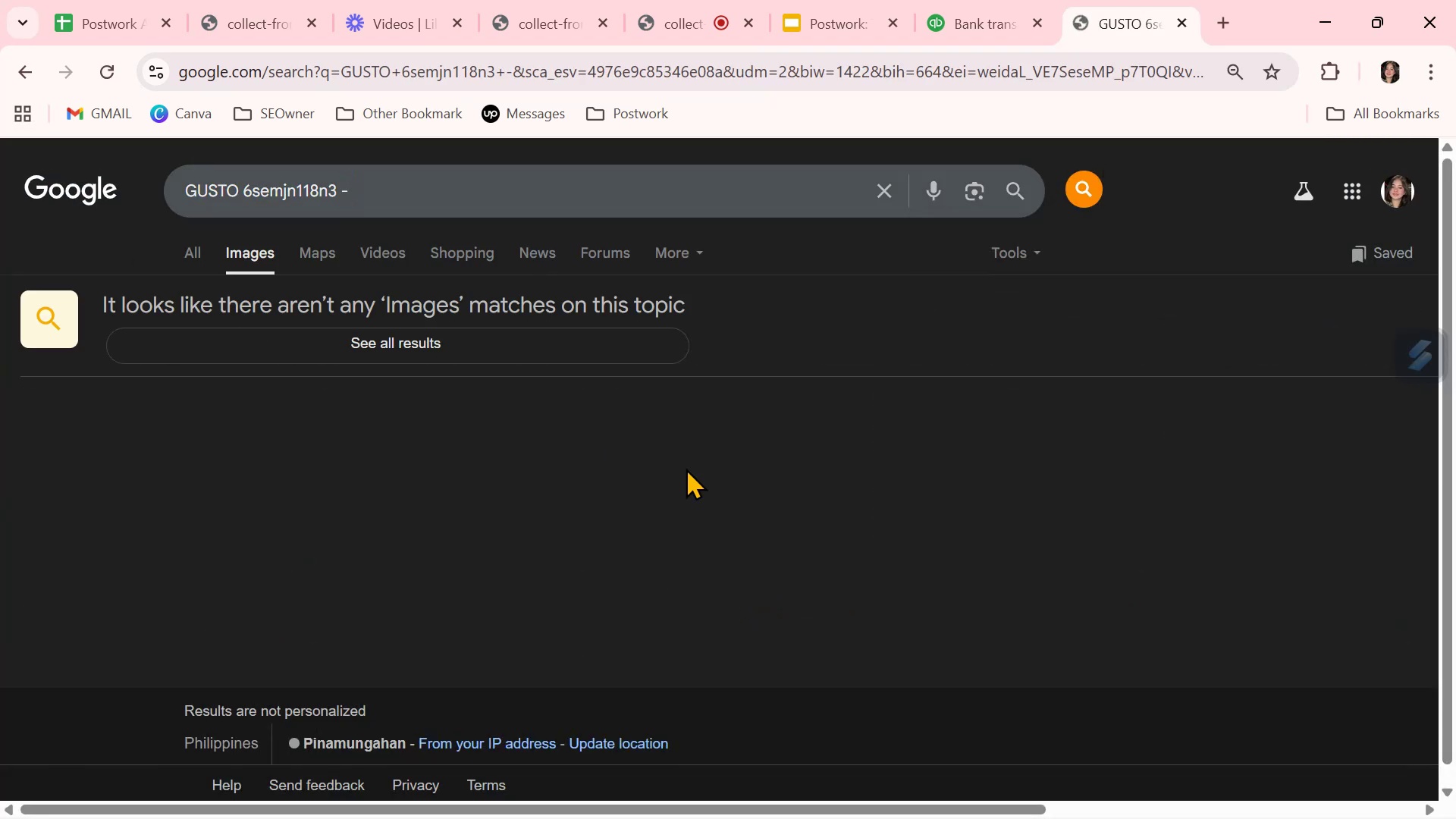 
left_click_drag(start_coordinate=[377, 196], to_coordinate=[243, 188])
 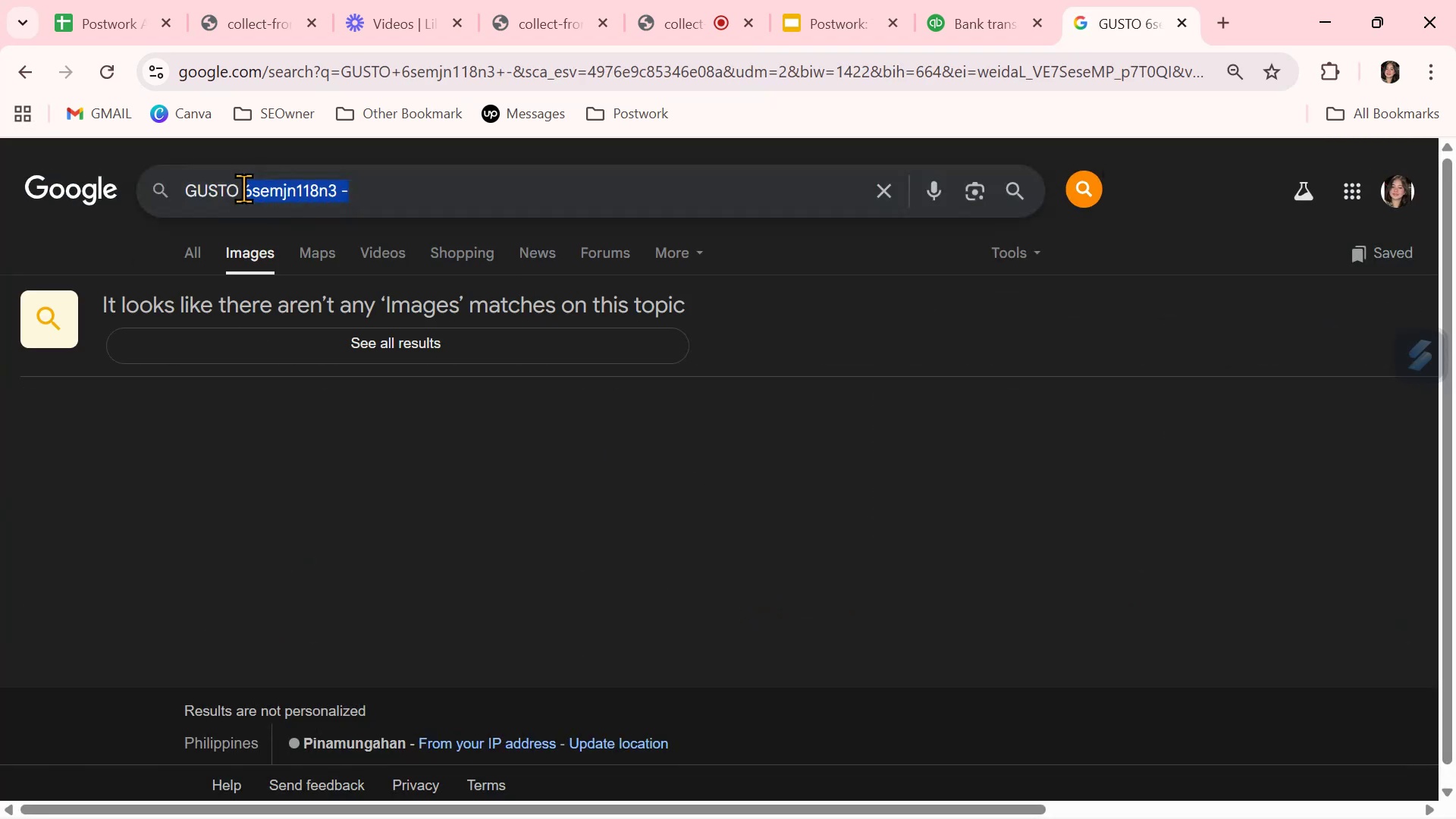 
key(Backspace)
 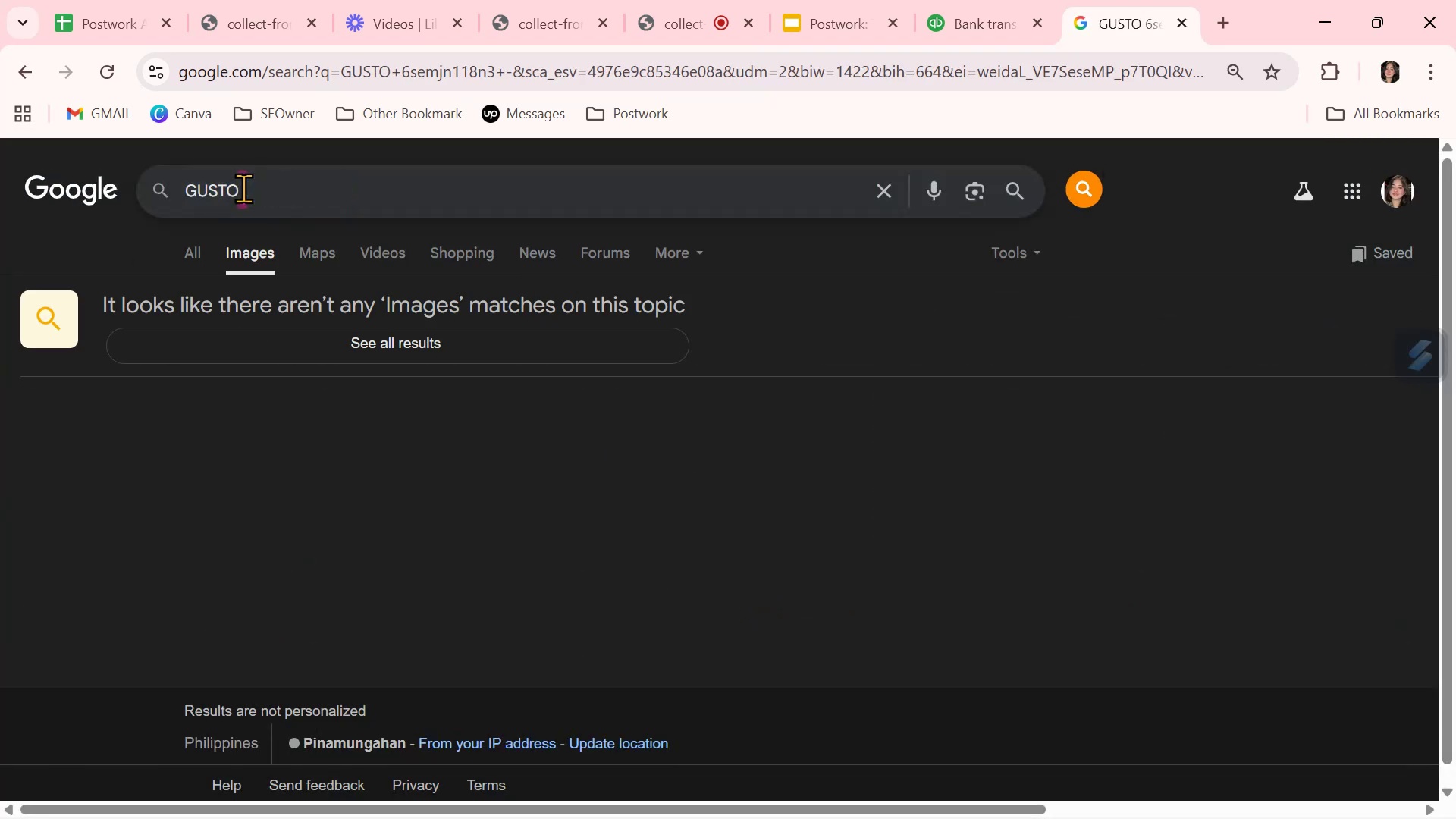 
key(Enter)
 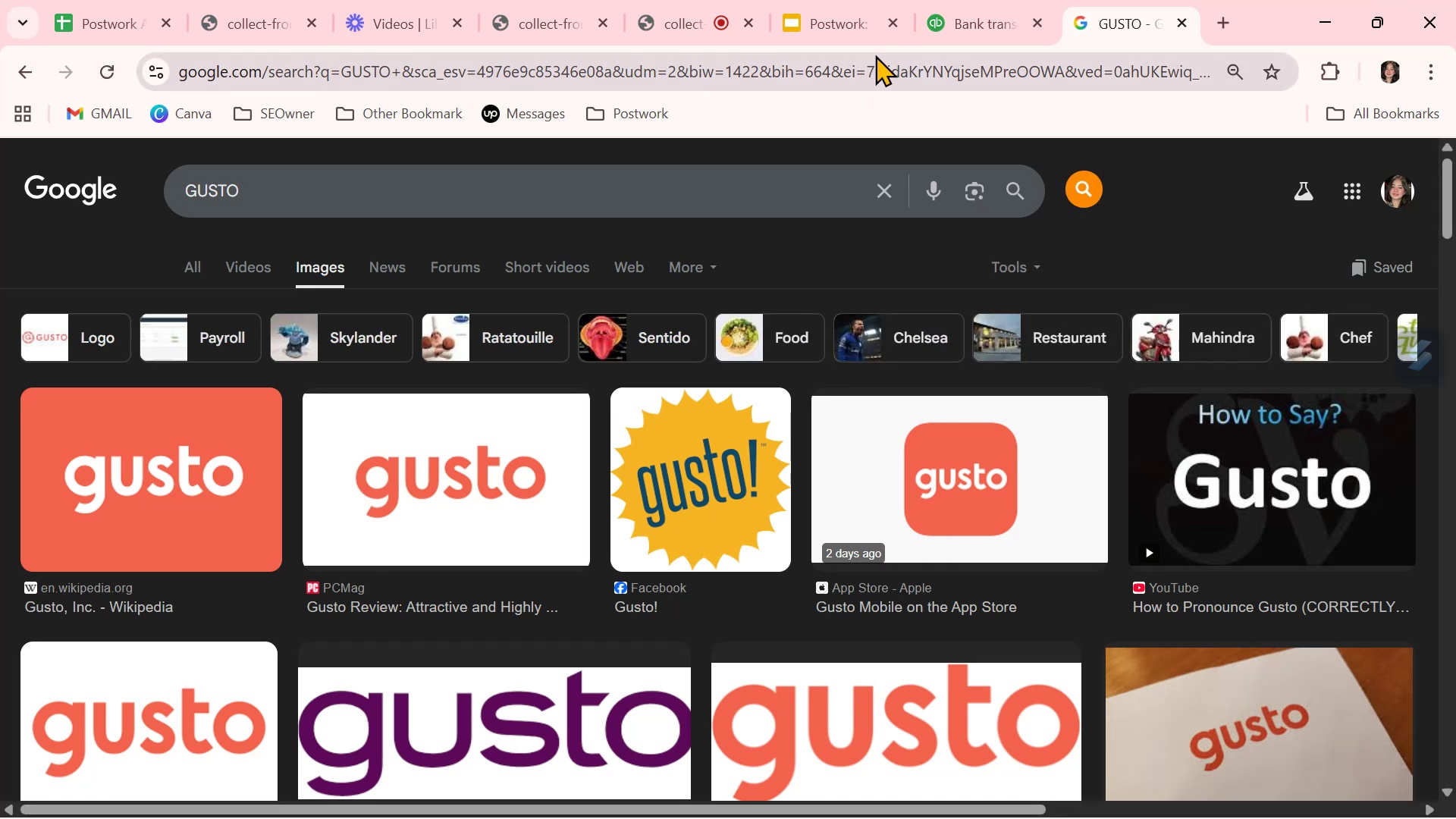 
wait(11.71)
 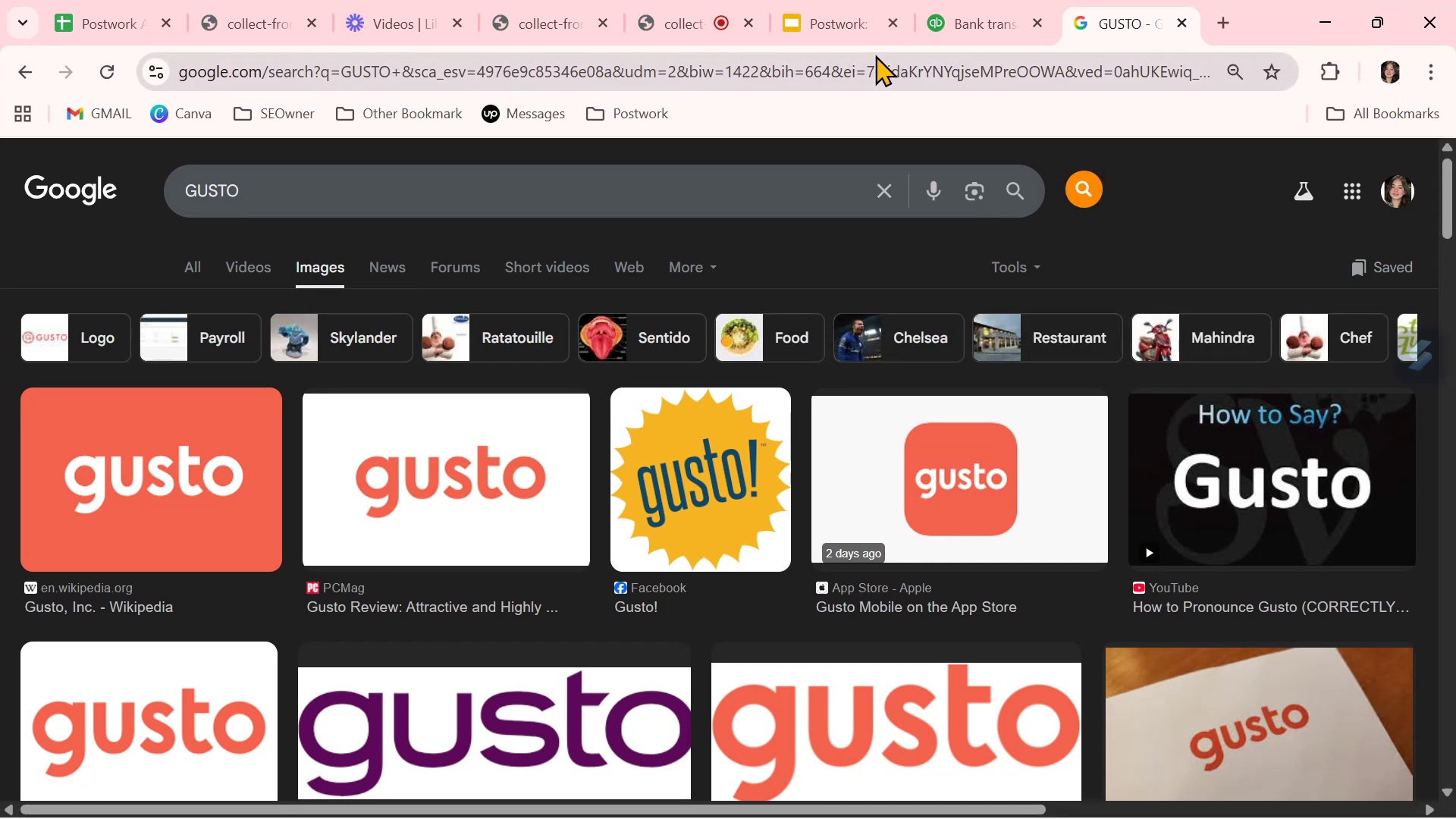 
left_click([958, 13])
 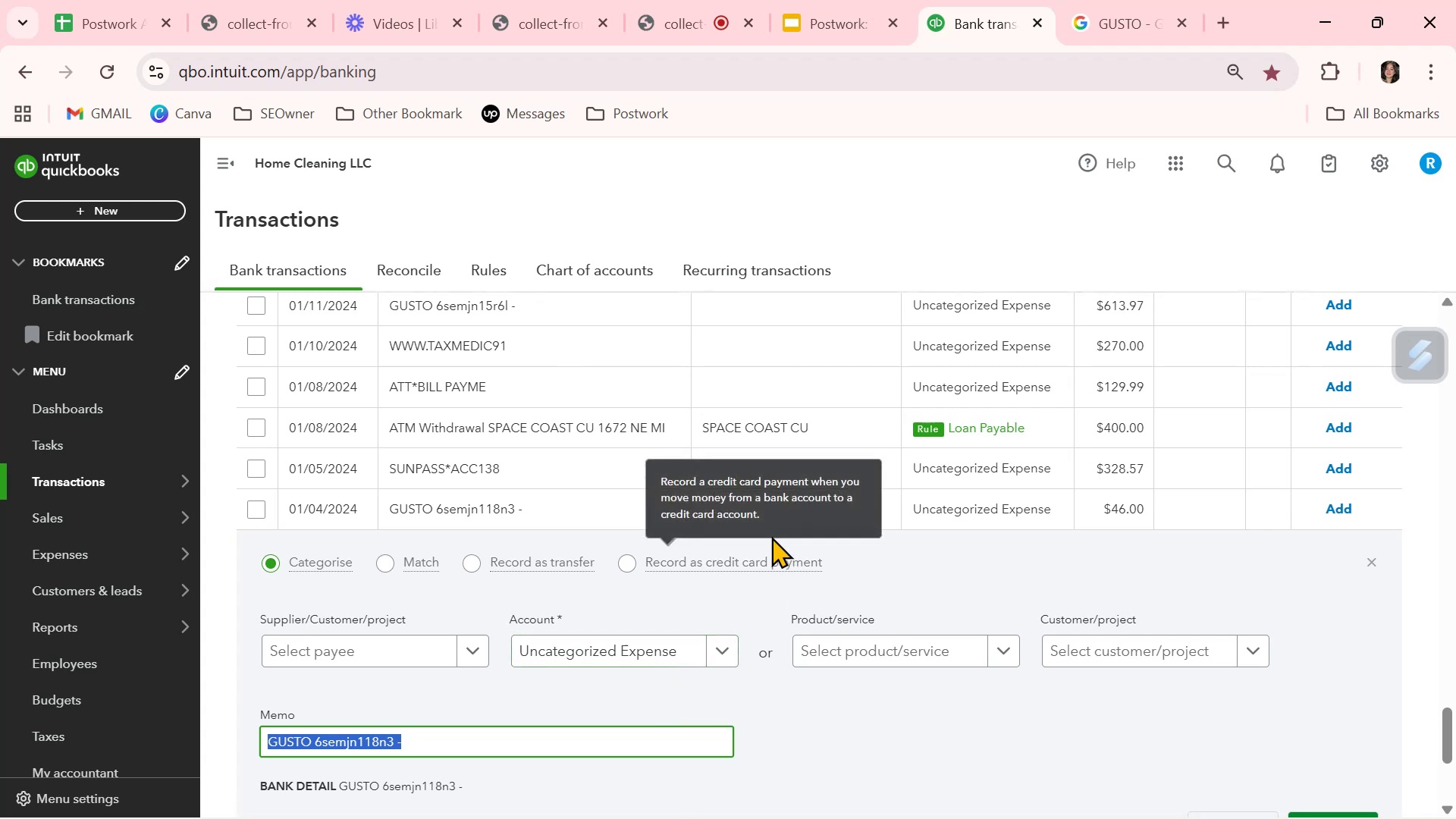 
left_click([529, 470])
 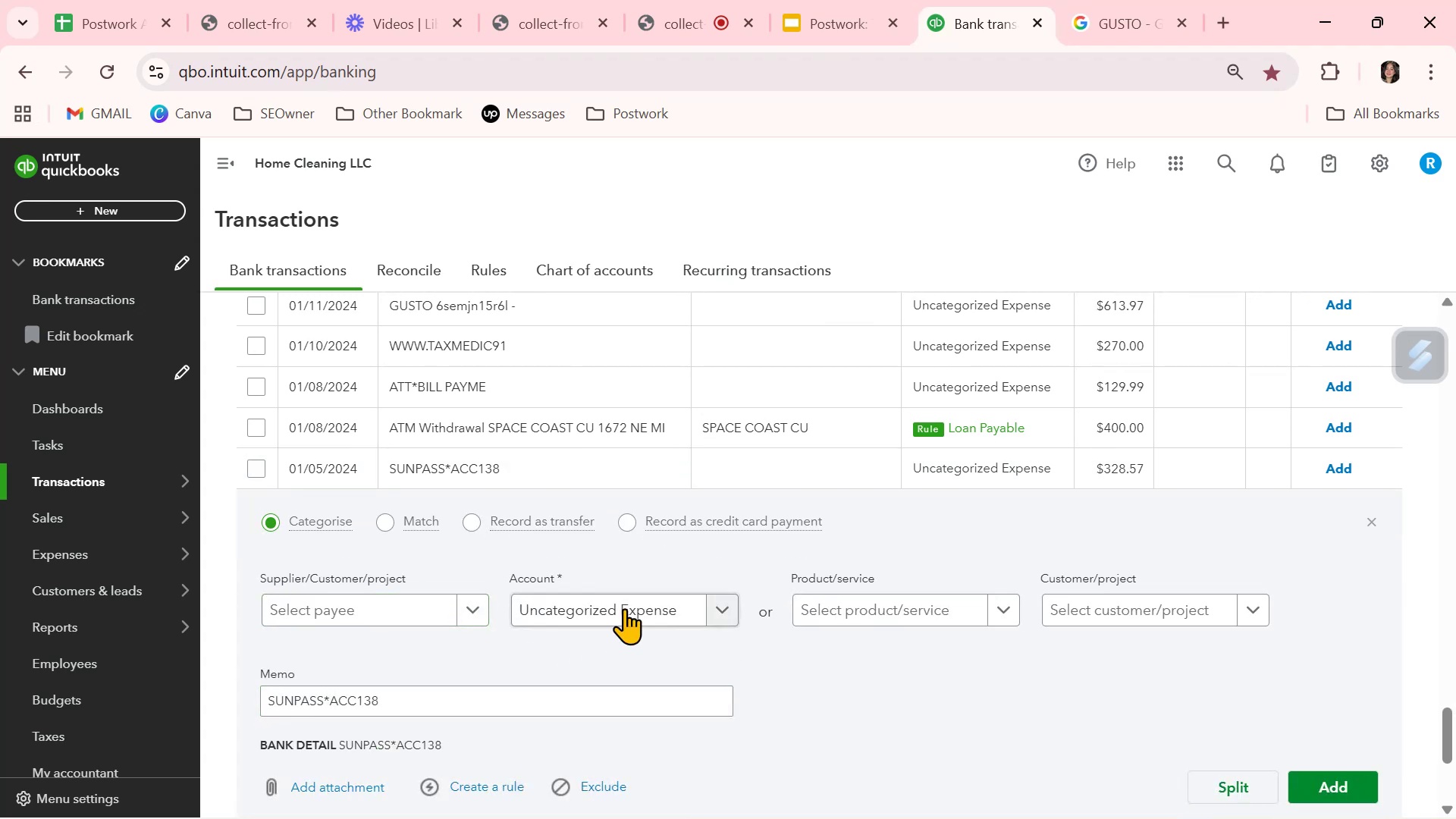 
scroll: coordinate [668, 592], scroll_direction: up, amount: 3.0
 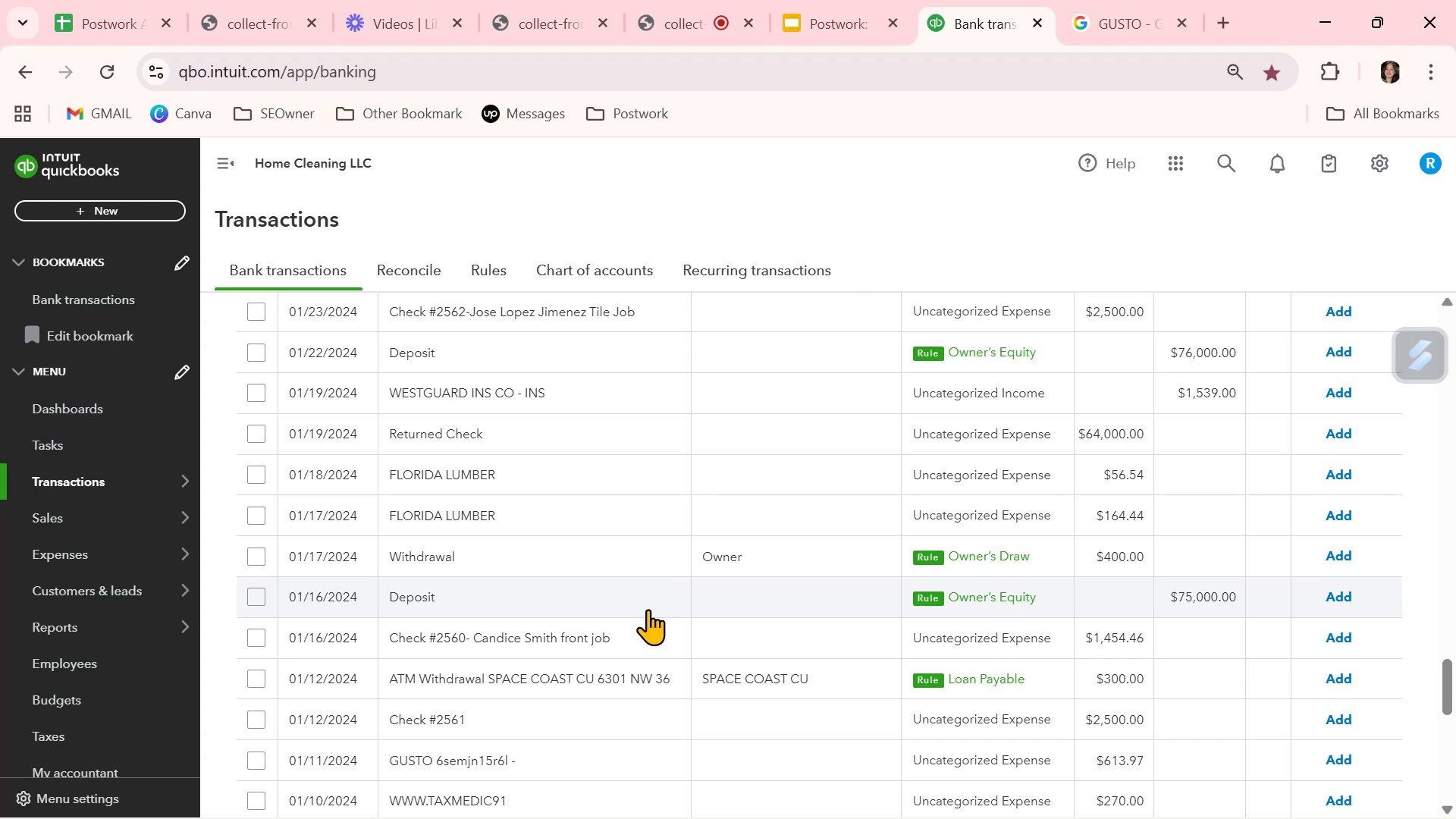 
wait(14.83)
 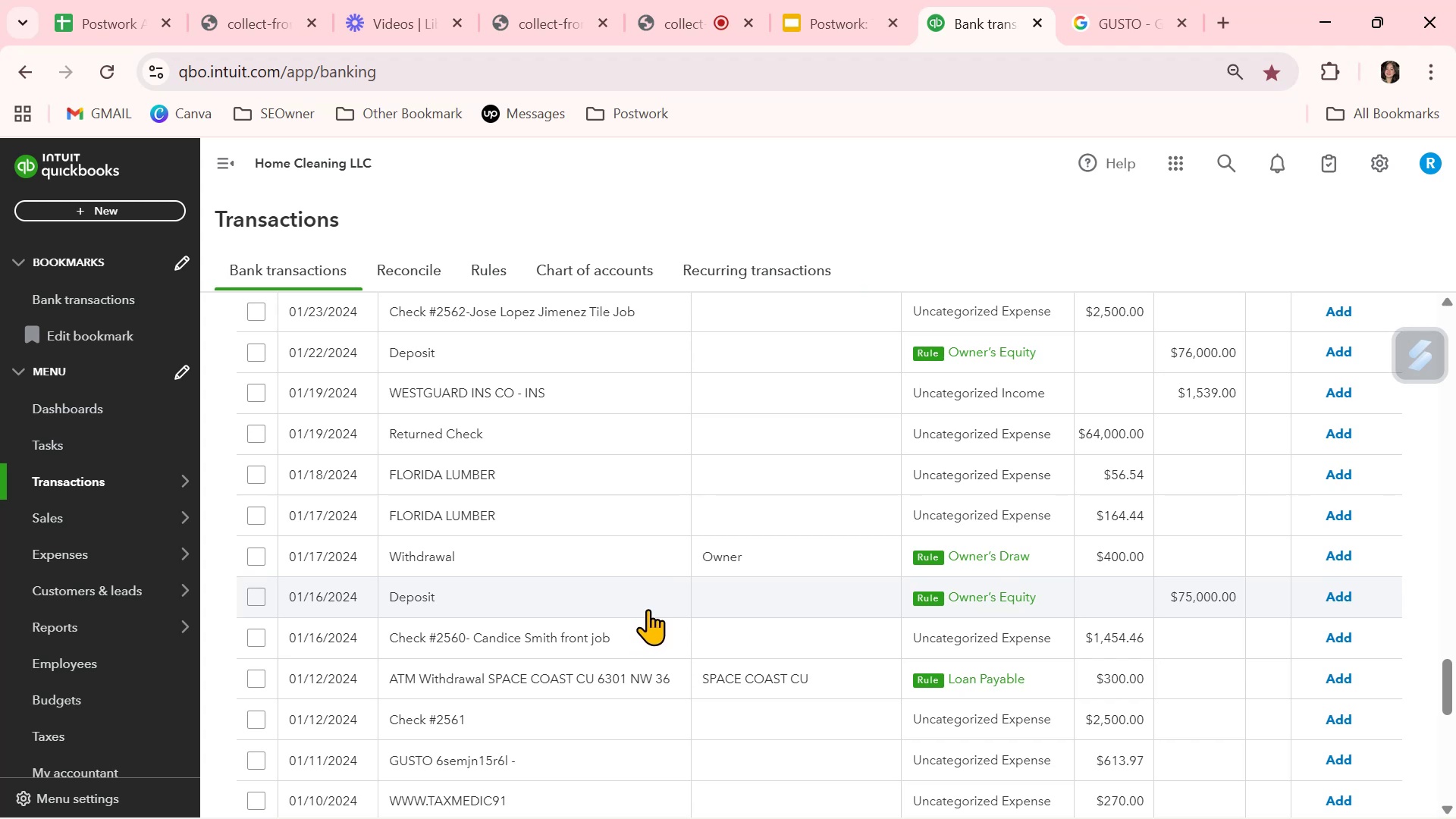 
left_click([783, 478])
 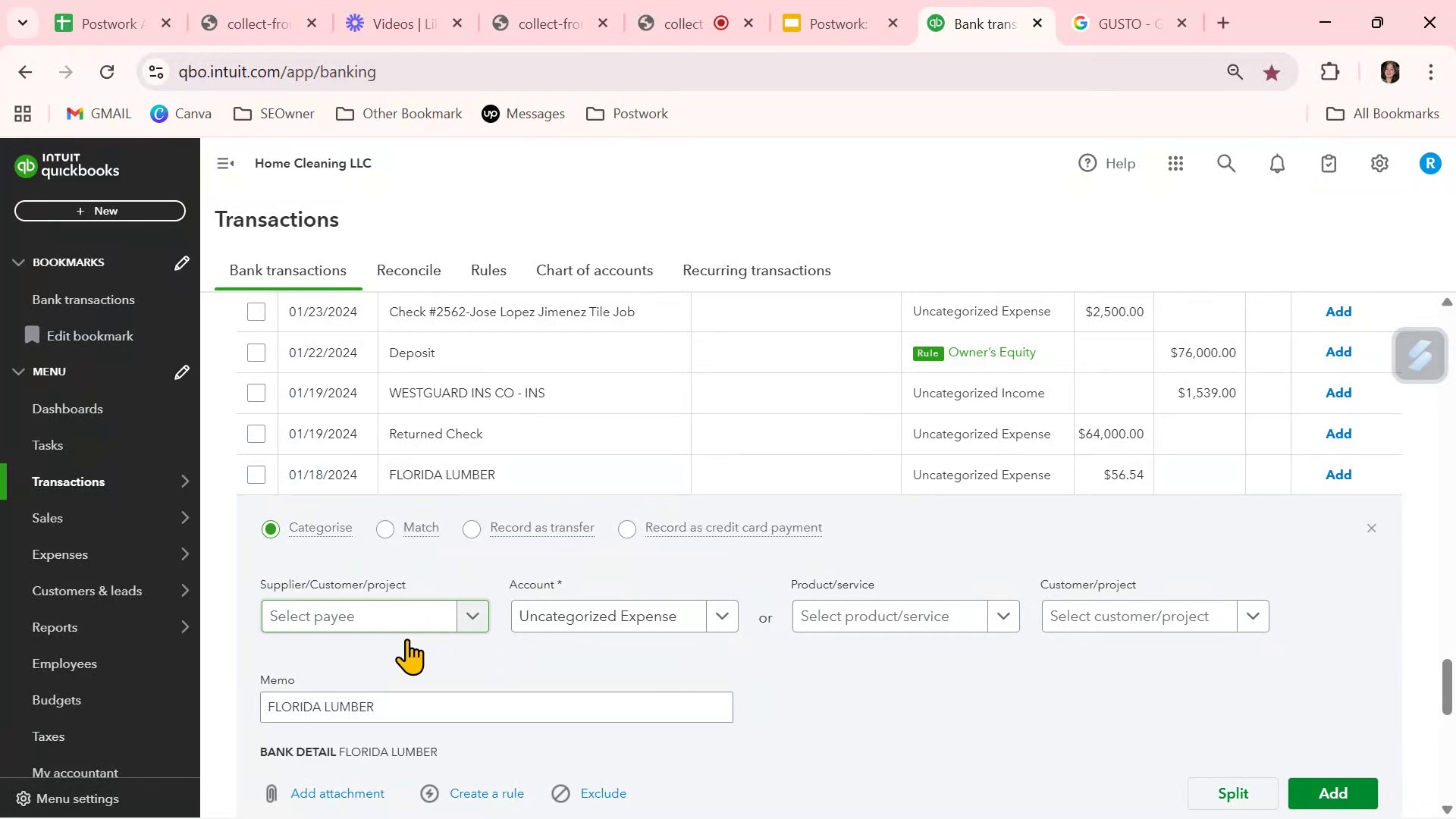 
double_click([359, 711])
 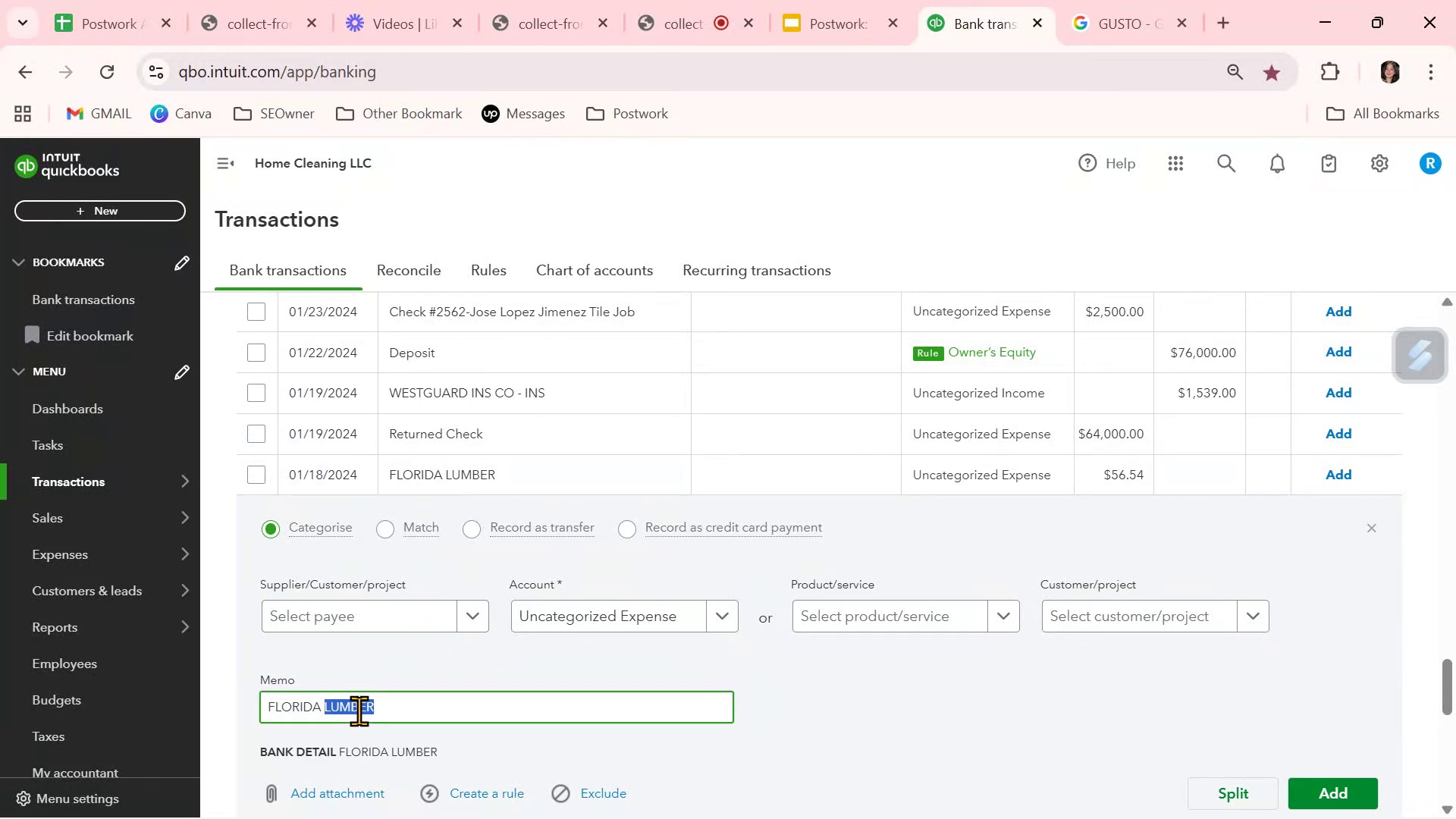 
triple_click([359, 711])
 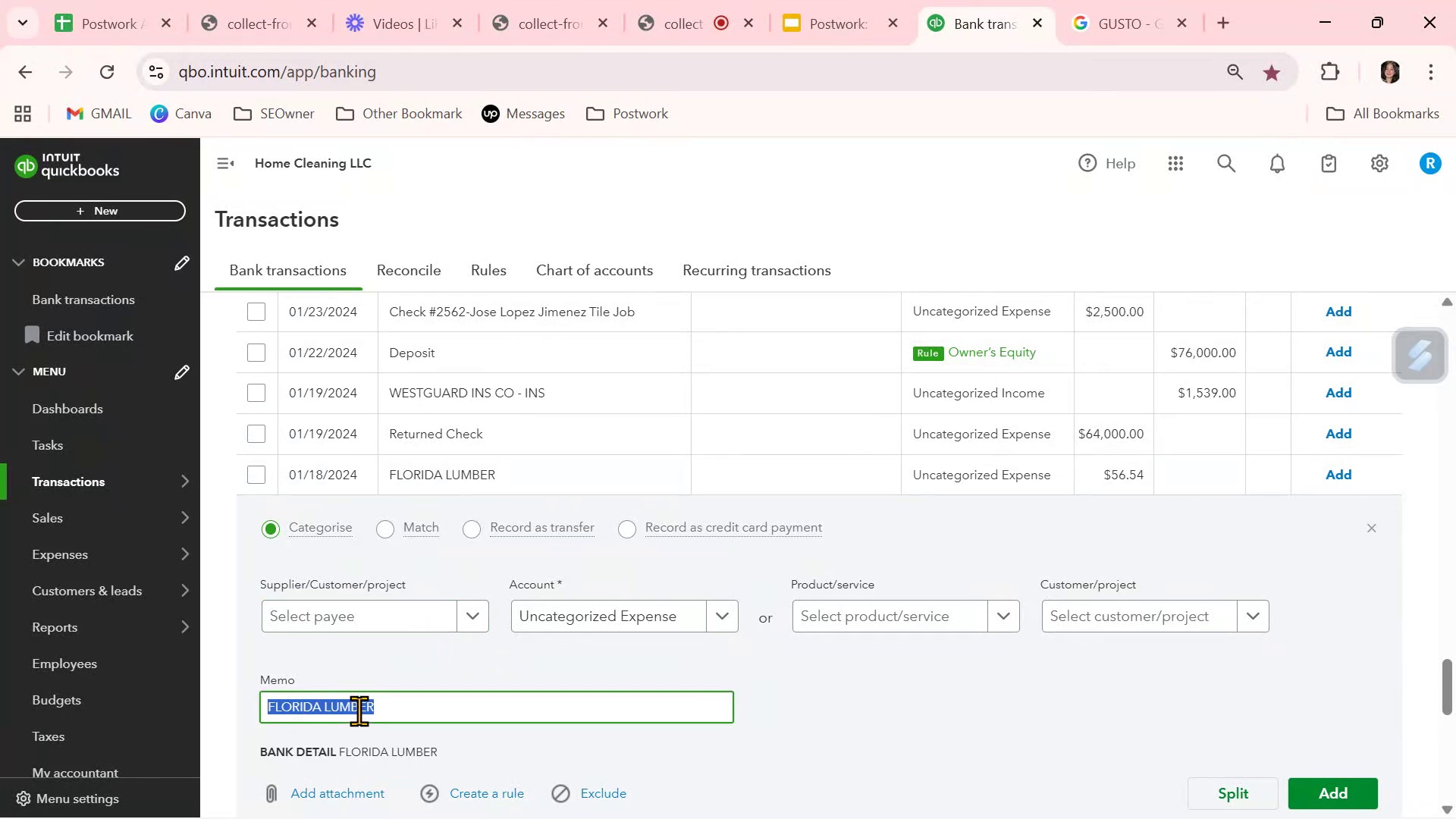 
key(Control+ControlLeft)
 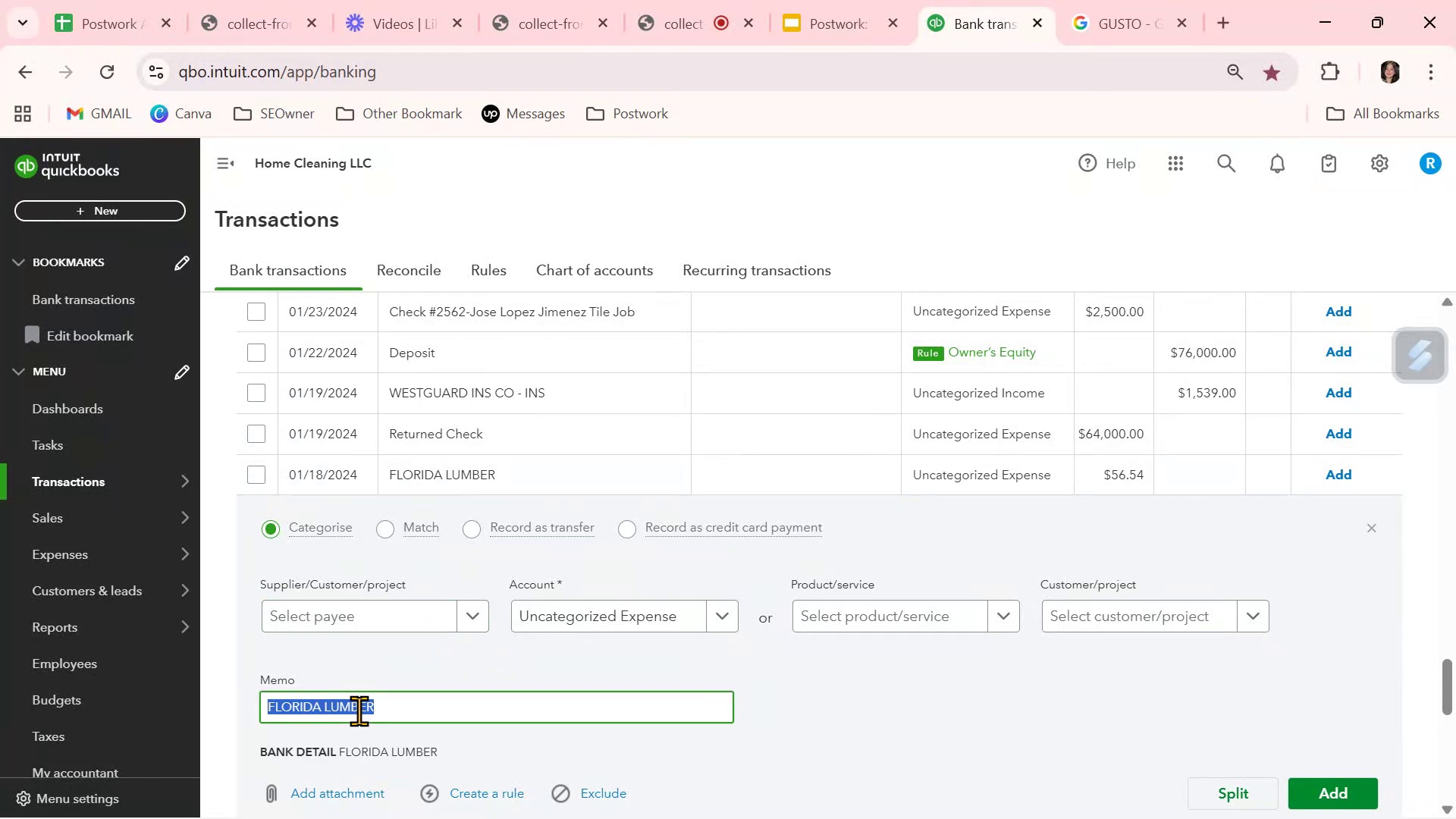 
key(Control+C)
 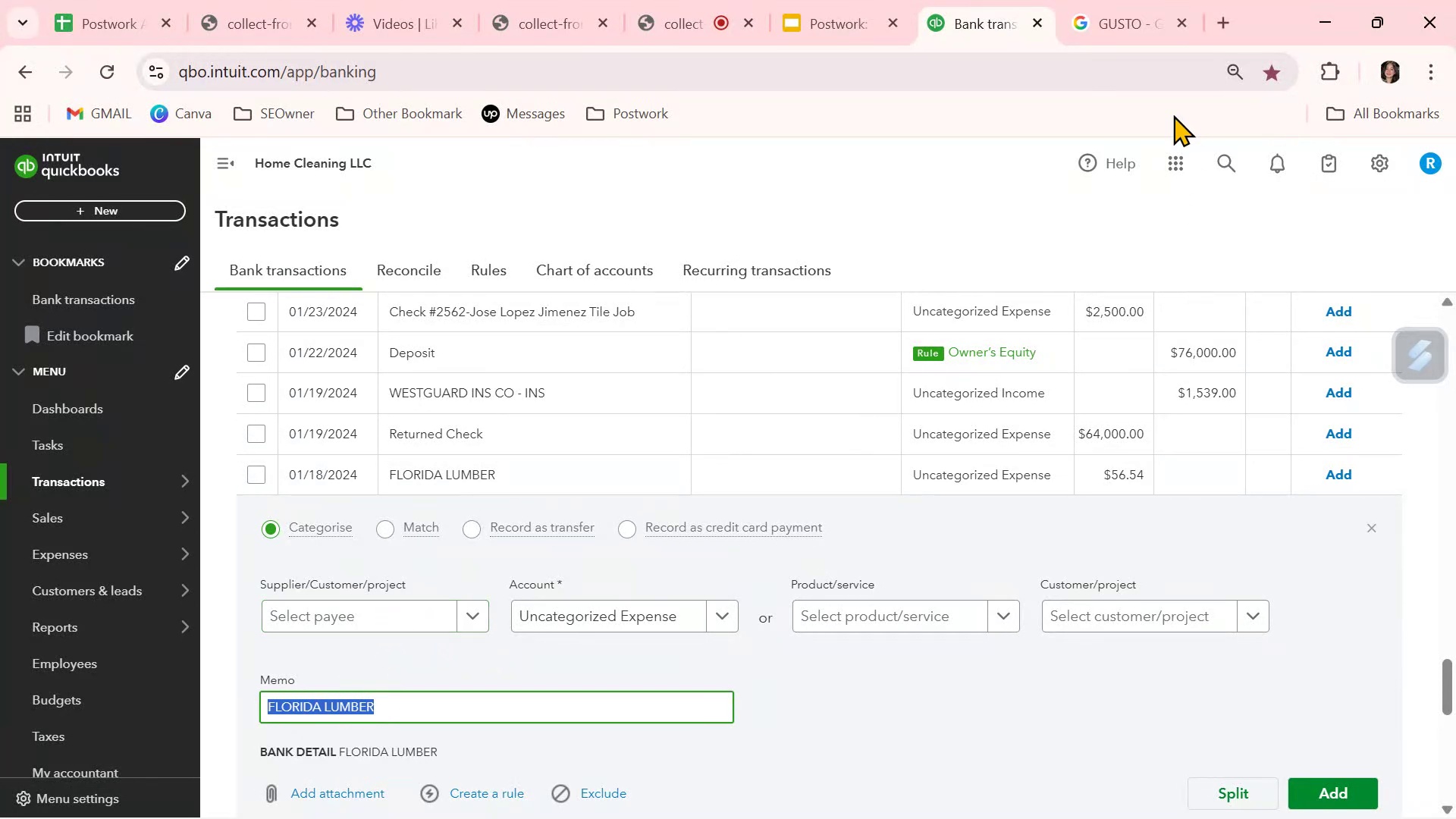 
left_click([1122, 21])
 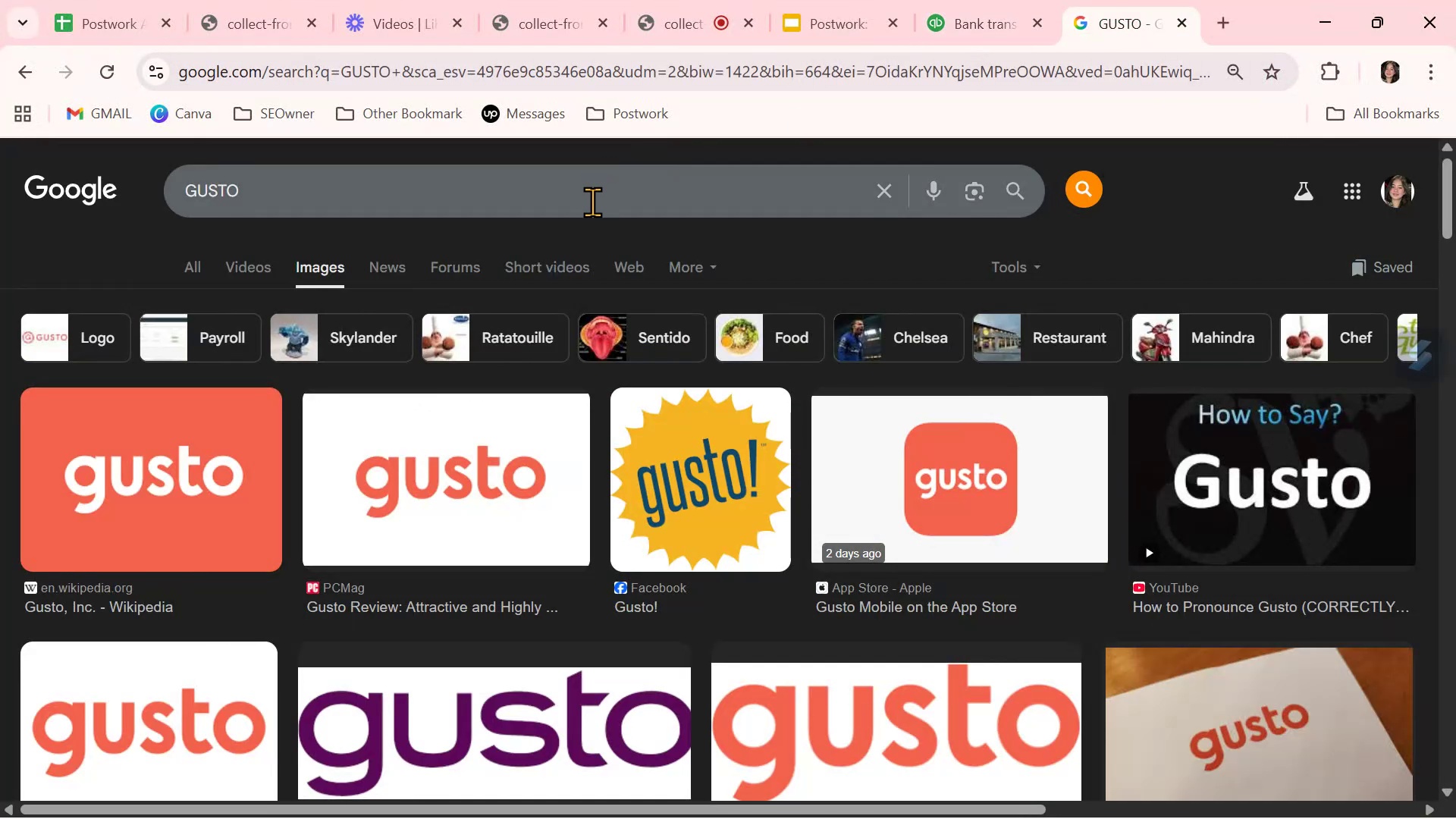 
double_click([589, 207])
 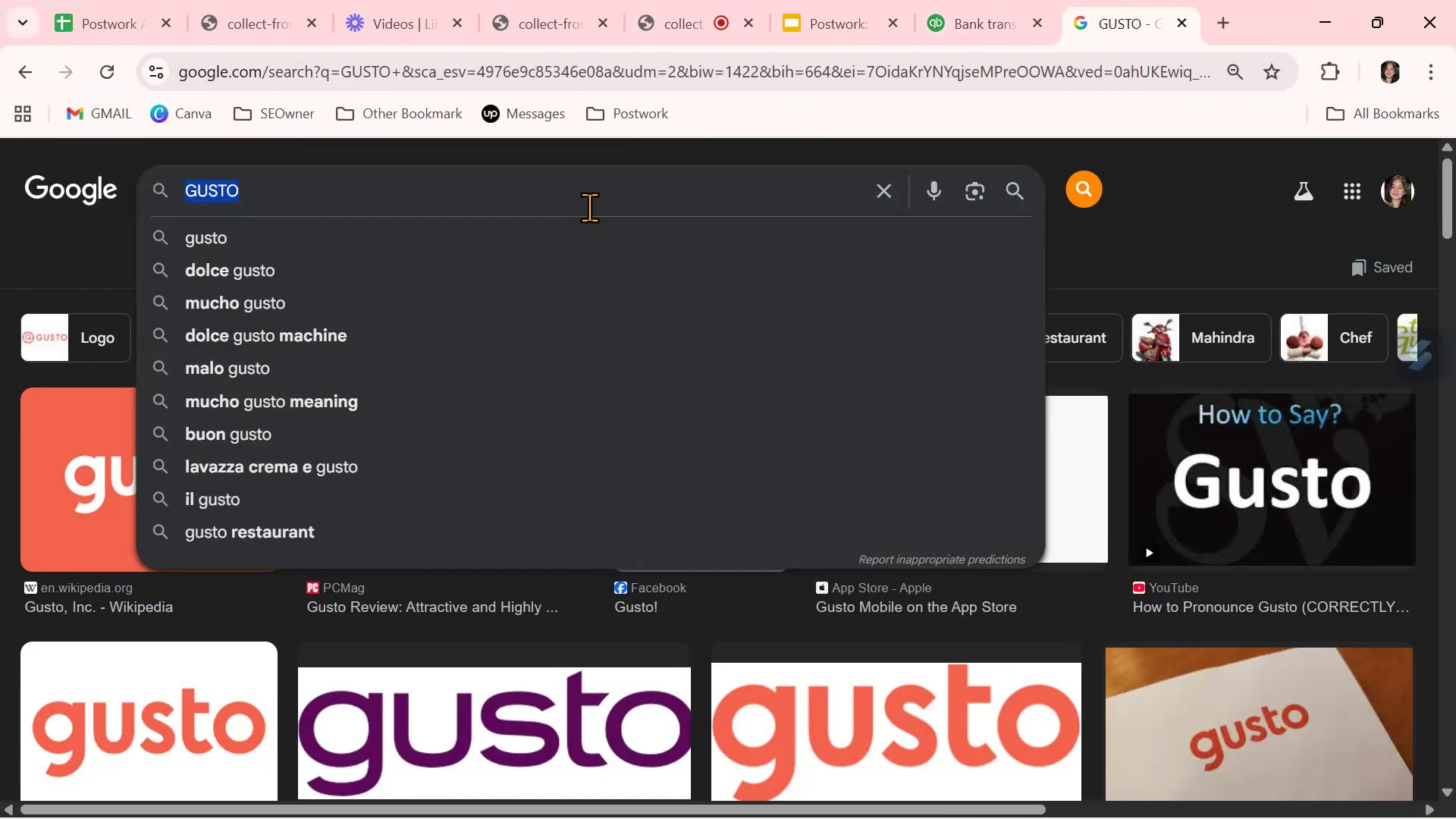 
triple_click([589, 207])
 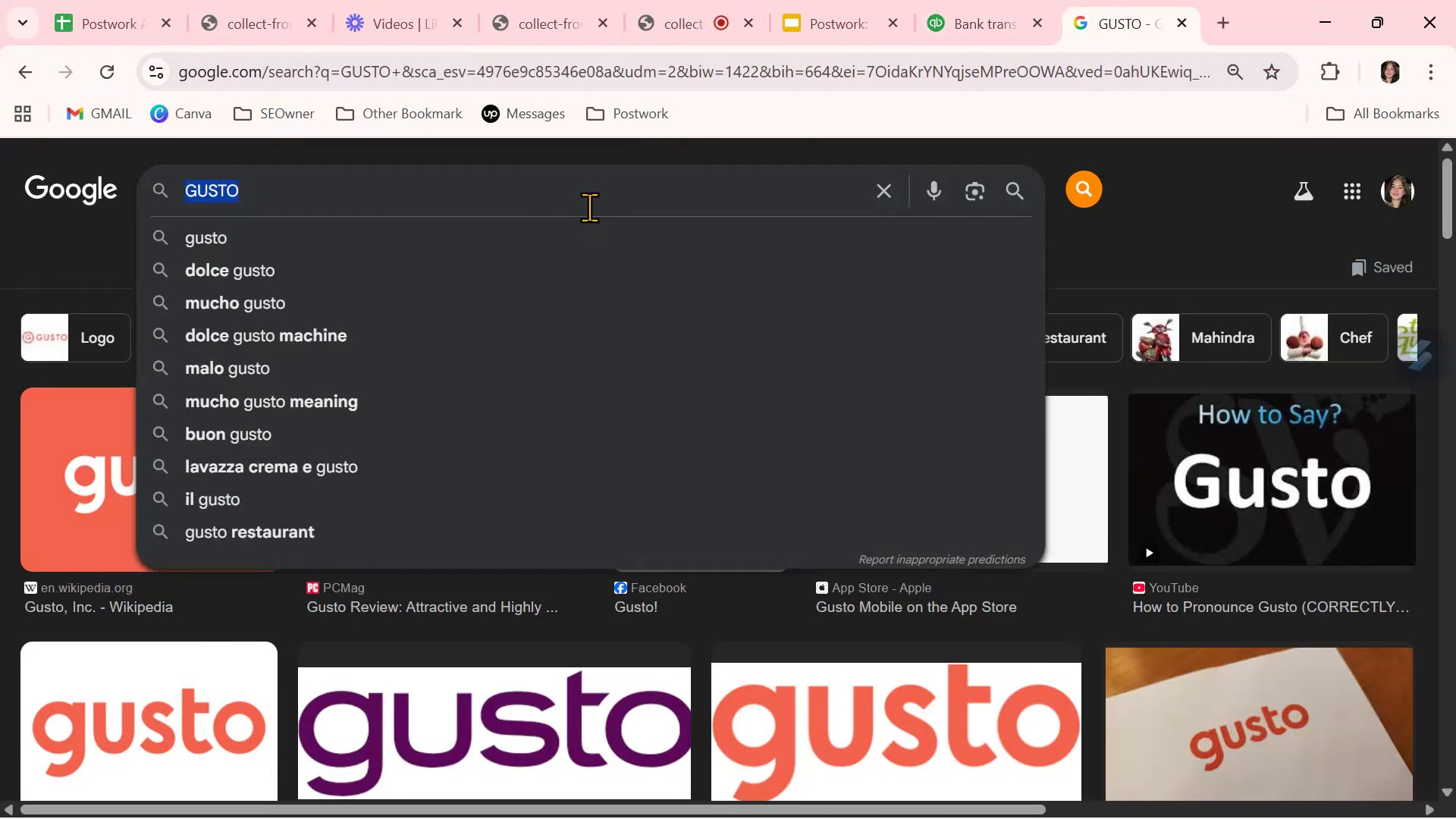 
key(Control+ControlLeft)
 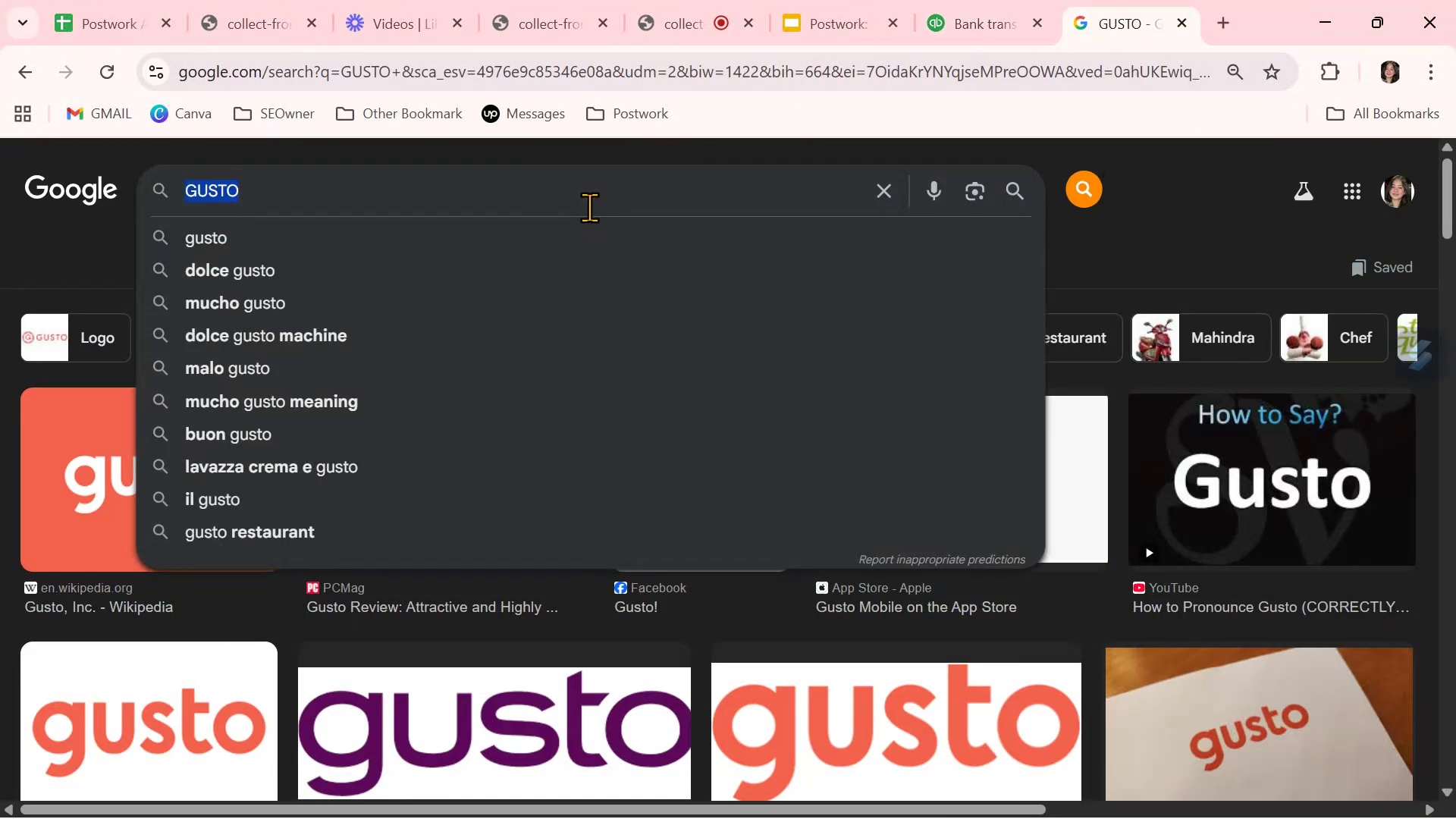 
key(Control+V)
 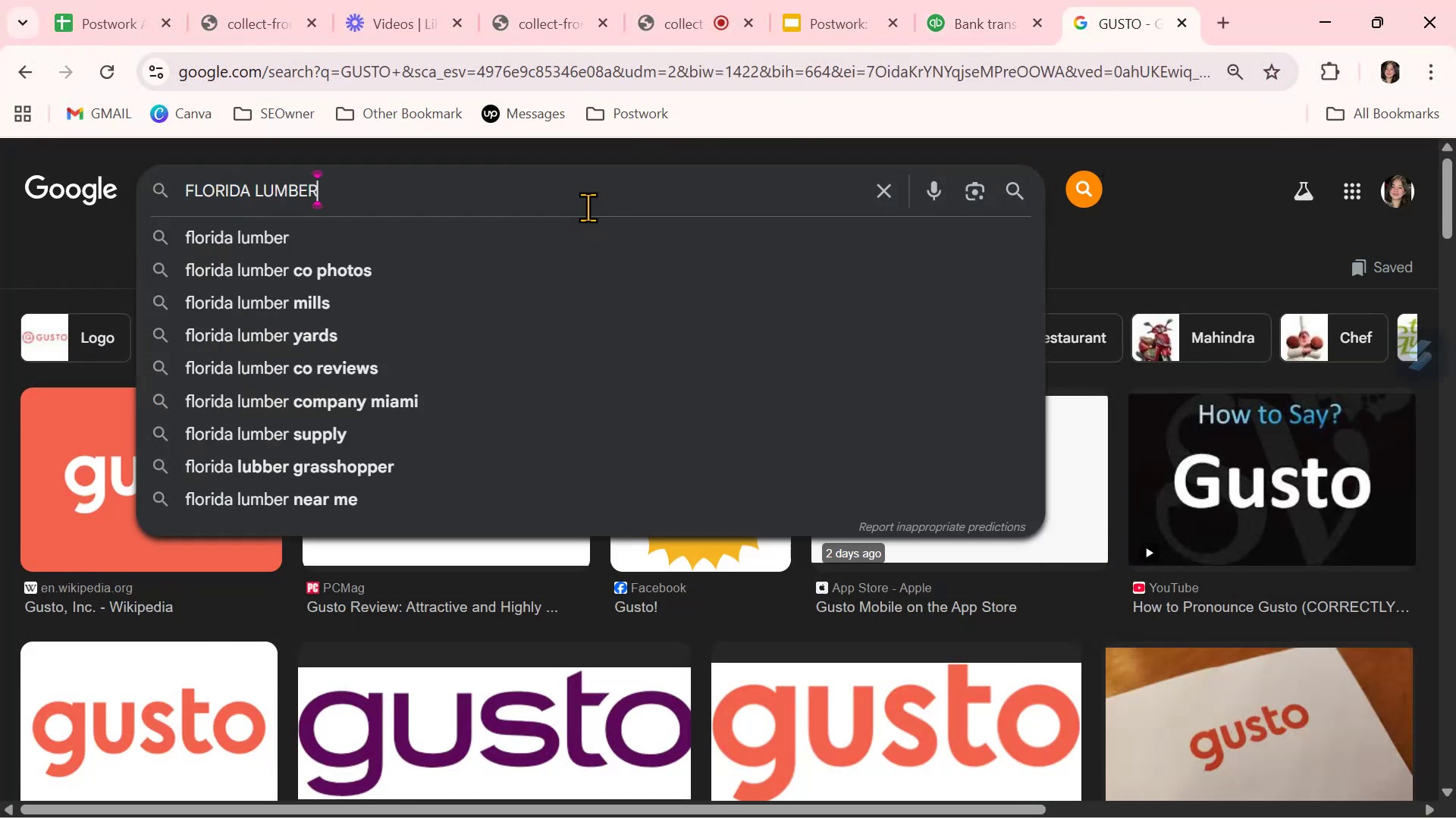 
key(NumpadEnter)
 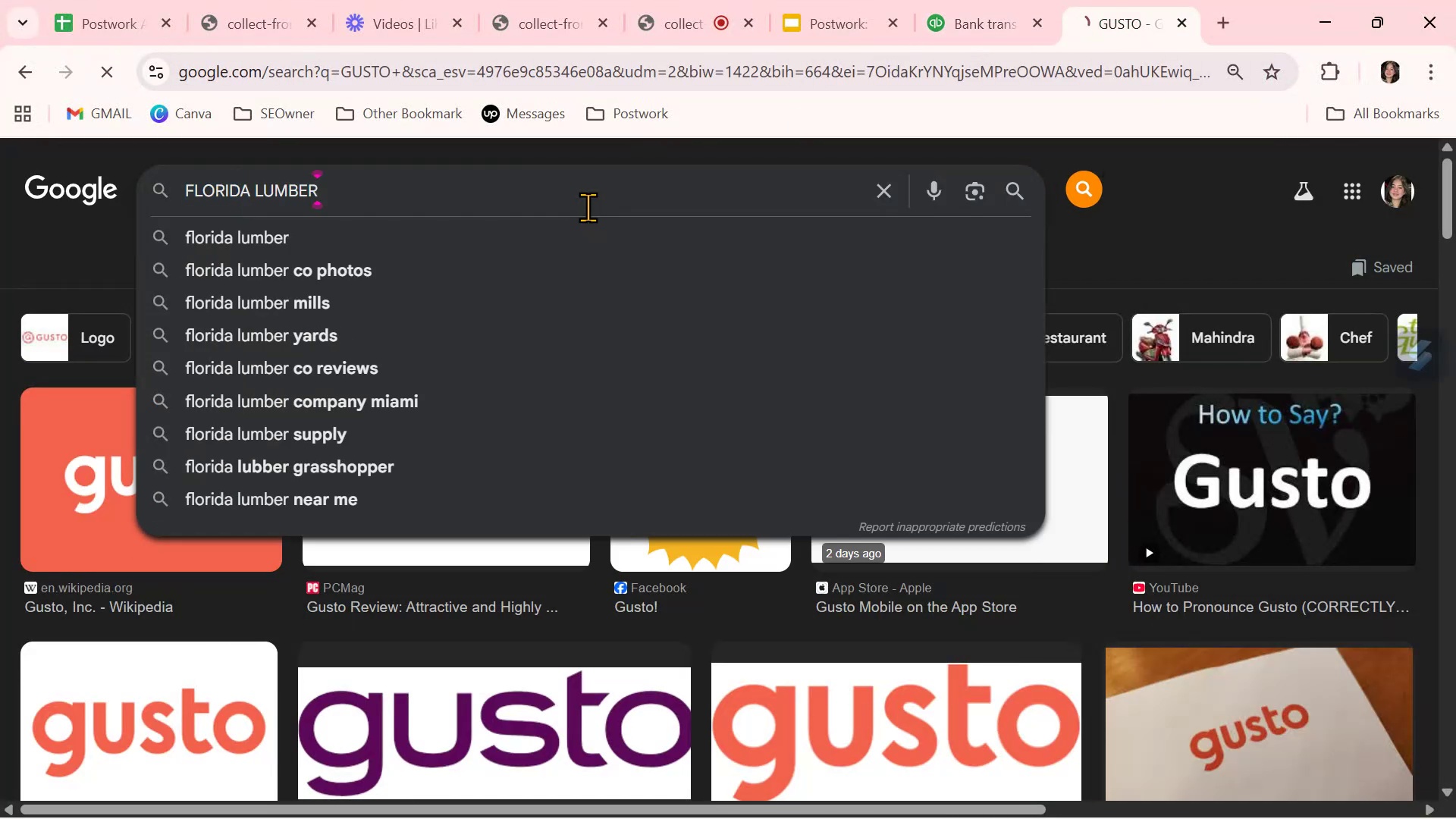 
mouse_move([602, 198])
 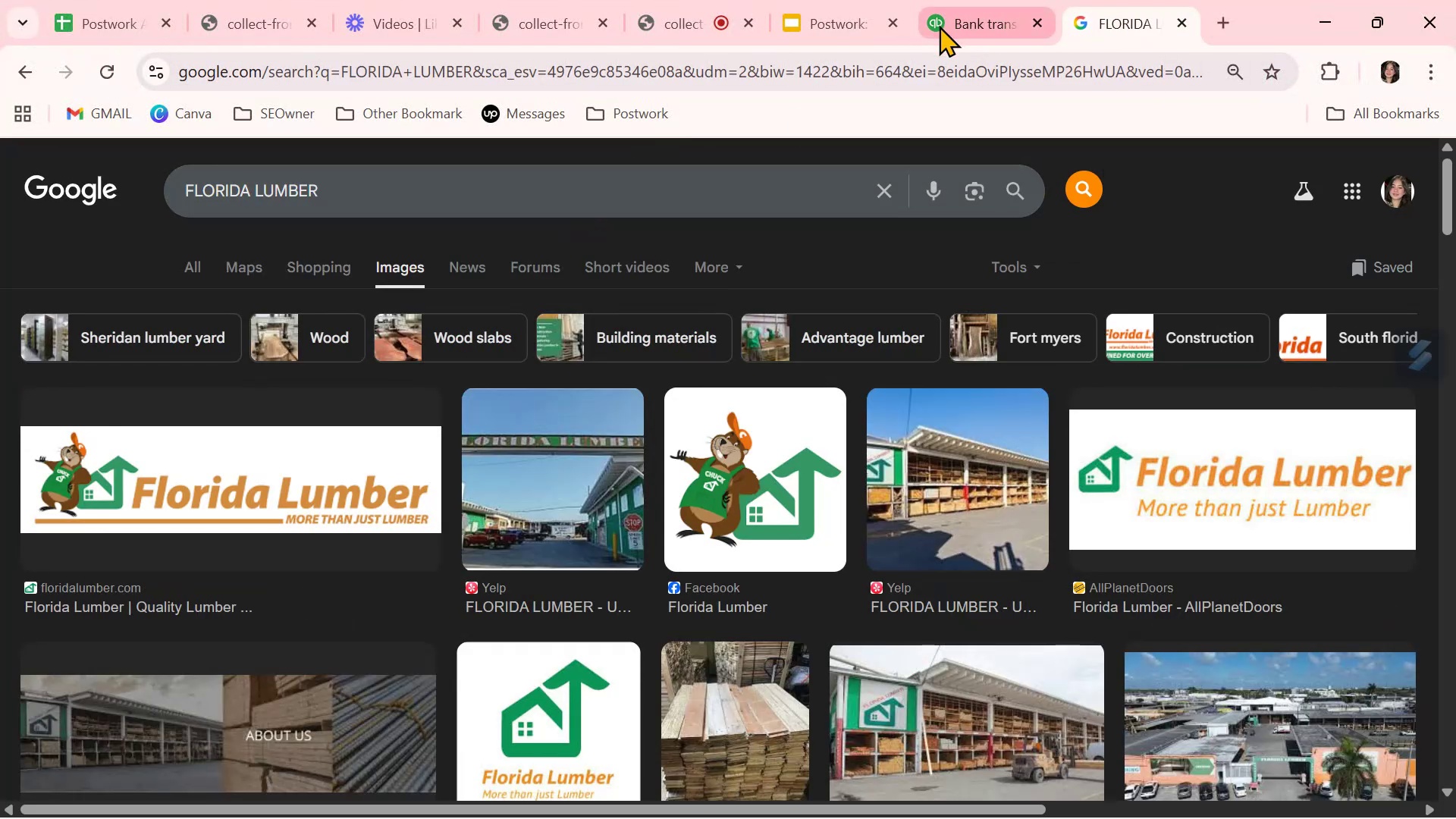 
left_click([969, 19])
 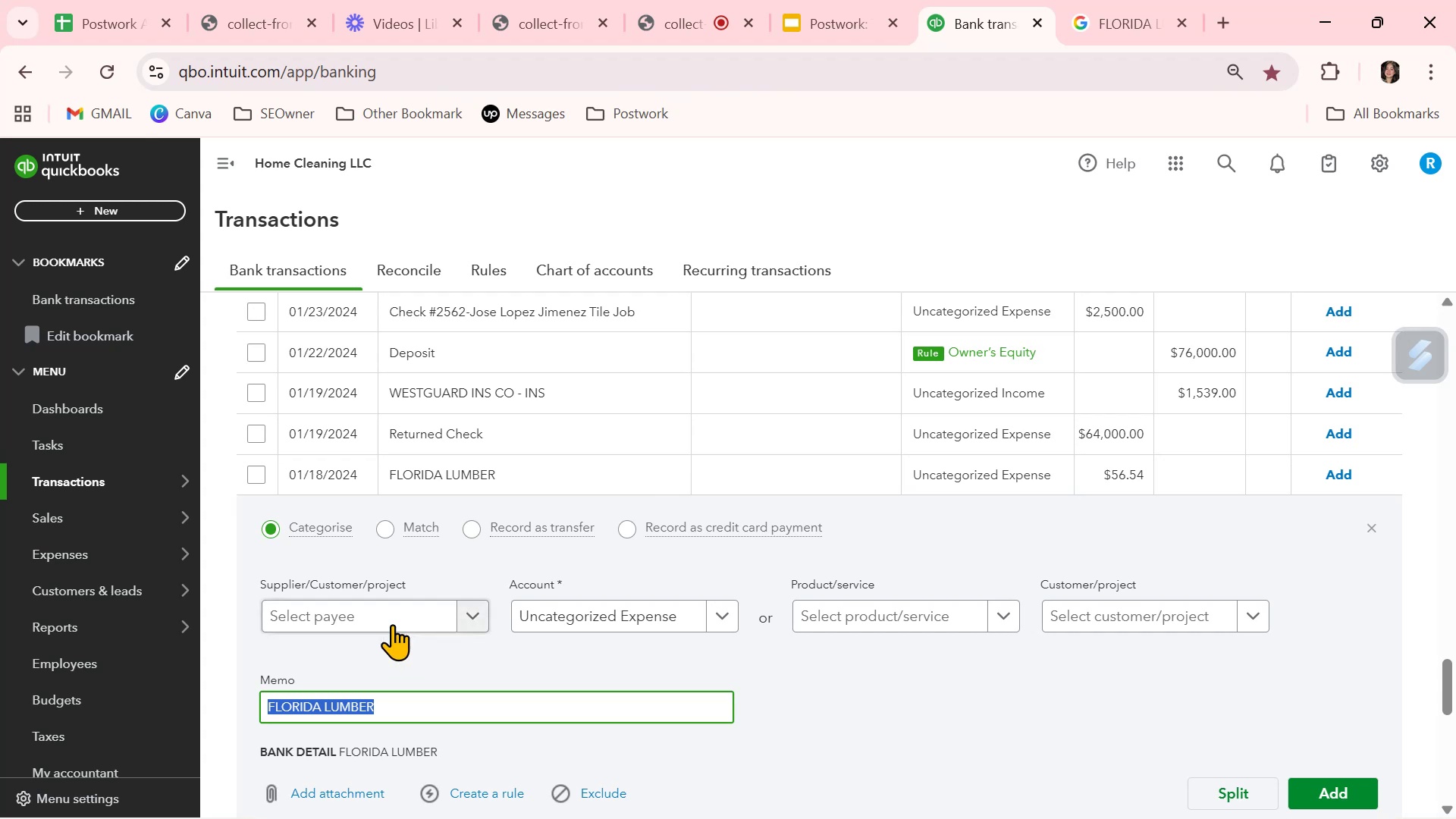 
left_click([392, 615])
 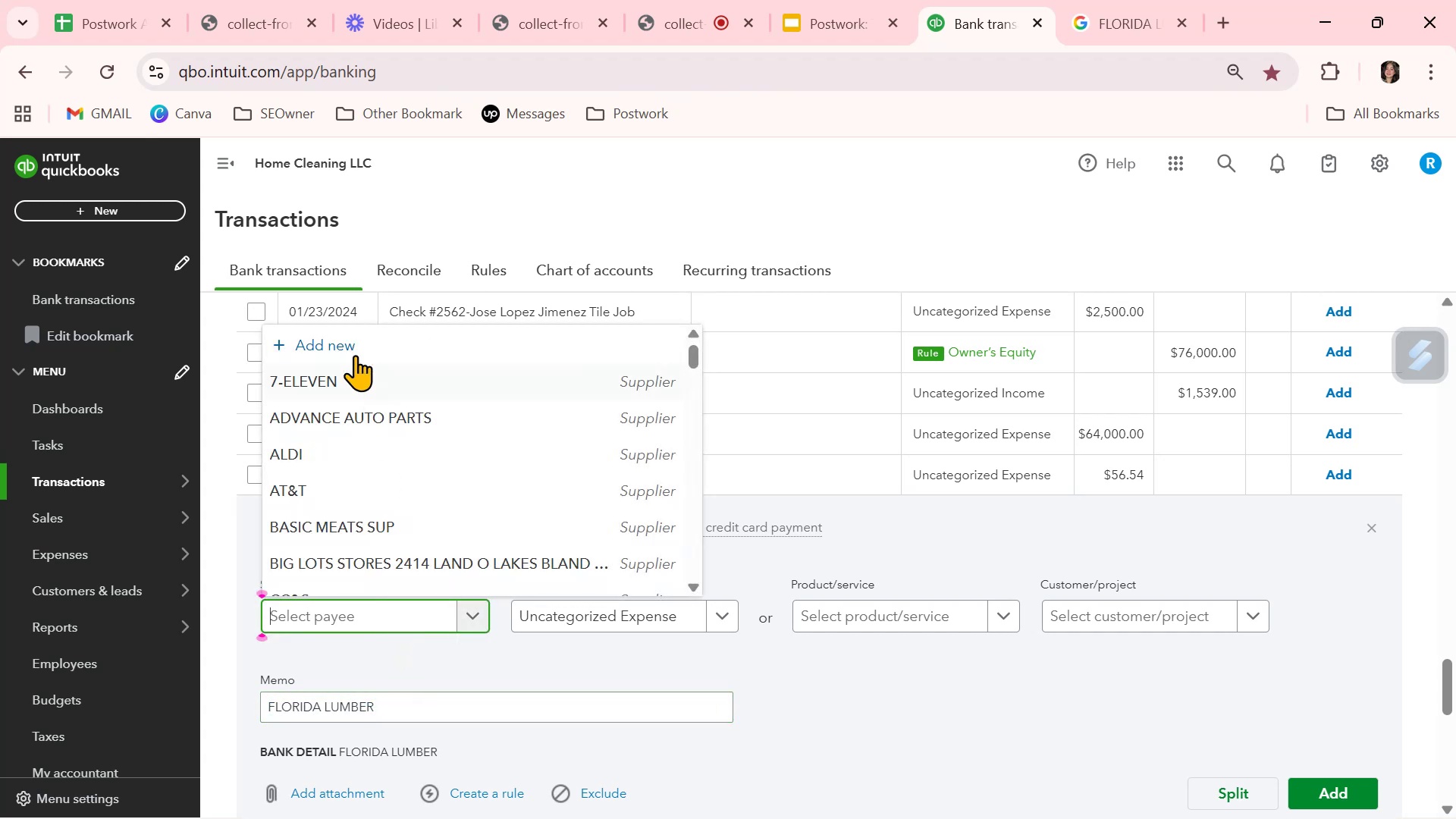 
left_click([353, 337])
 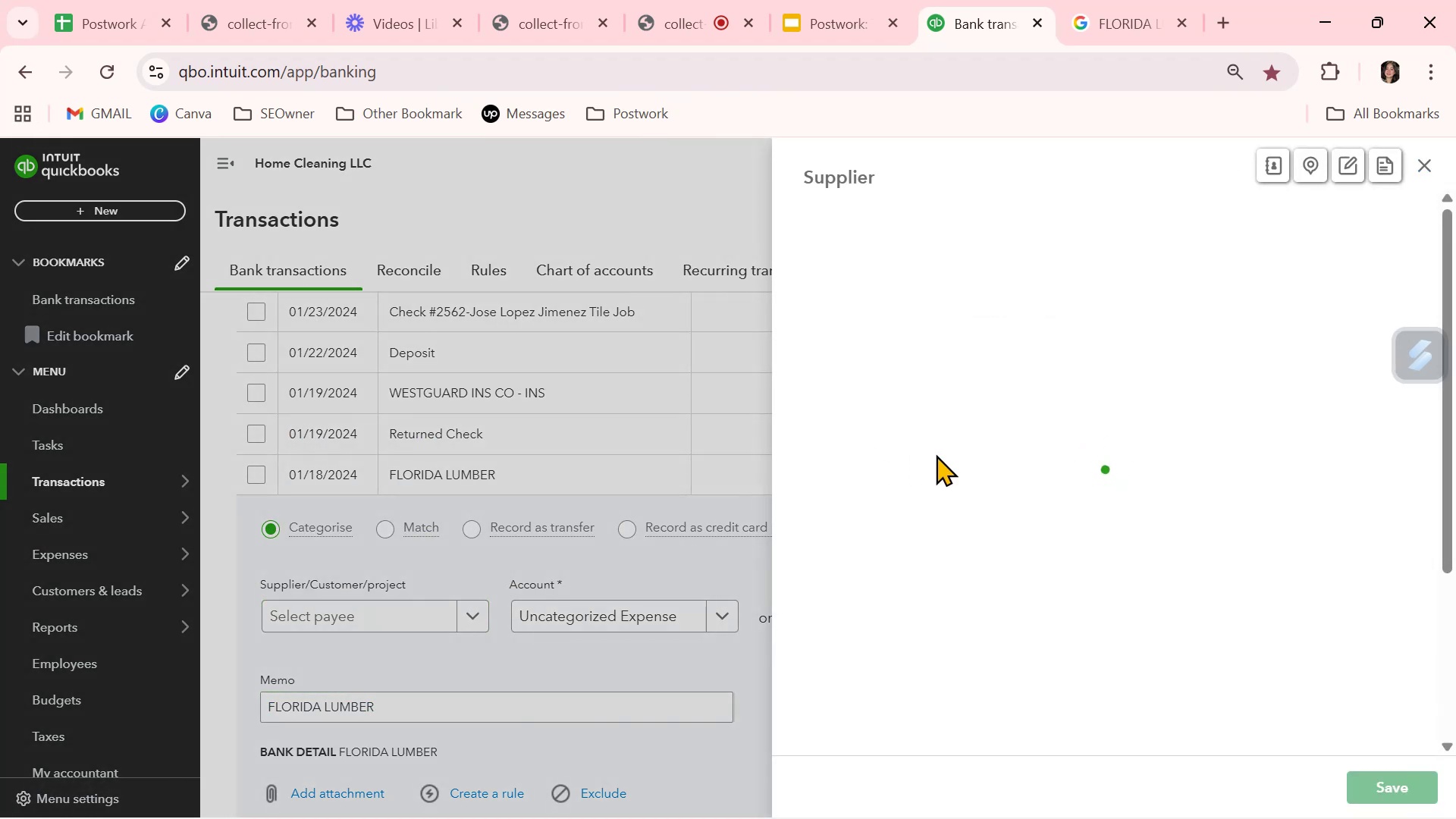 
key(Control+ControlLeft)
 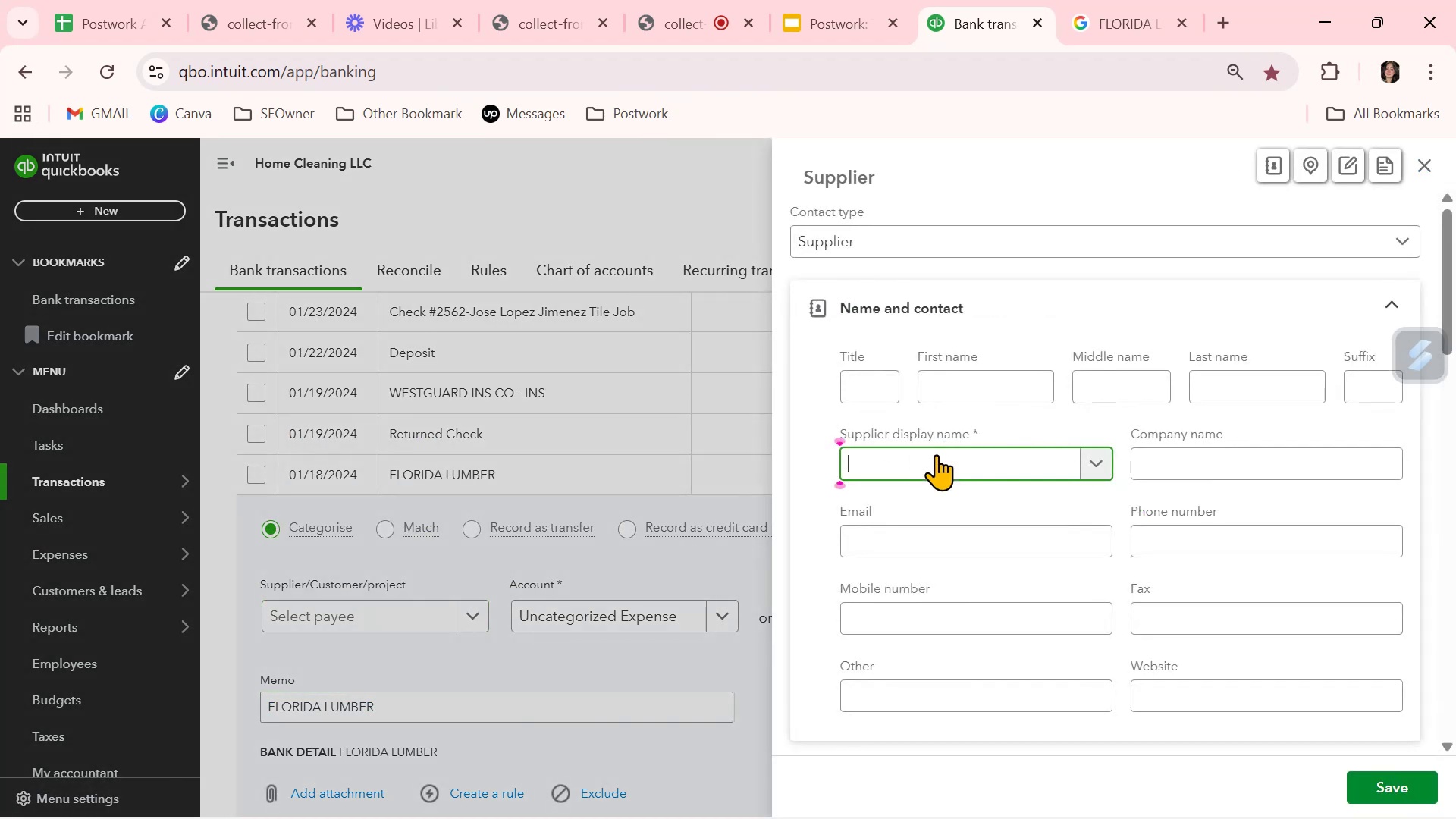 
key(Control+V)
 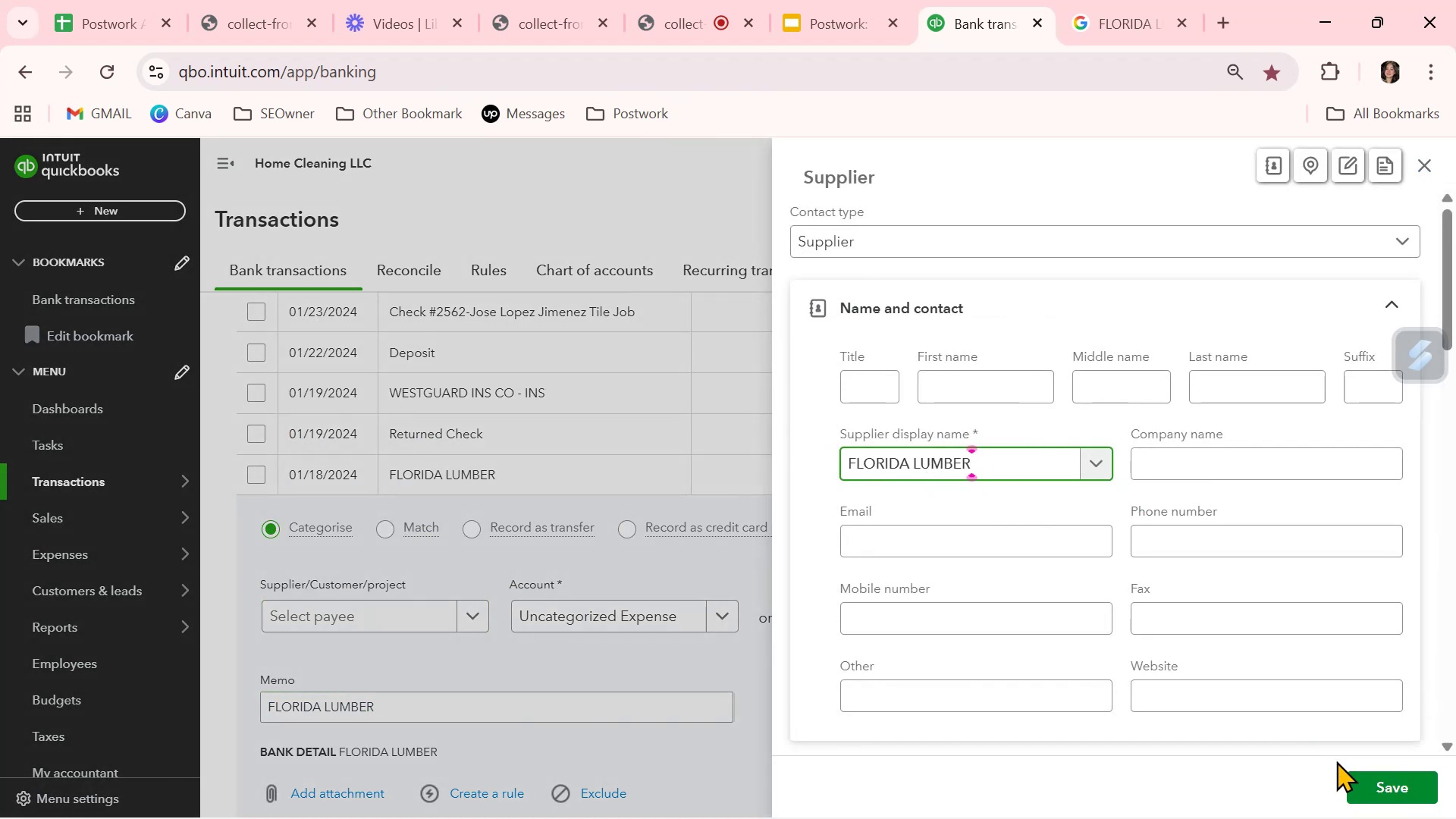 
left_click([1370, 786])
 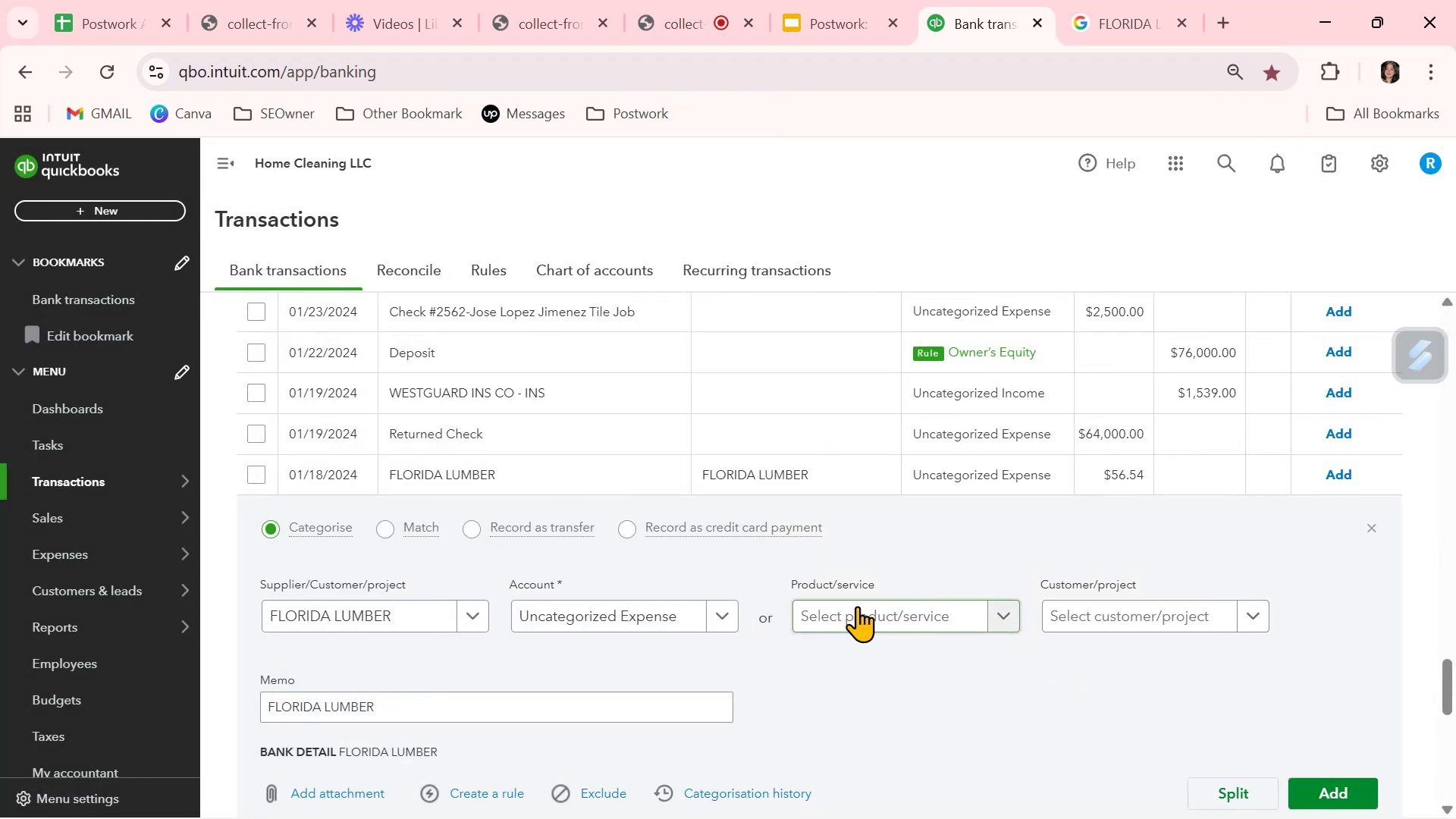 
left_click([642, 612])
 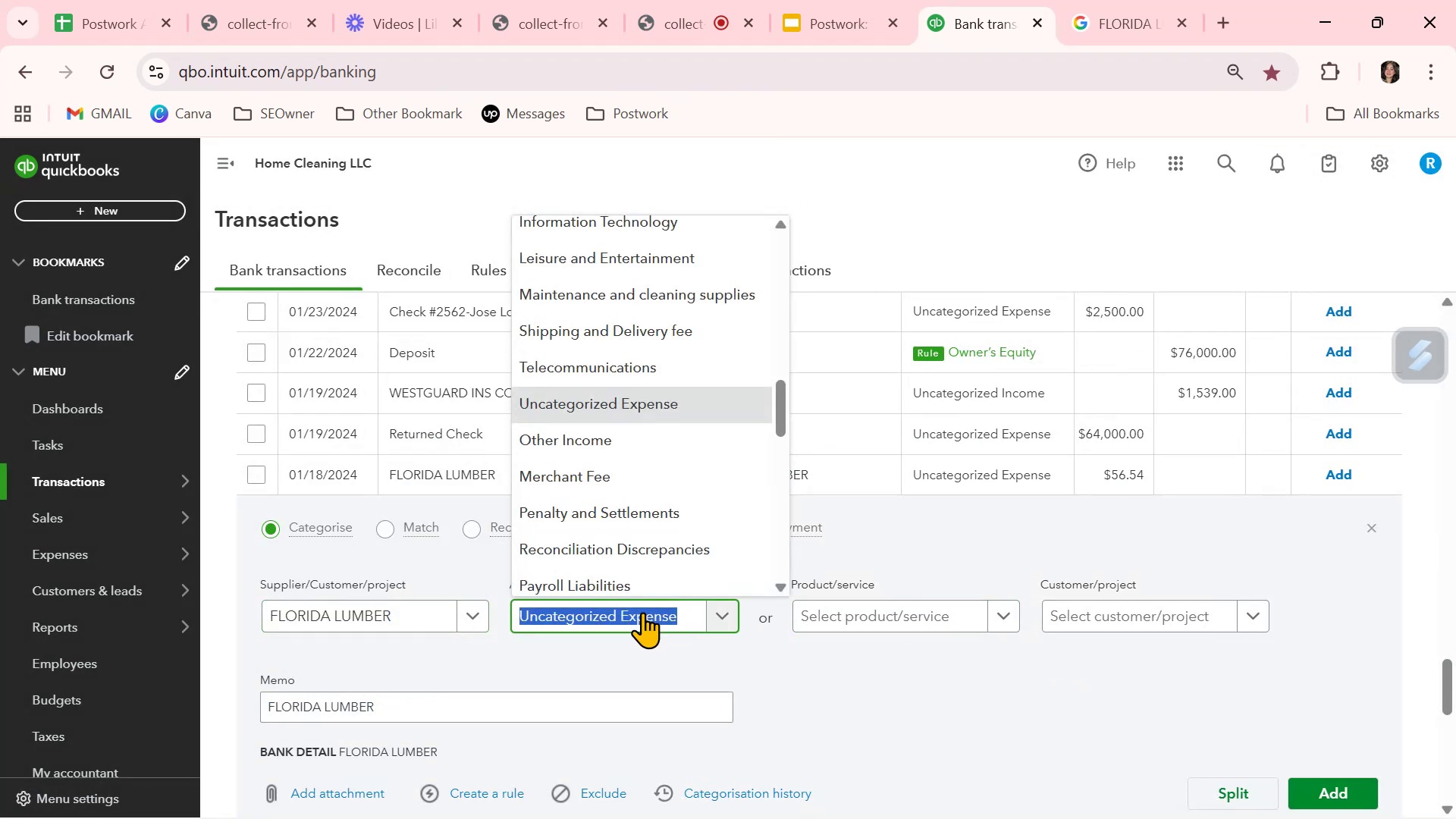 
type(HOME)
 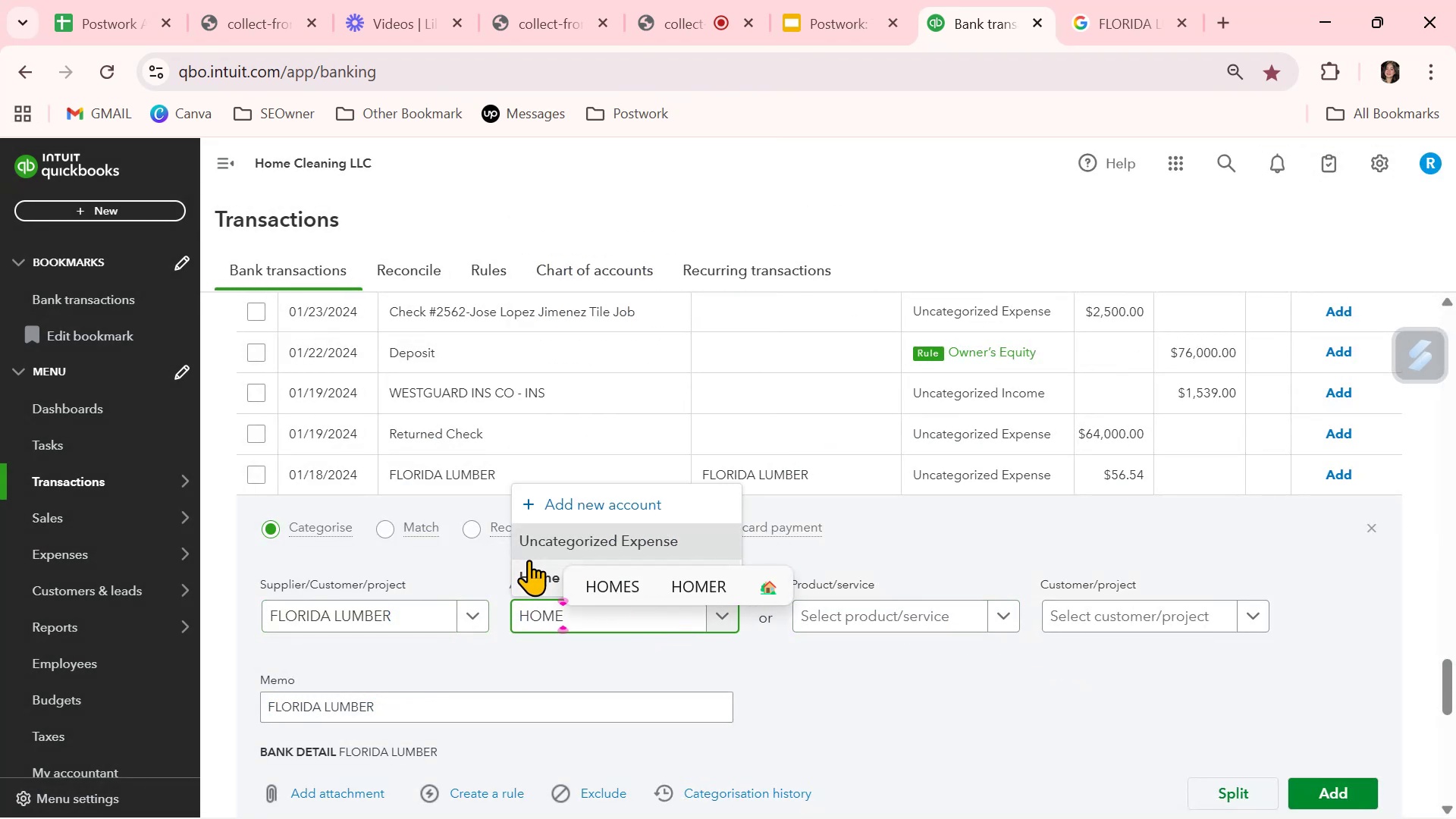 
left_click([532, 570])
 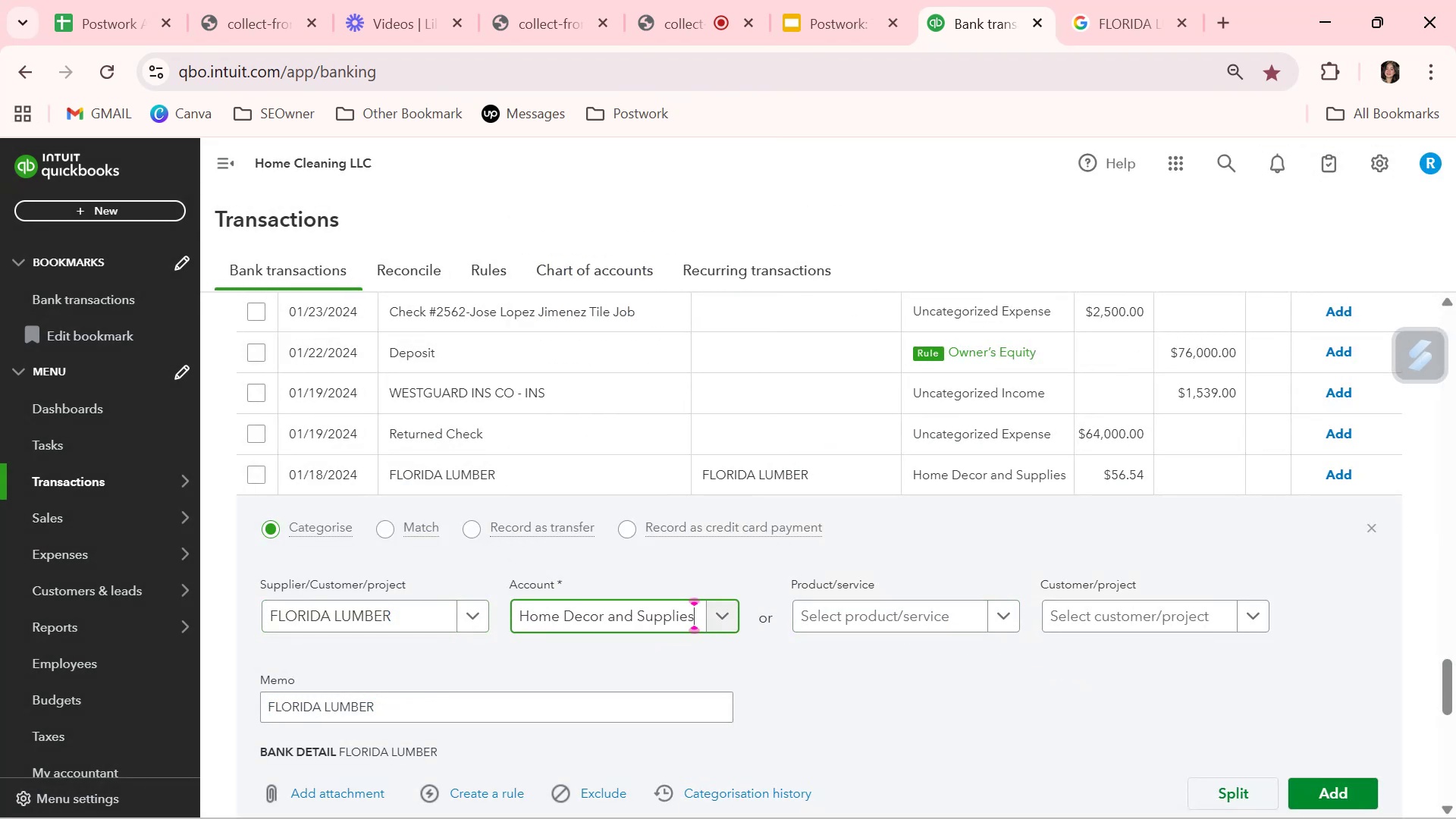 
scroll: coordinate [709, 758], scroll_direction: down, amount: 1.0
 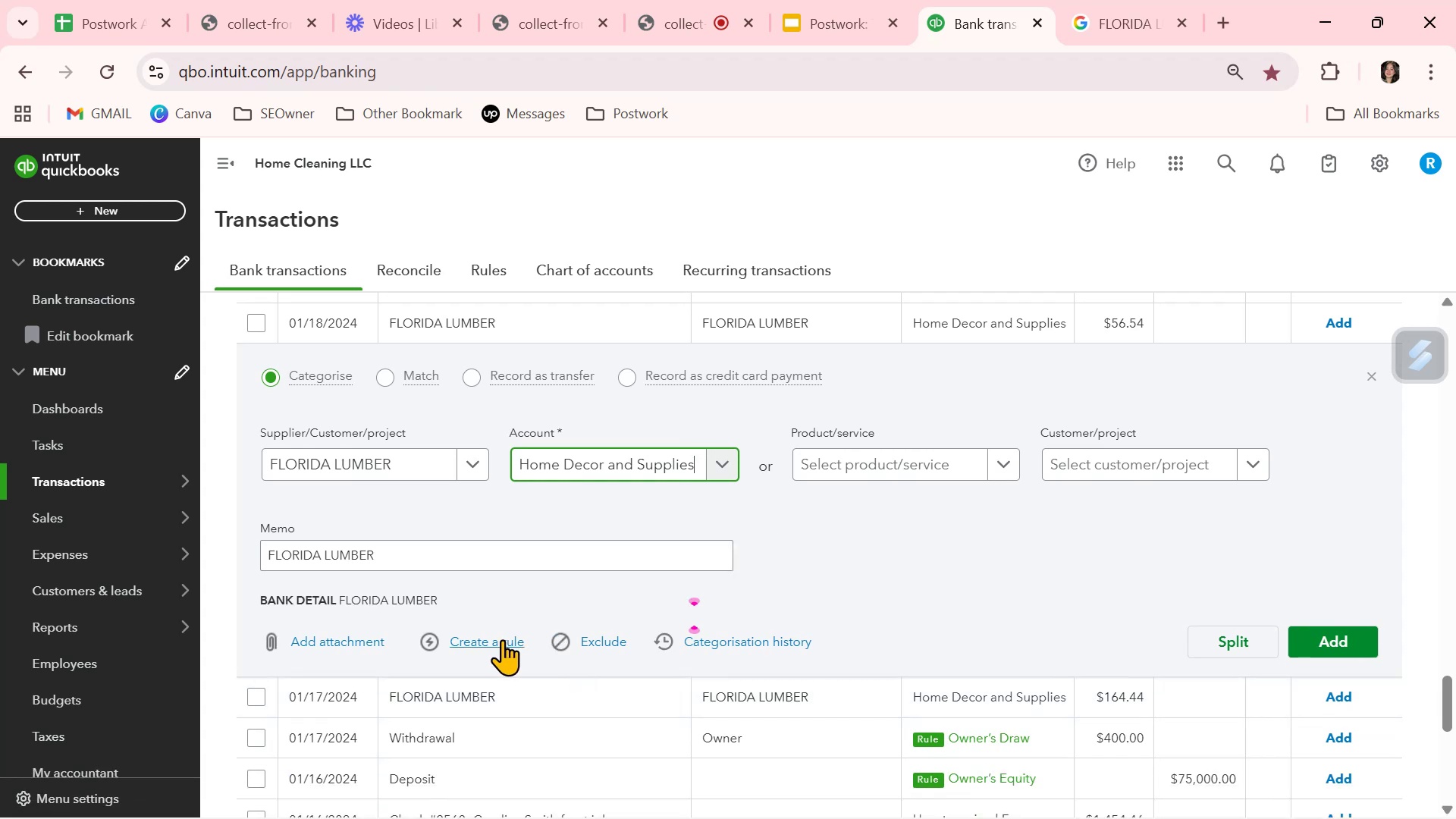 
left_click([502, 639])
 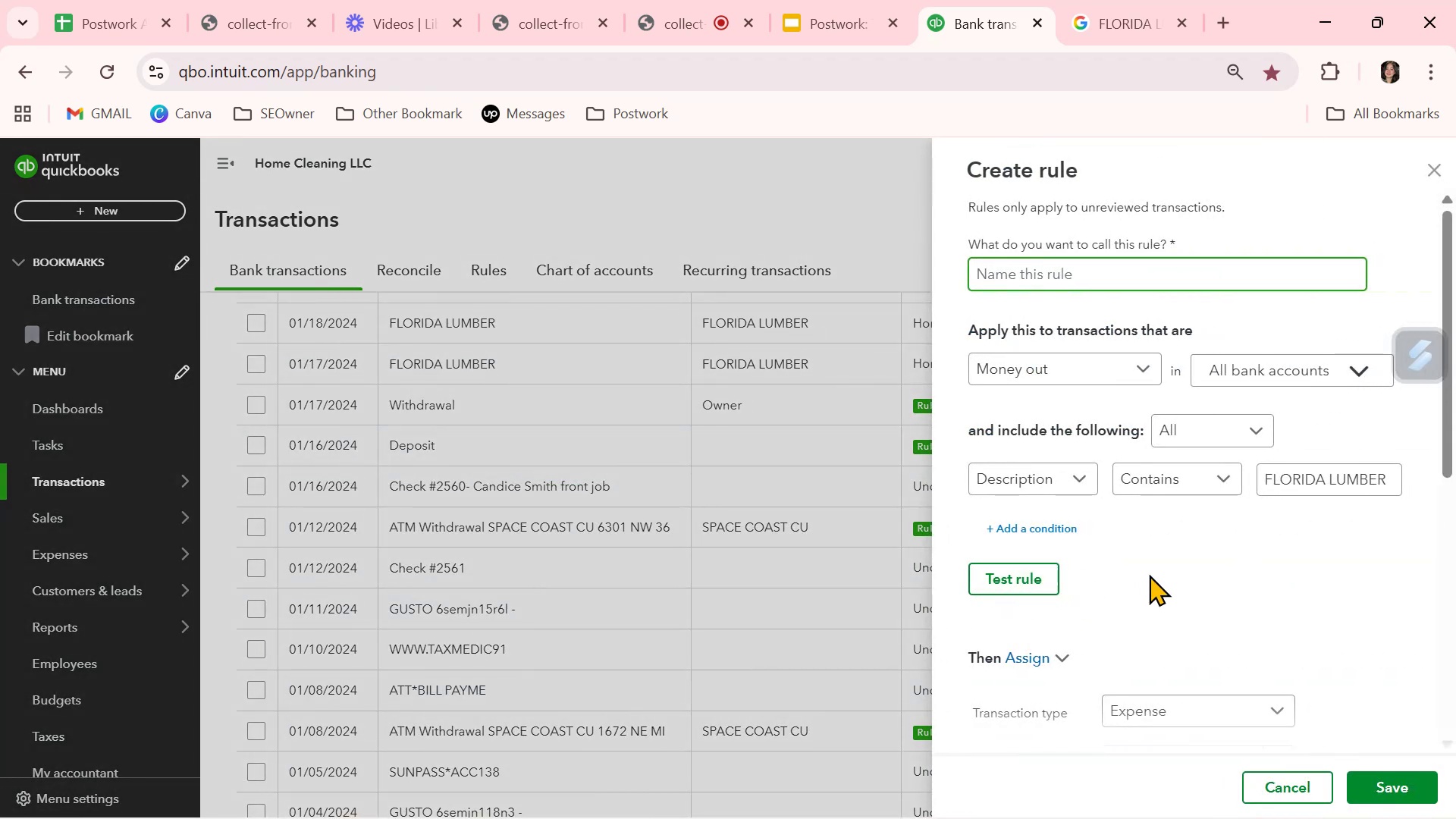 
key(Control+ControlLeft)
 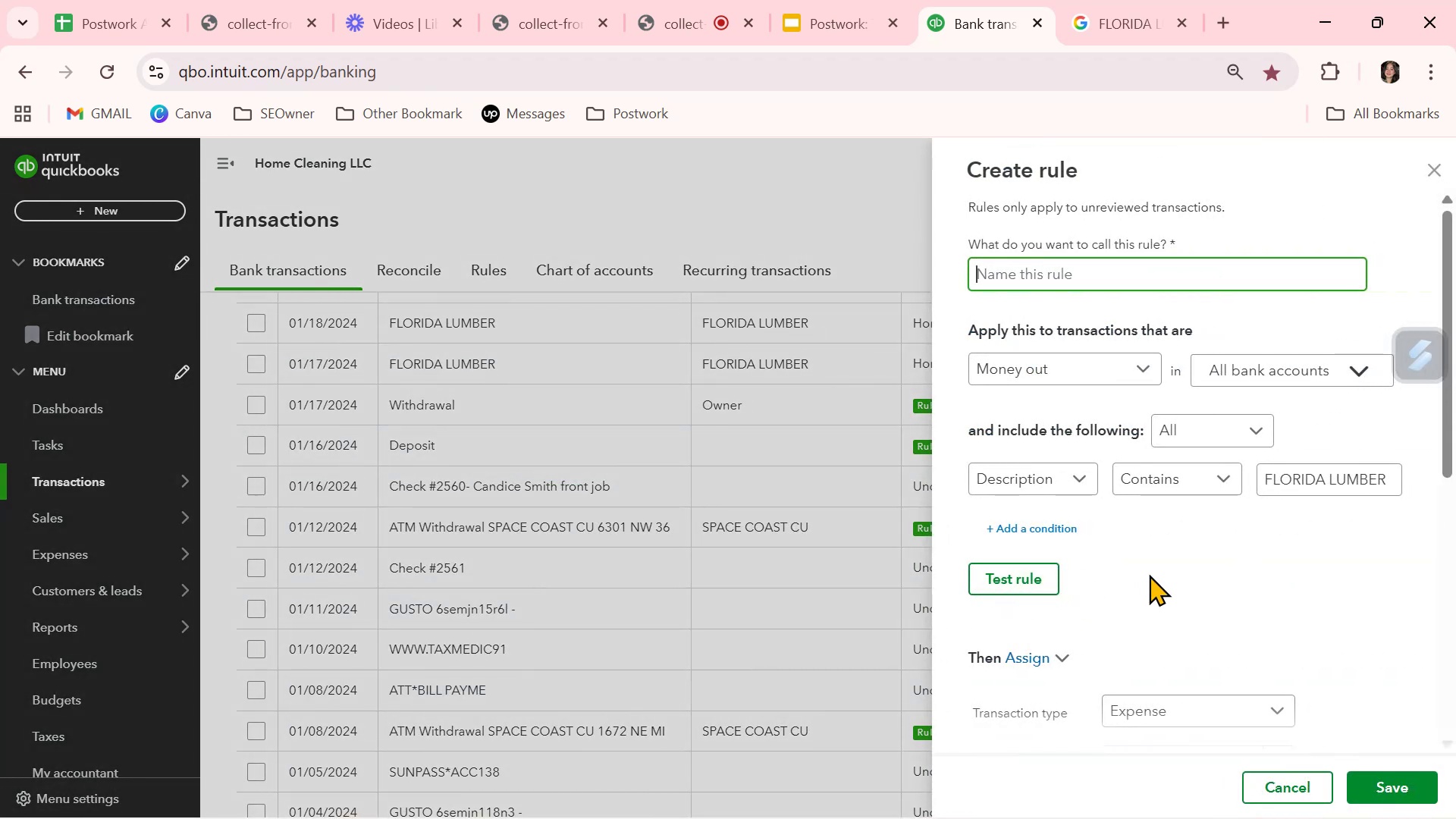 
key(Control+V)
 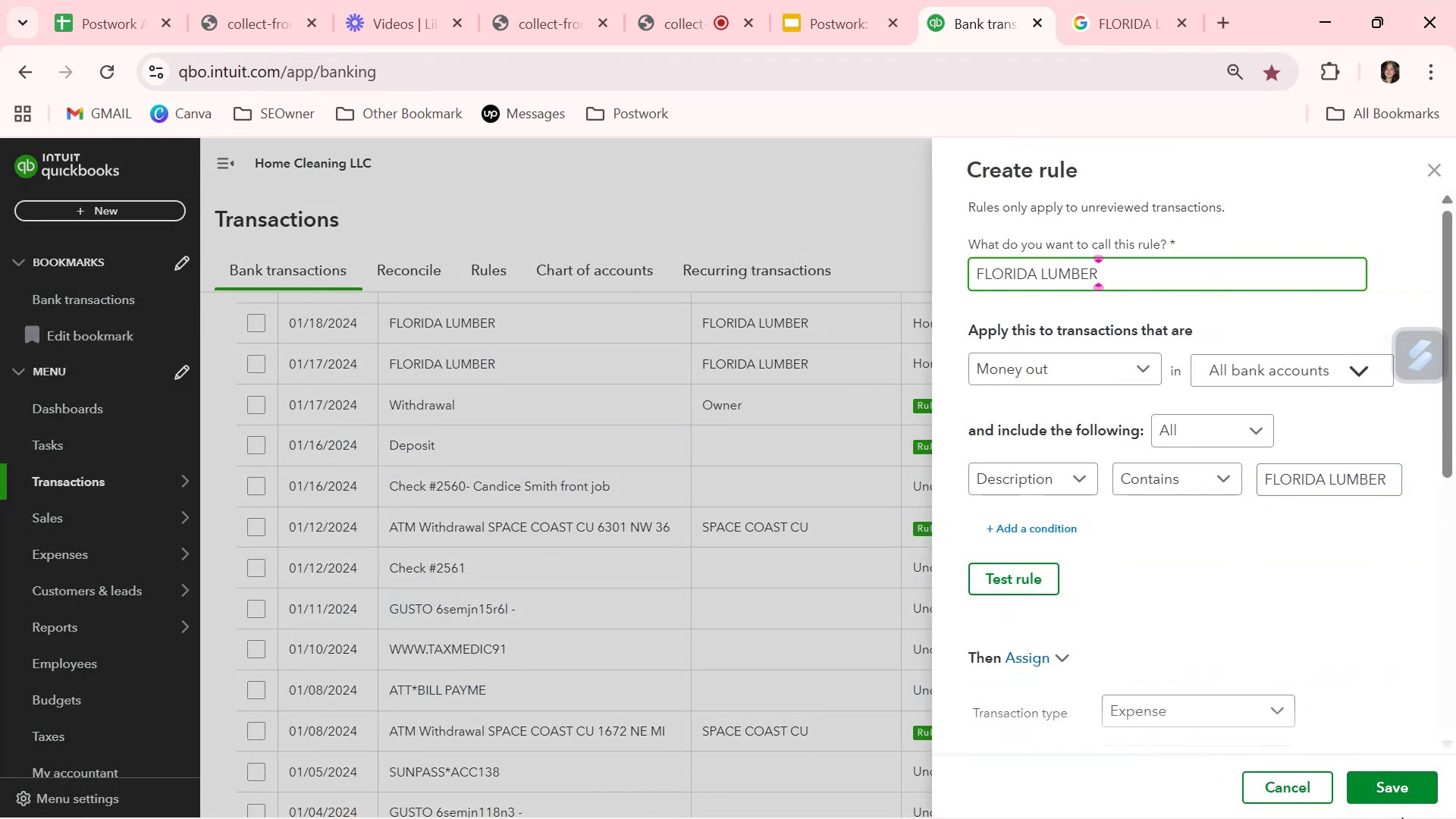 
left_click([1039, 591])
 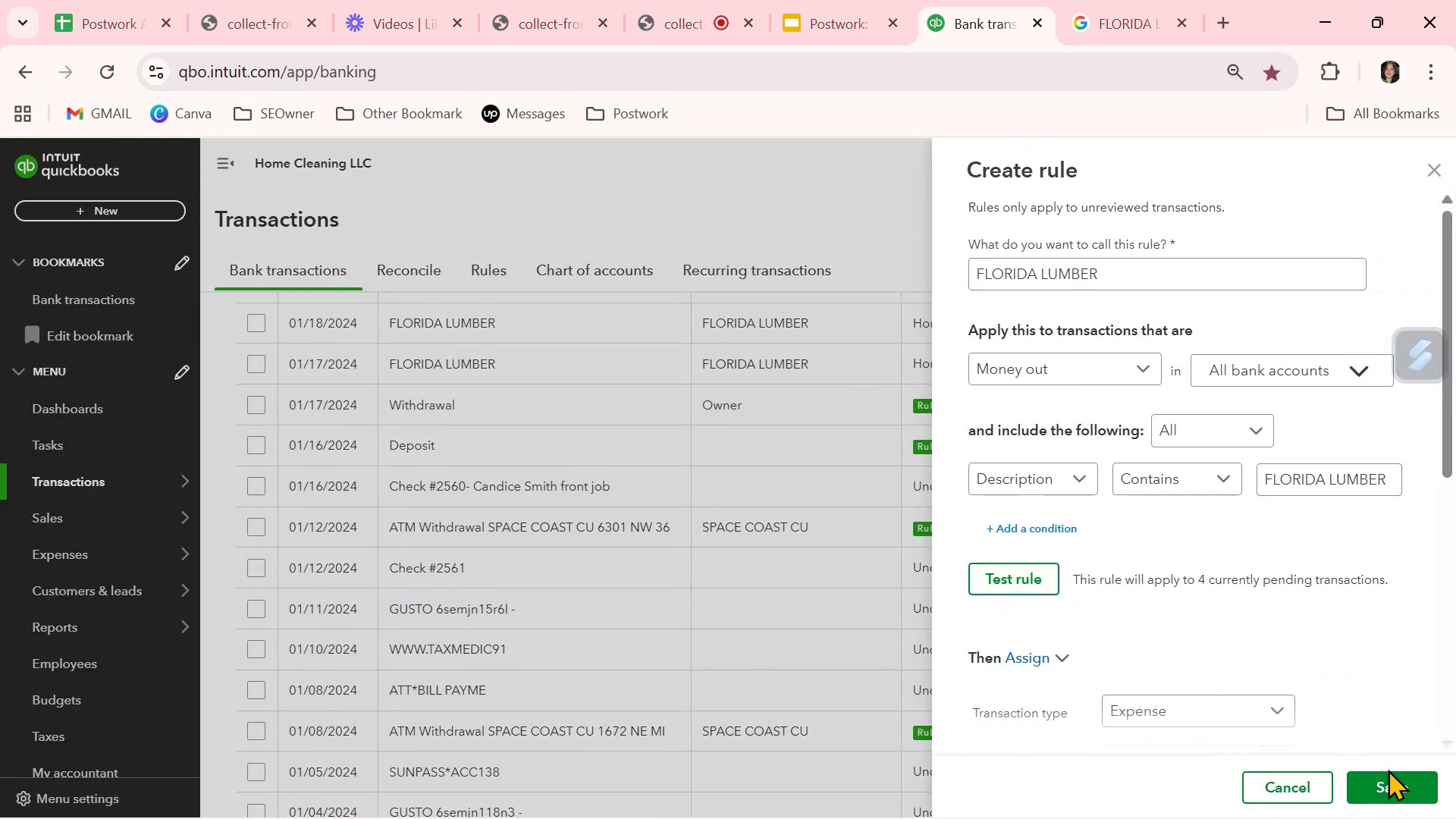 
left_click([1392, 778])
 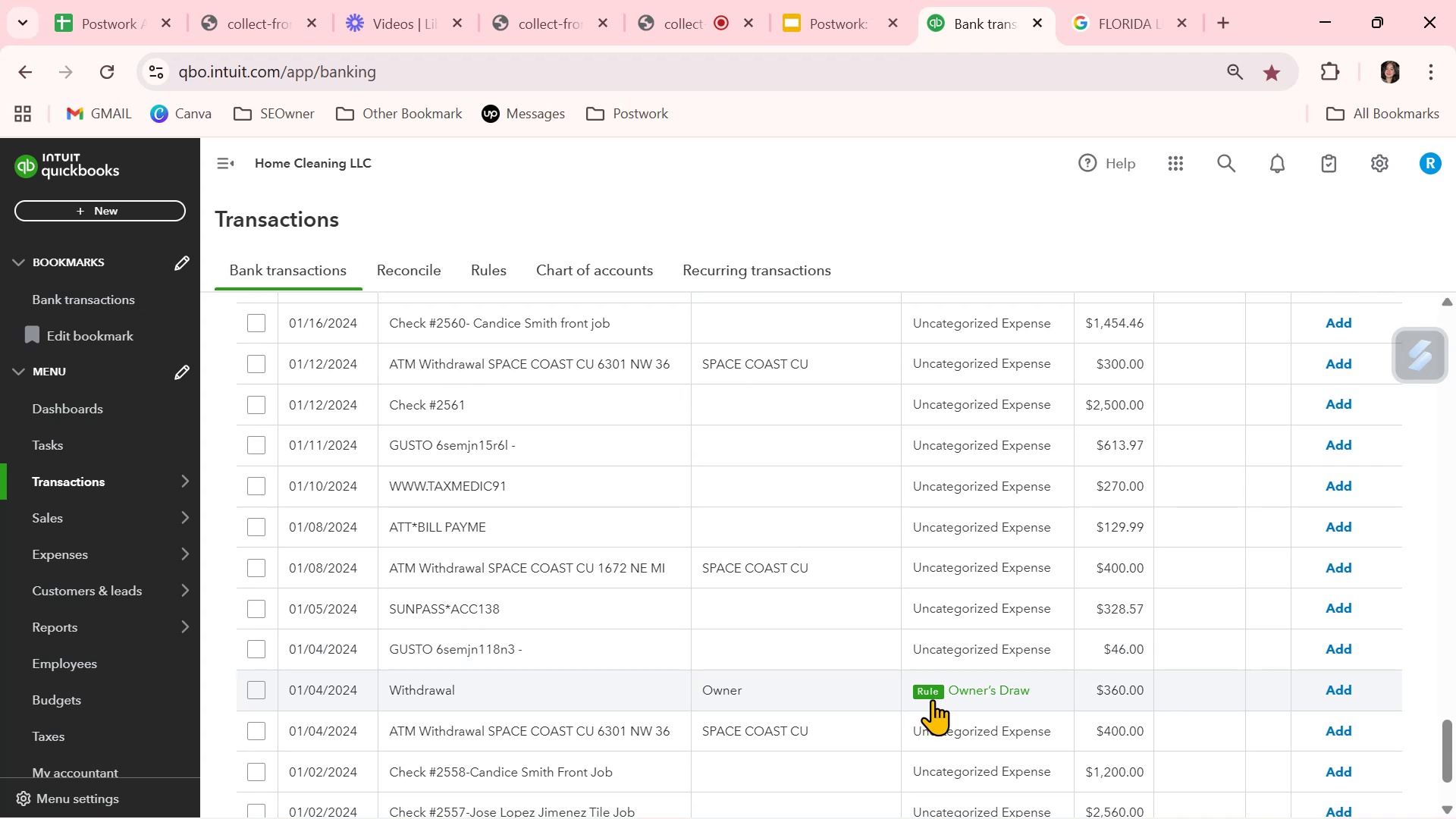 
scroll: coordinate [932, 695], scroll_direction: up, amount: 2.0
 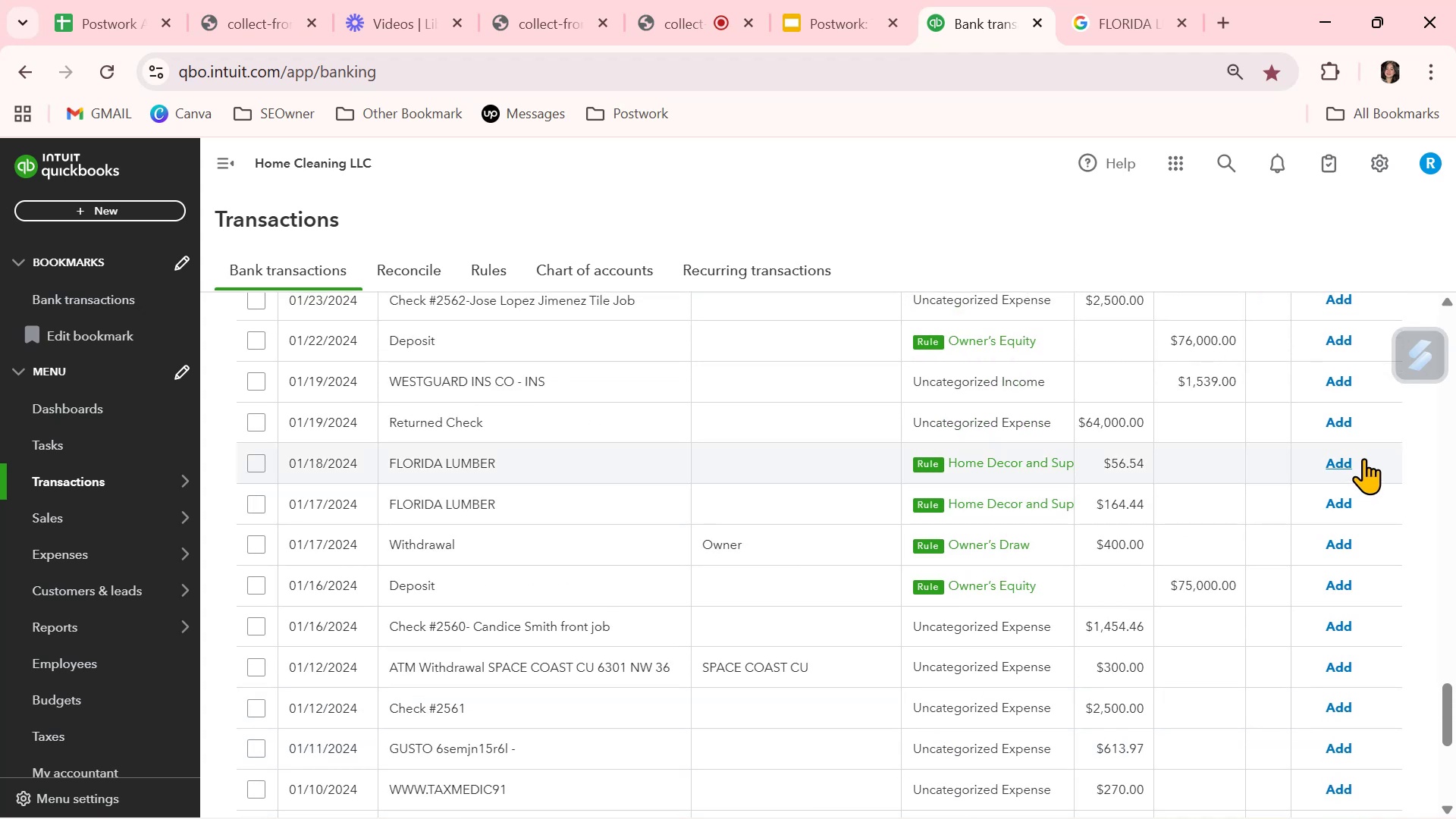 
left_click([1354, 459])
 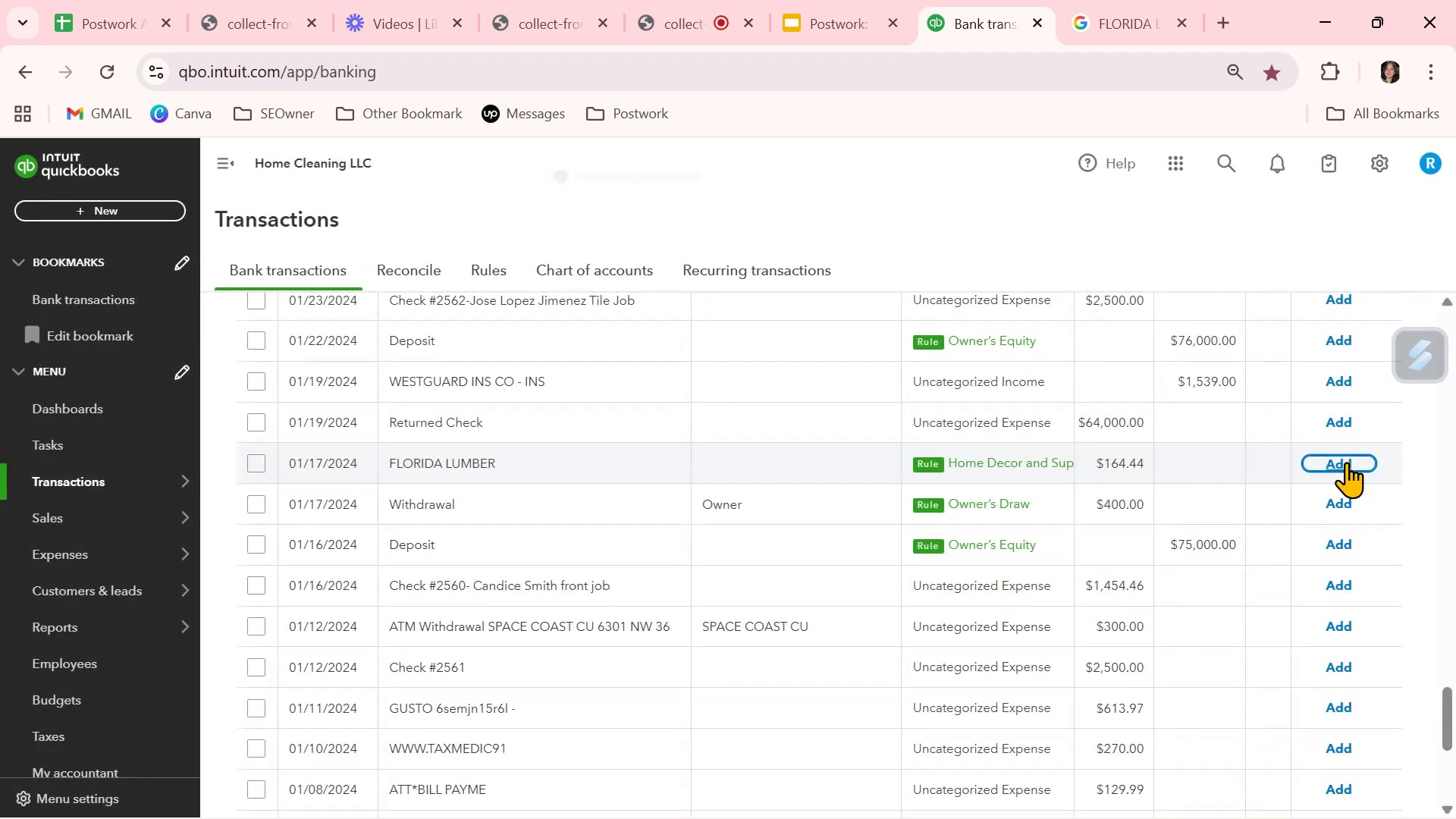 
left_click([1341, 461])
 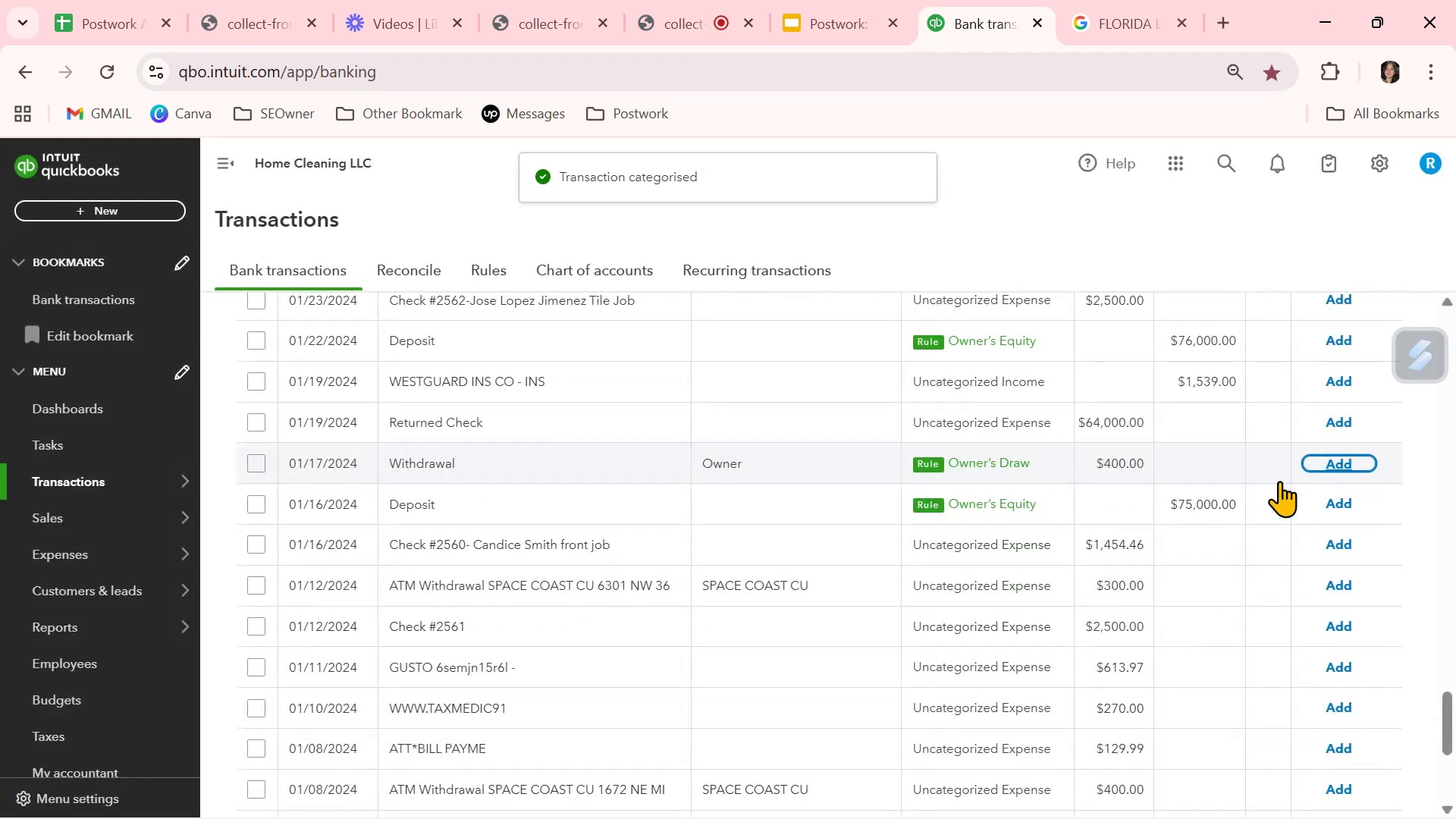 
scroll: coordinate [938, 601], scroll_direction: up, amount: 4.0
 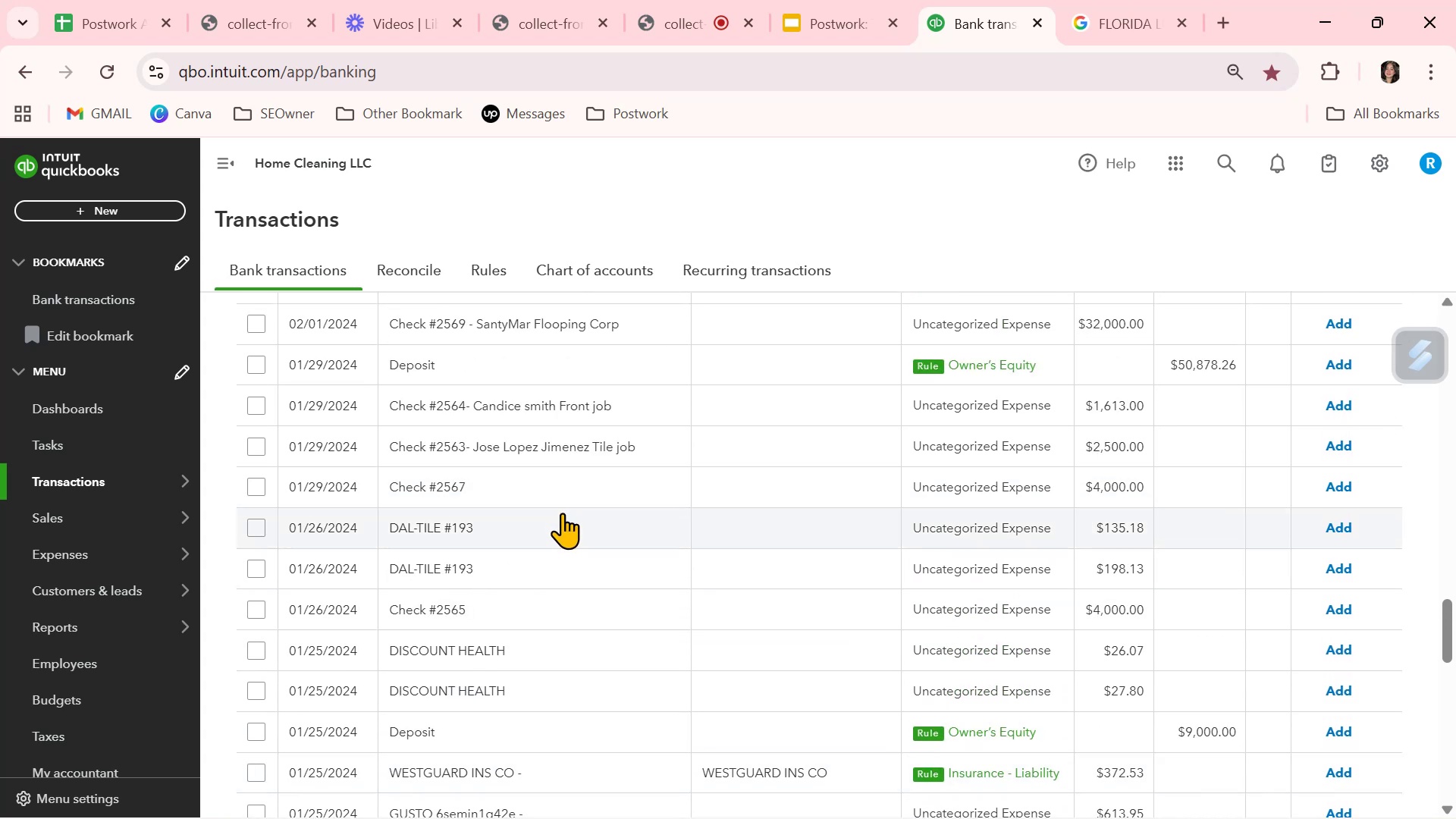 
wait(5.26)
 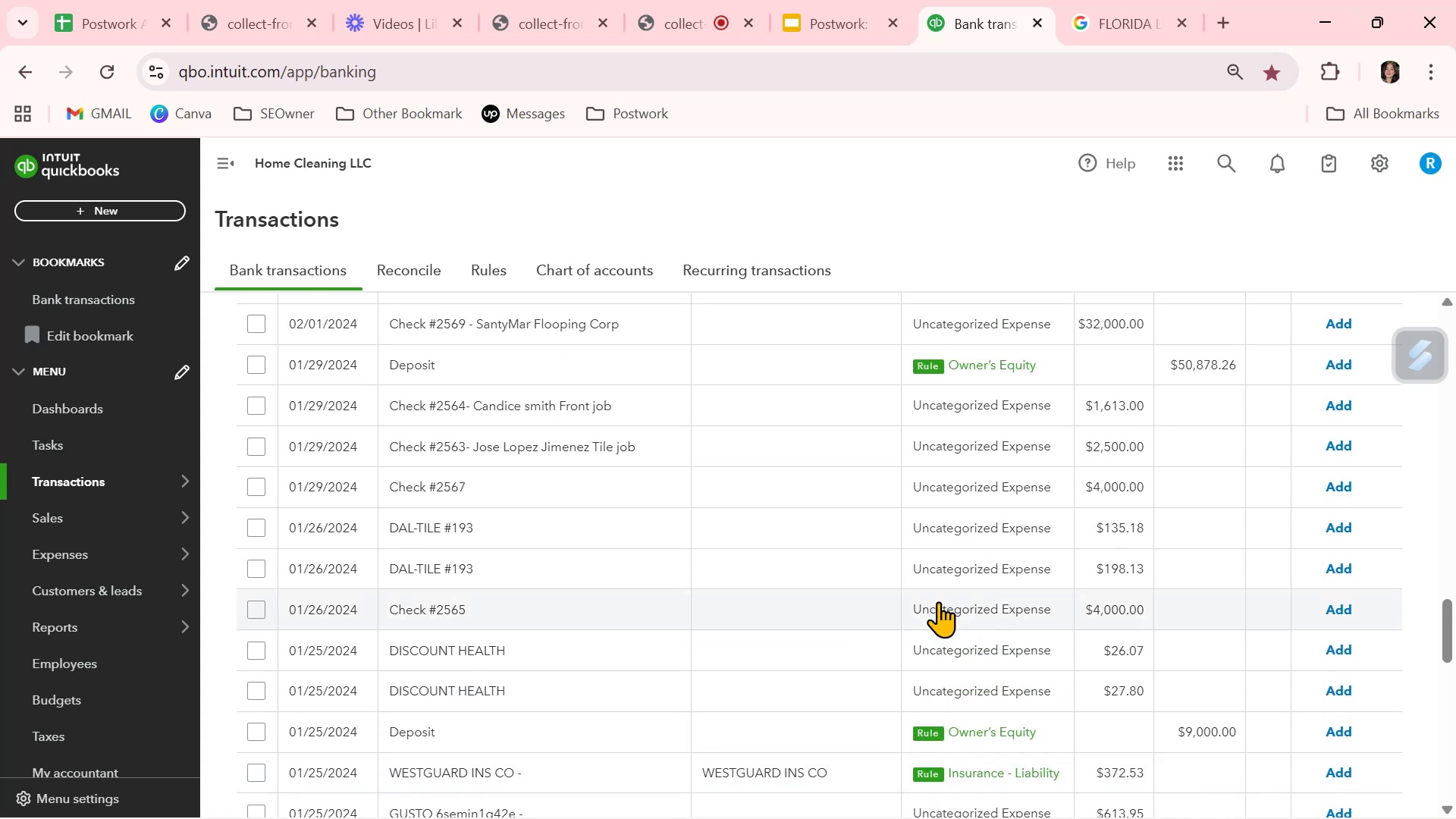 
left_click([567, 513])
 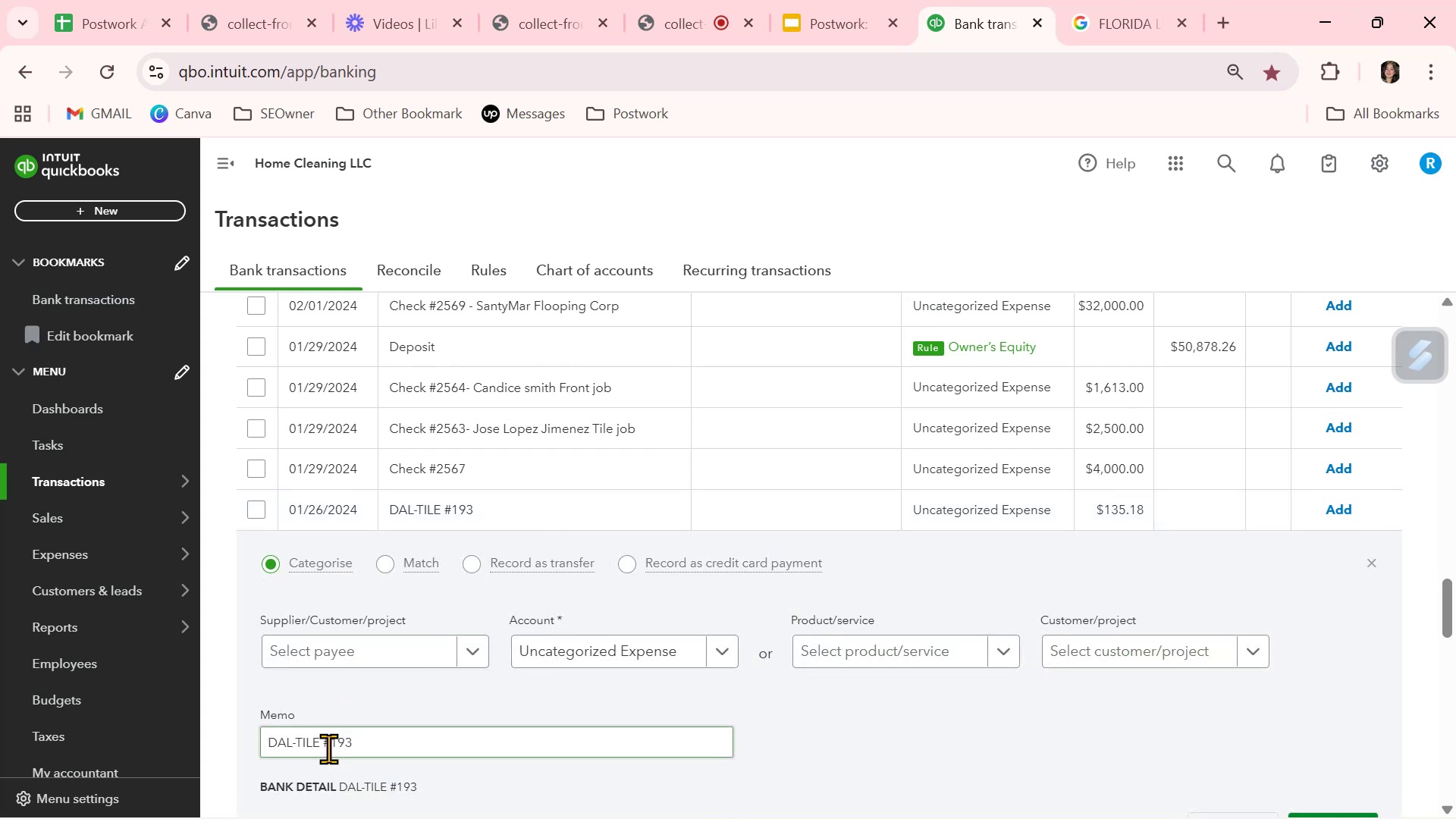 
double_click([328, 748])
 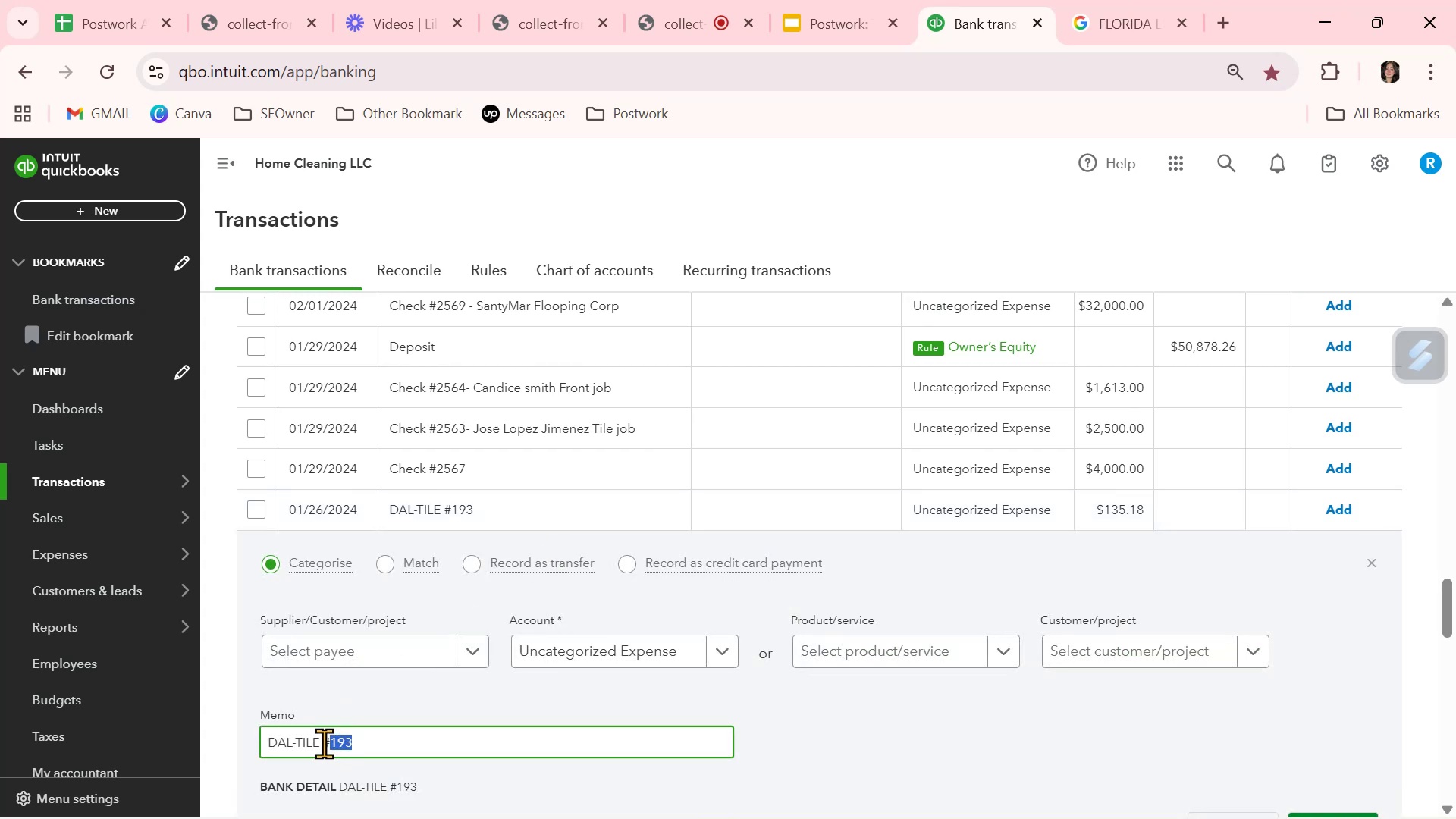 
left_click([322, 740])
 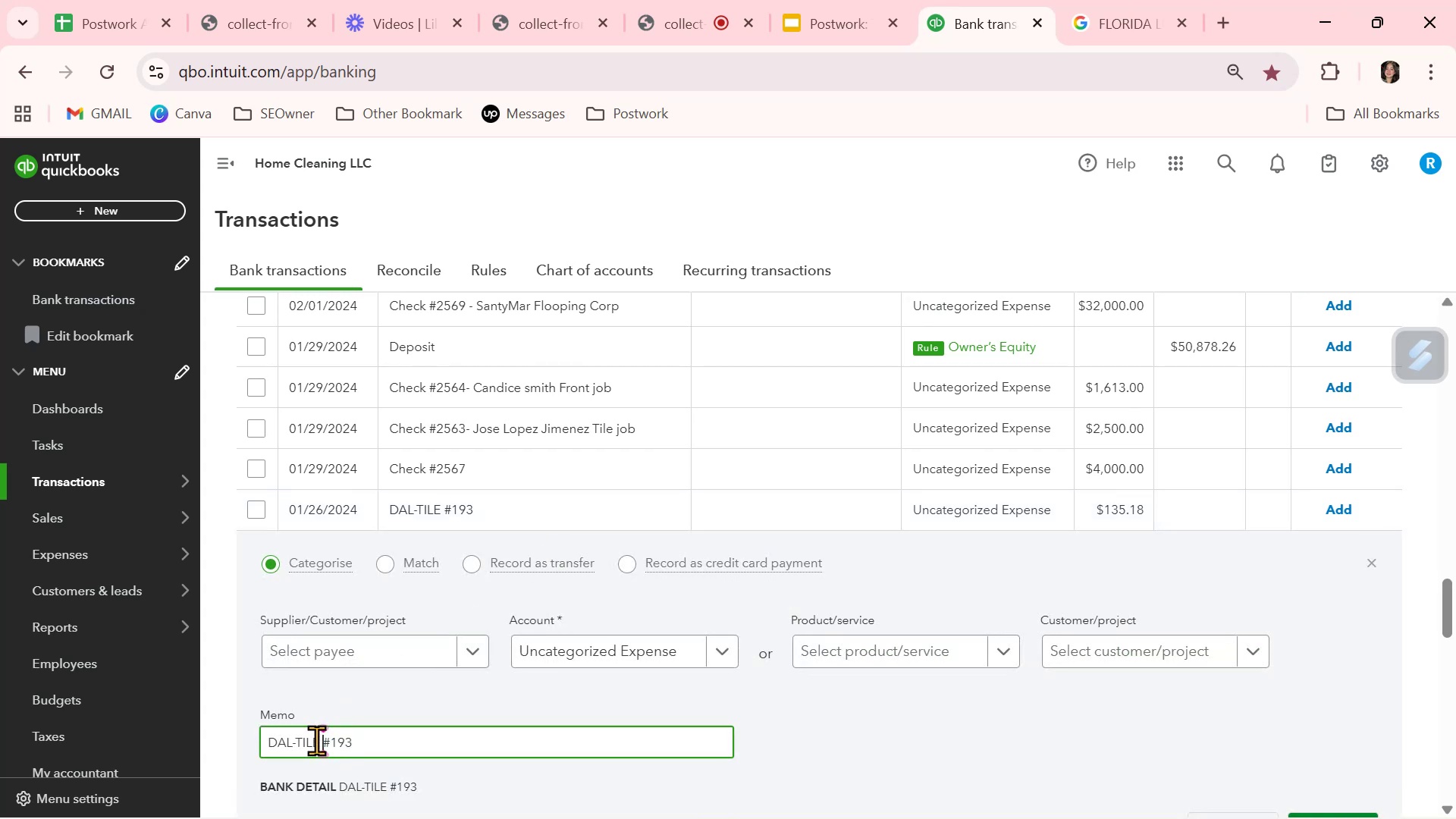 
left_click_drag(start_coordinate=[316, 740], to_coordinate=[208, 737])
 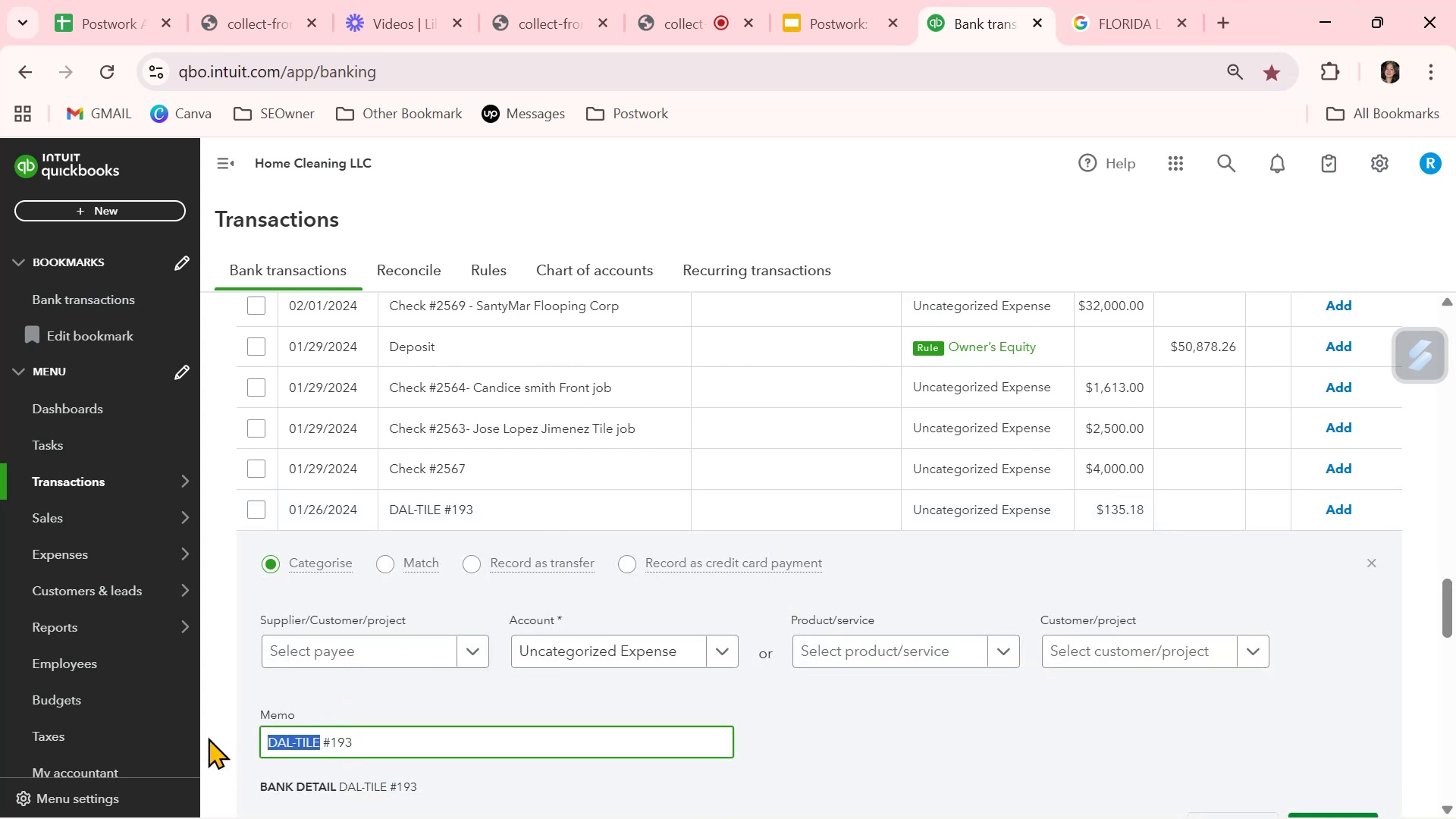 
key(Control+ControlLeft)
 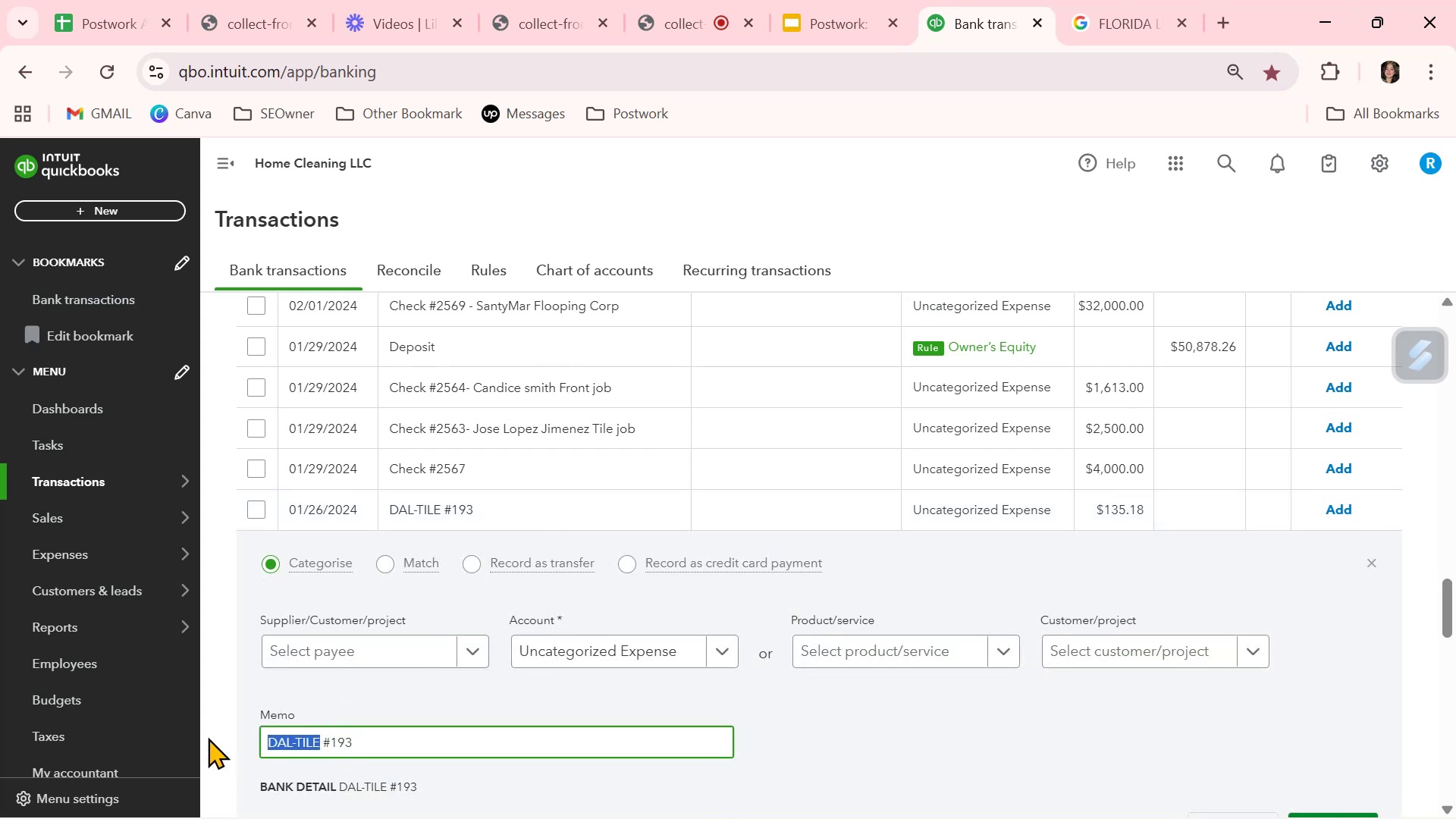 
key(Control+C)
 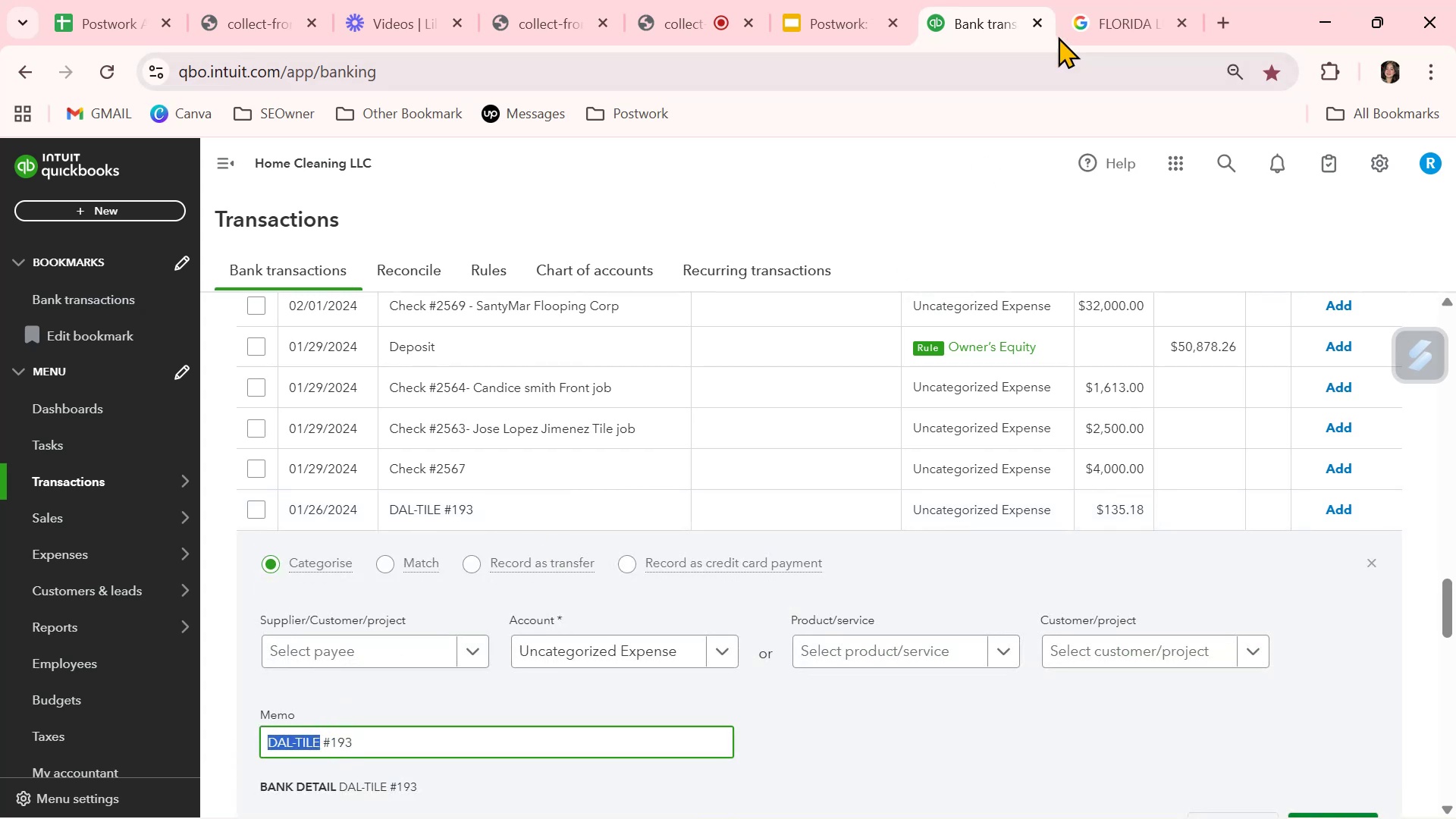 
left_click([1104, 17])
 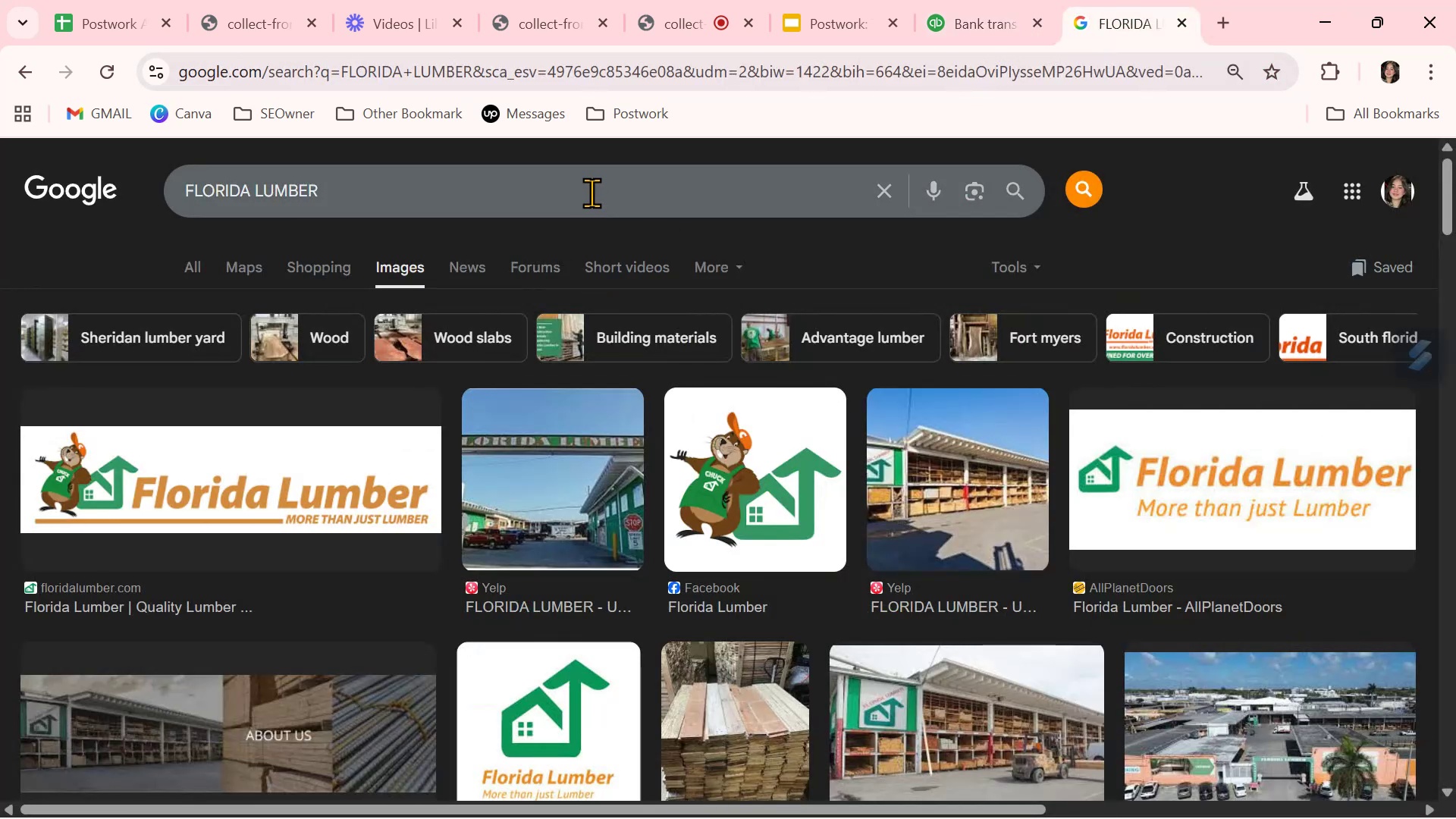 
double_click([595, 177])
 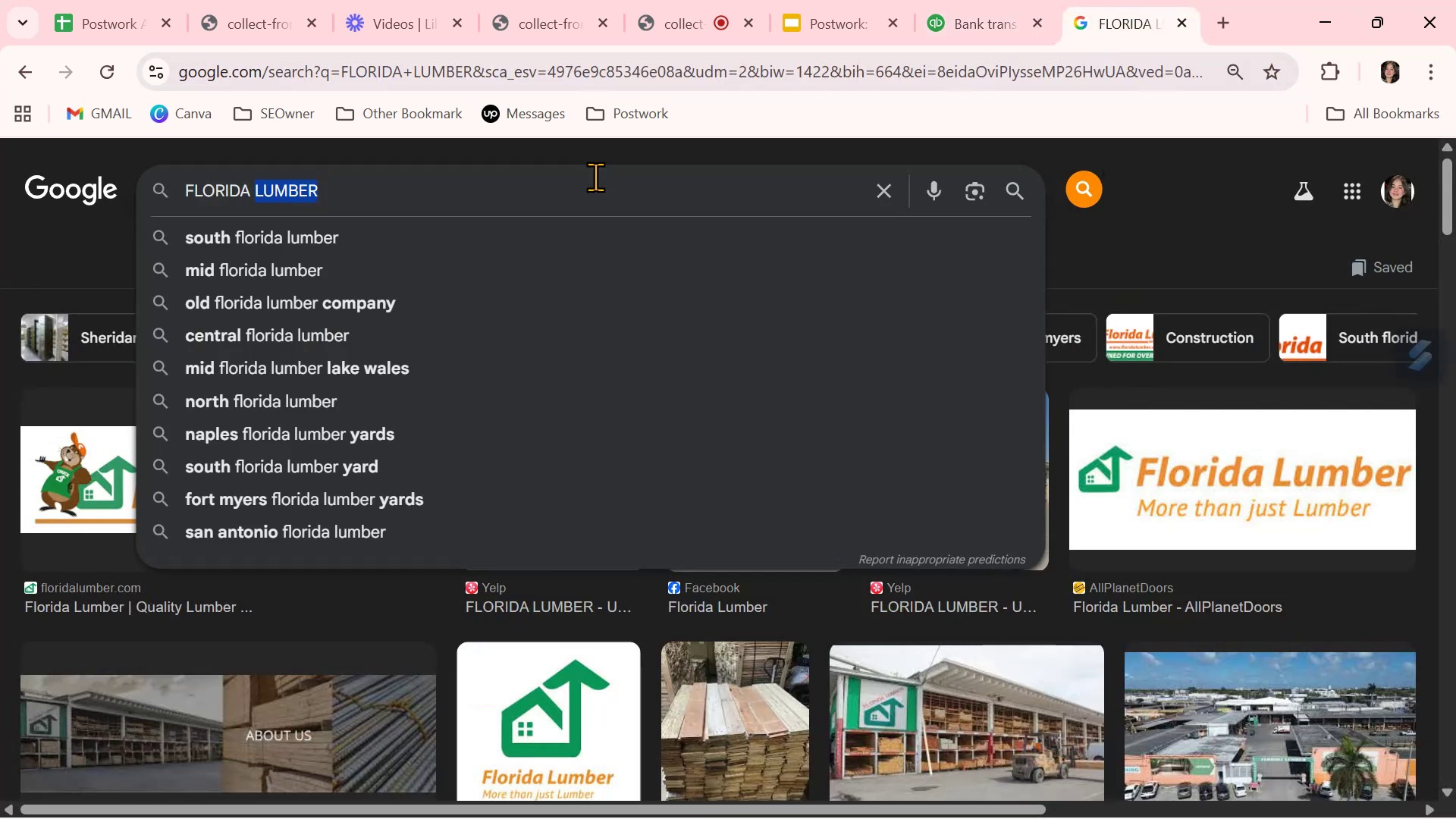 
triple_click([595, 177])
 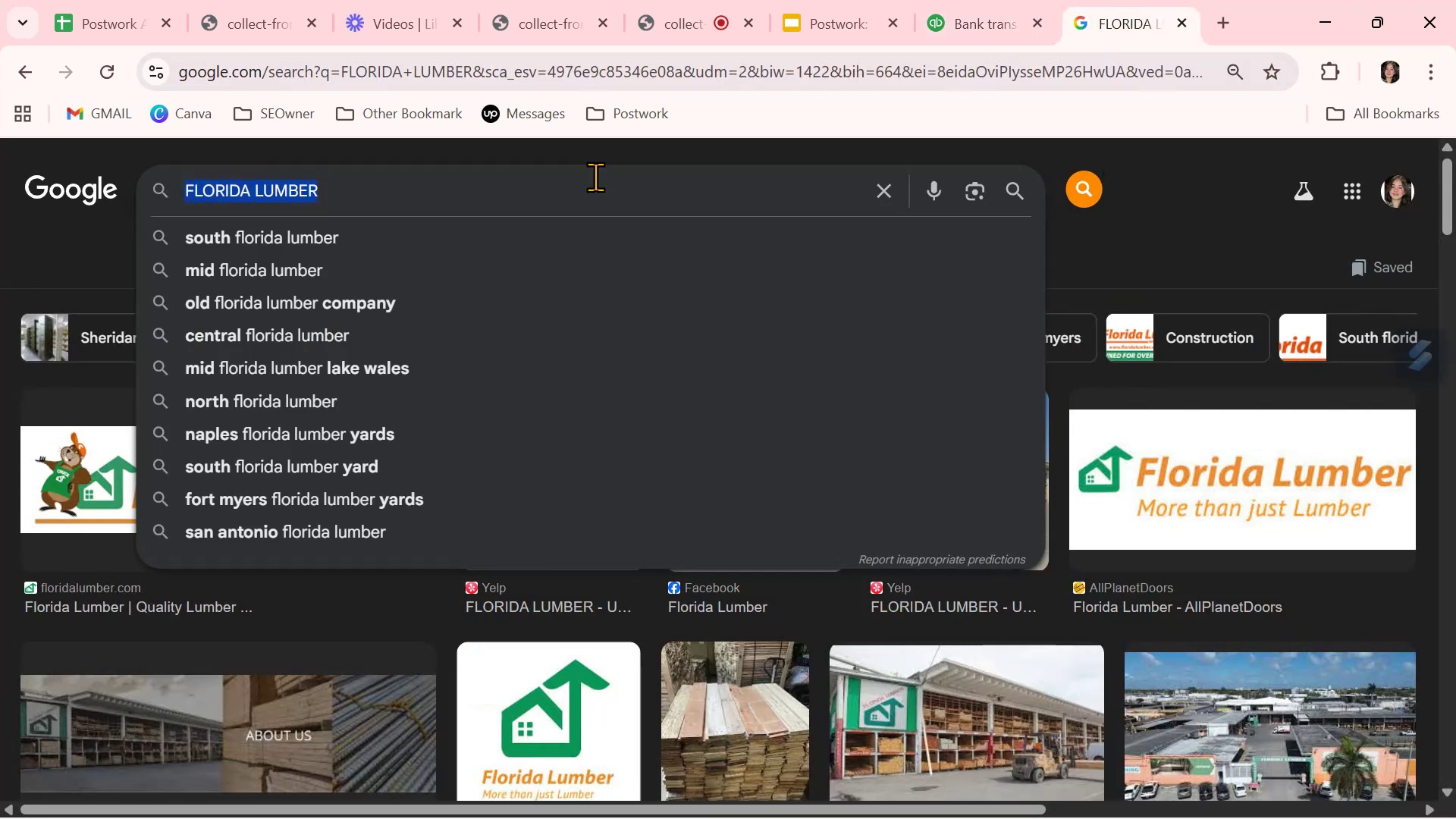 
key(Control+ControlLeft)
 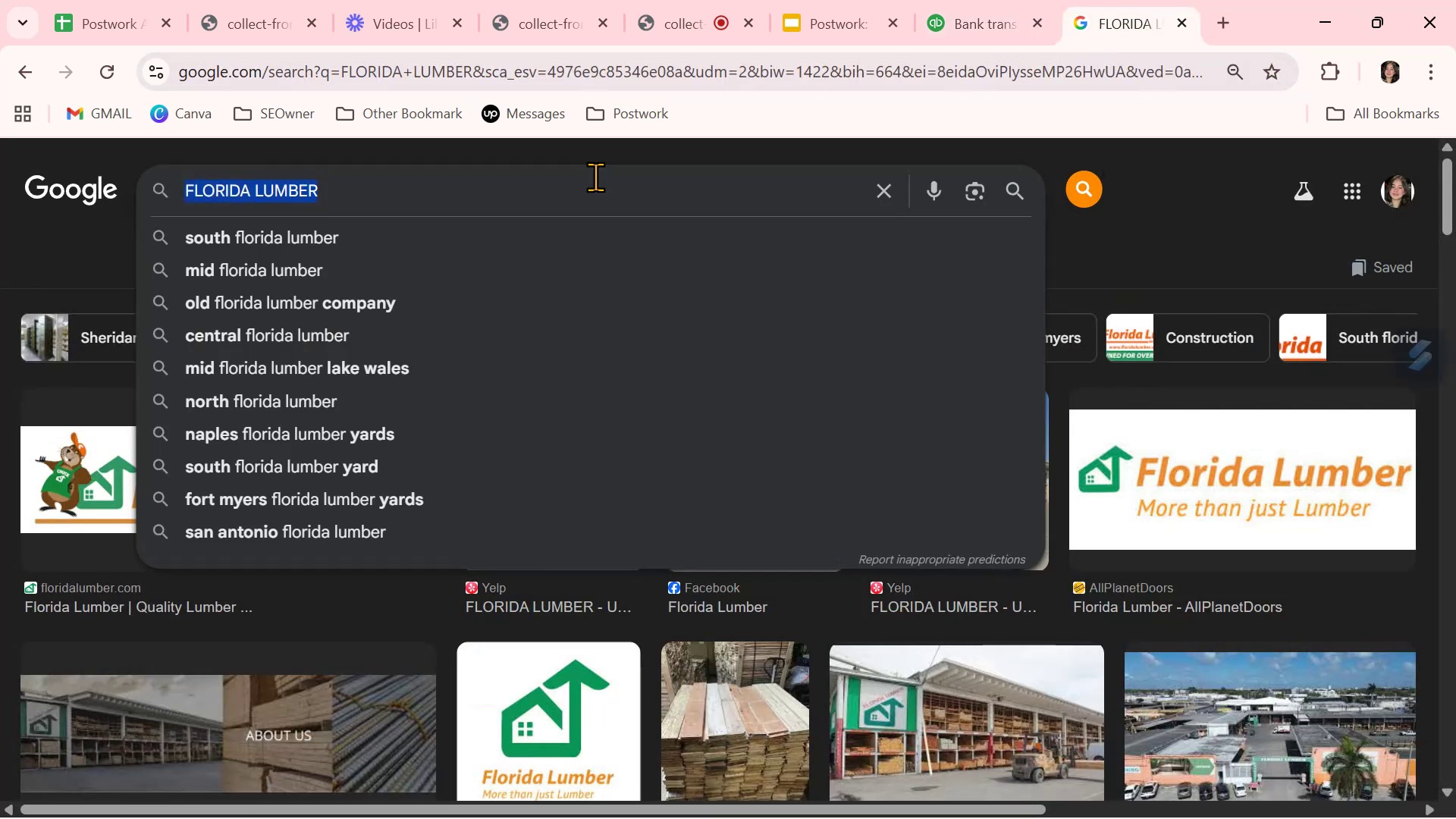 
key(Control+V)
 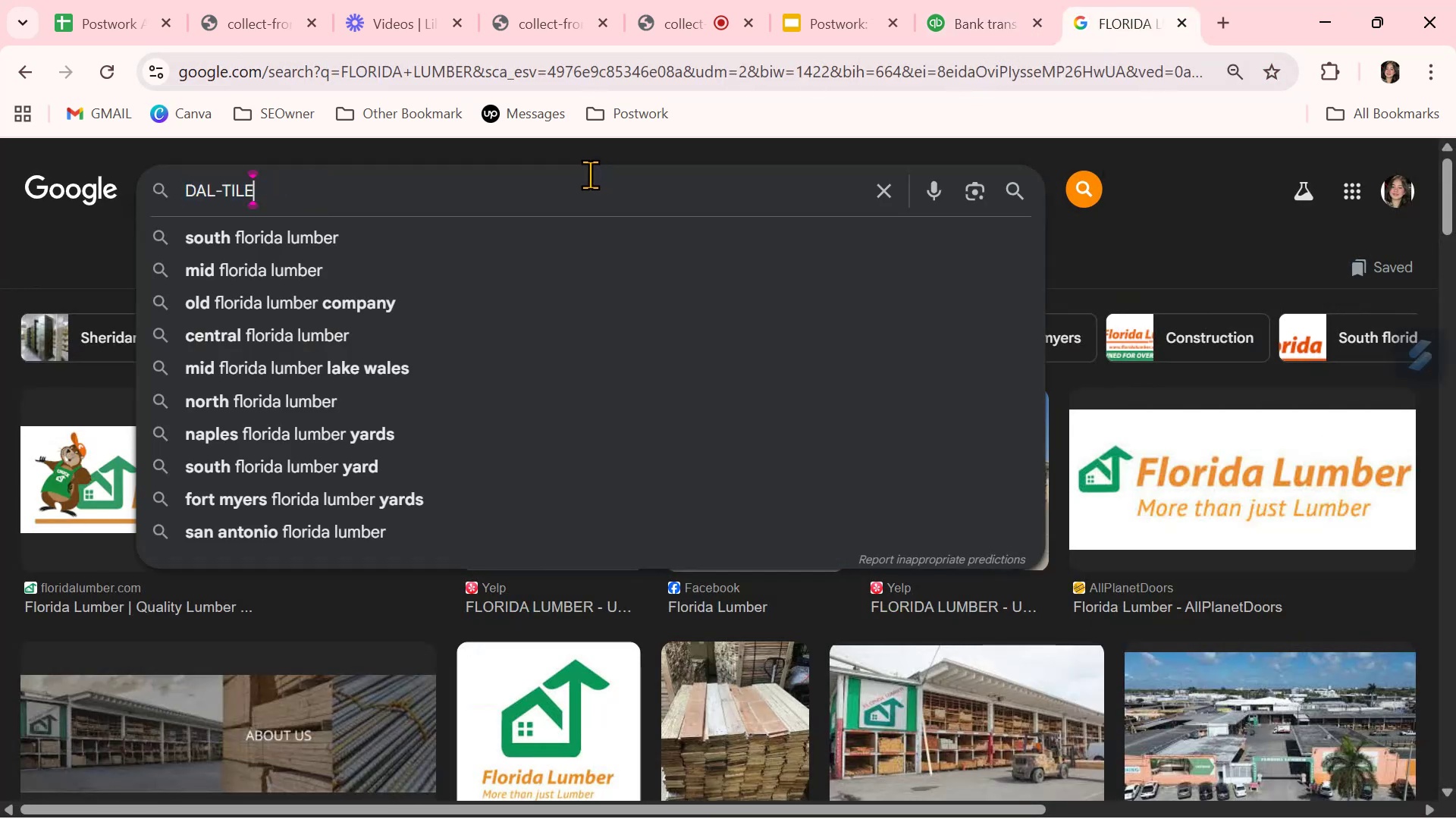 
key(Control+NumpadEnter)
 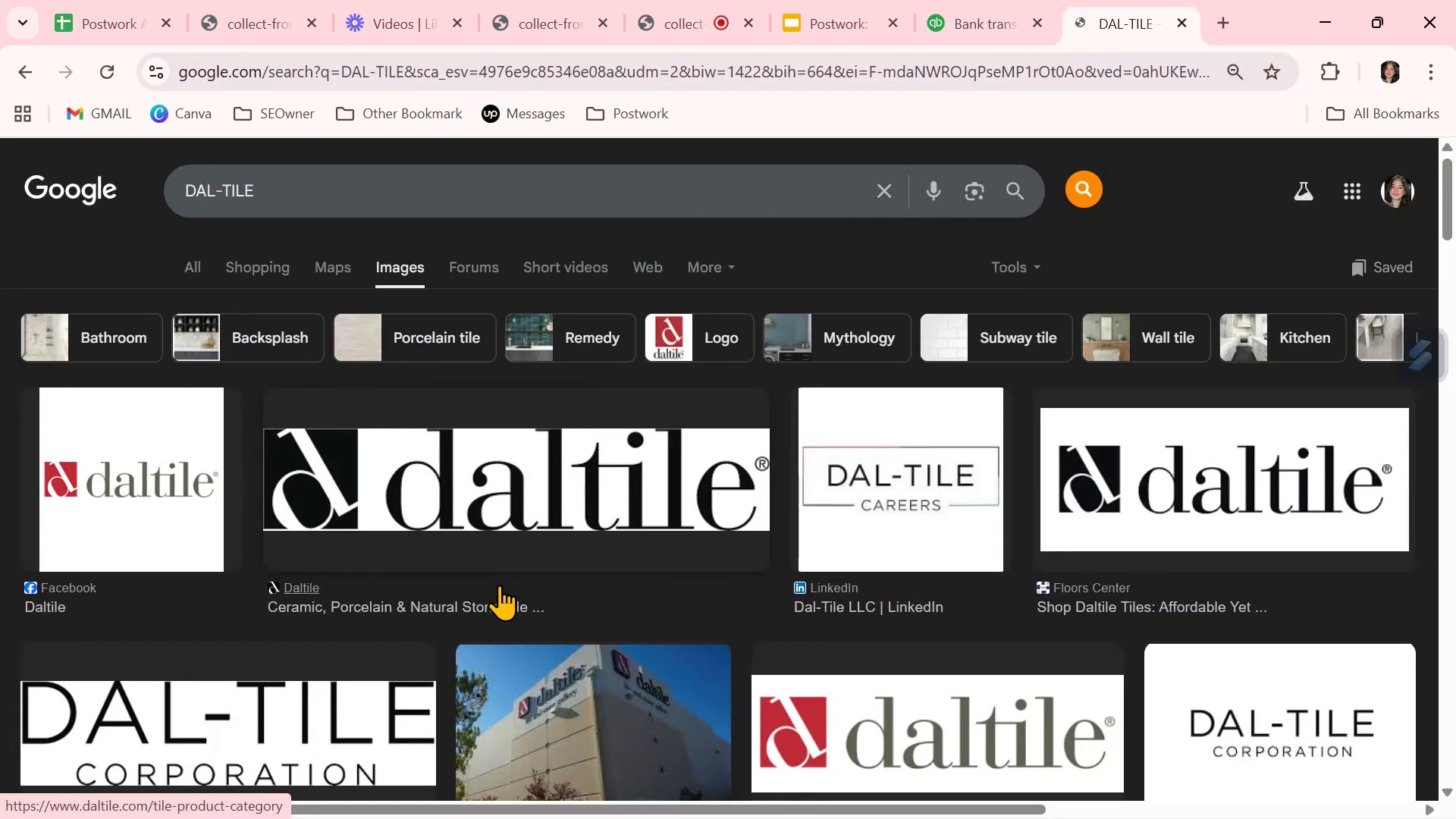 
scroll: coordinate [710, 632], scroll_direction: down, amount: 1.0
 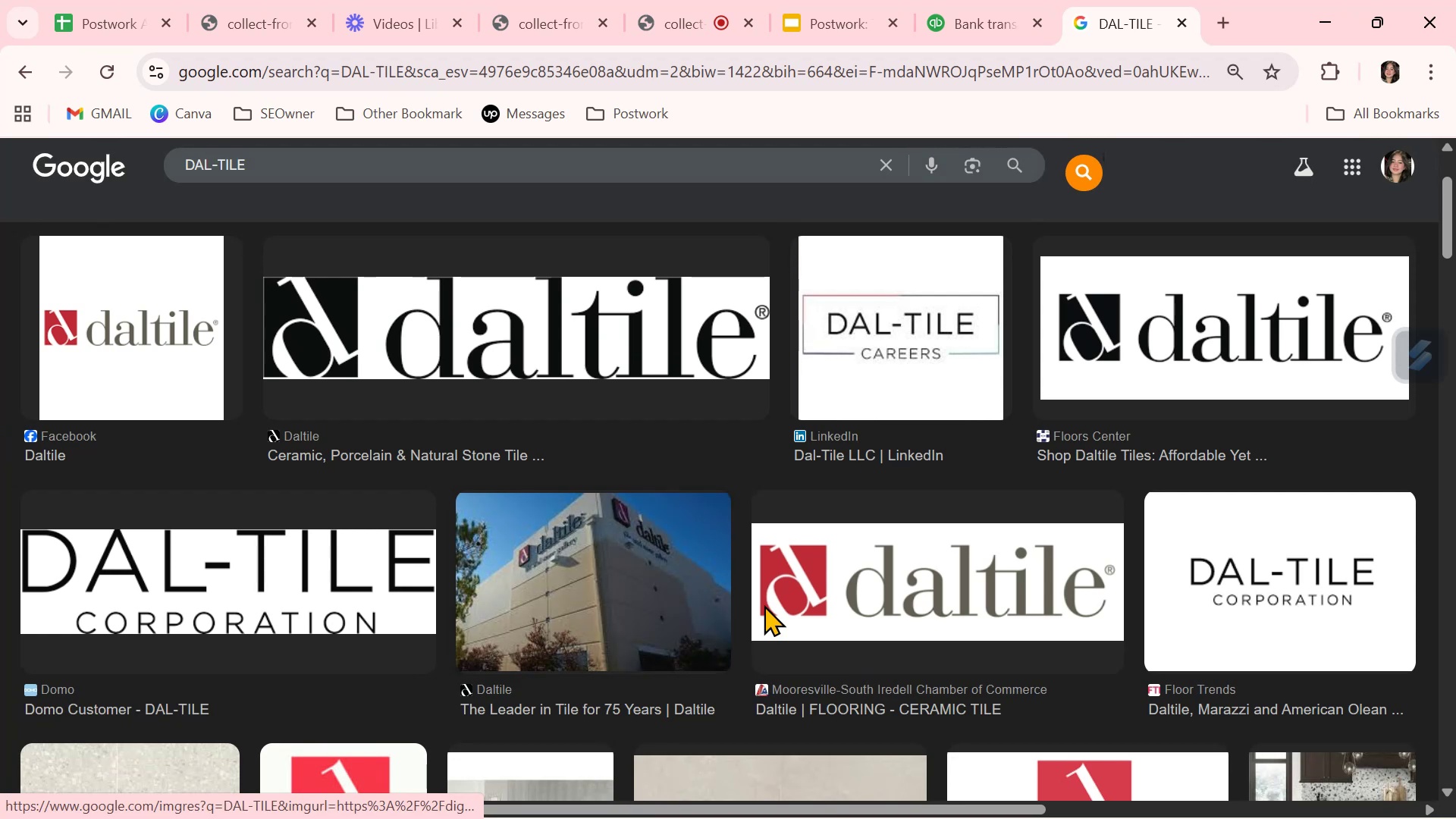 
left_click([976, 23])
 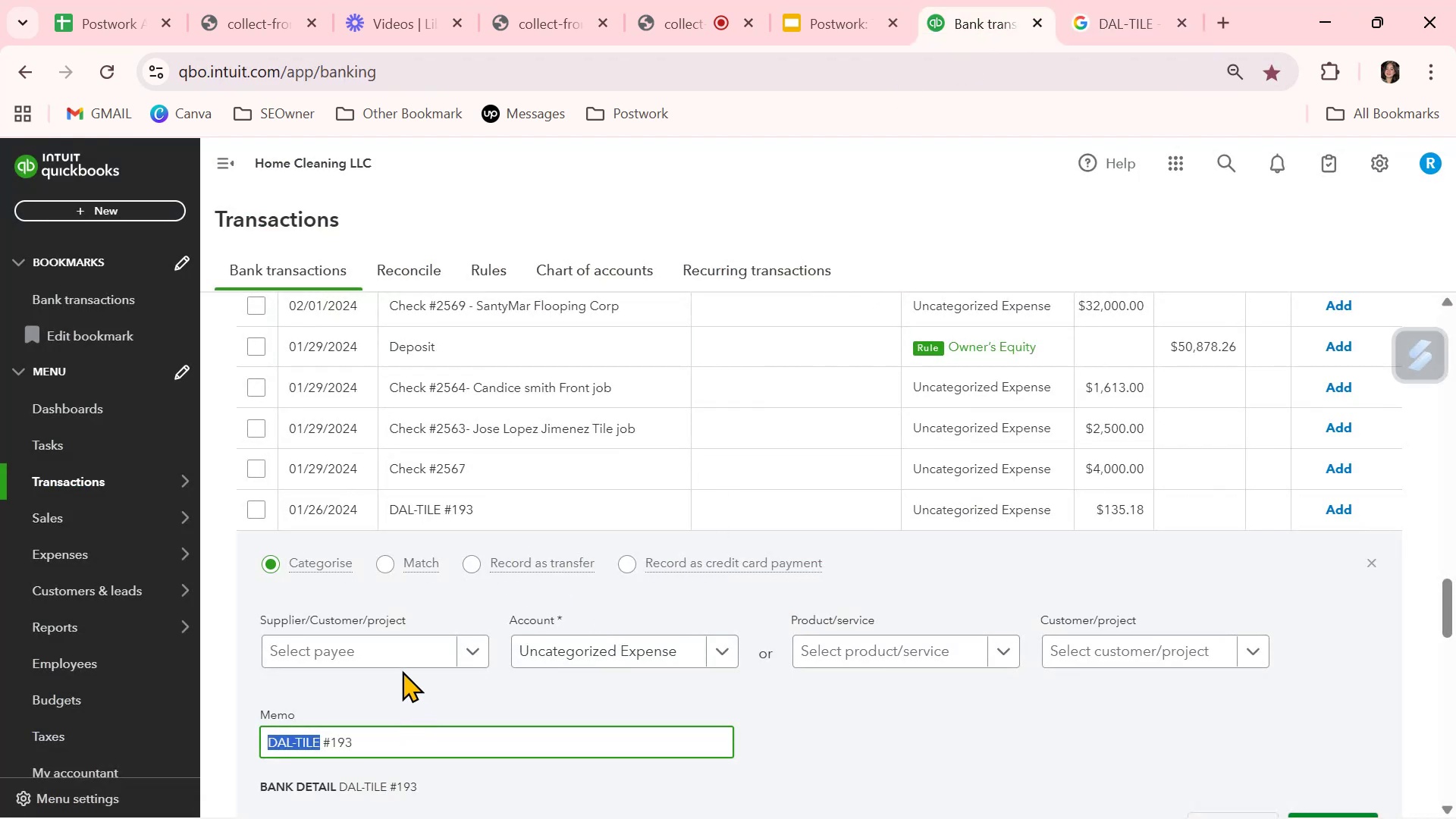 
left_click([384, 657])
 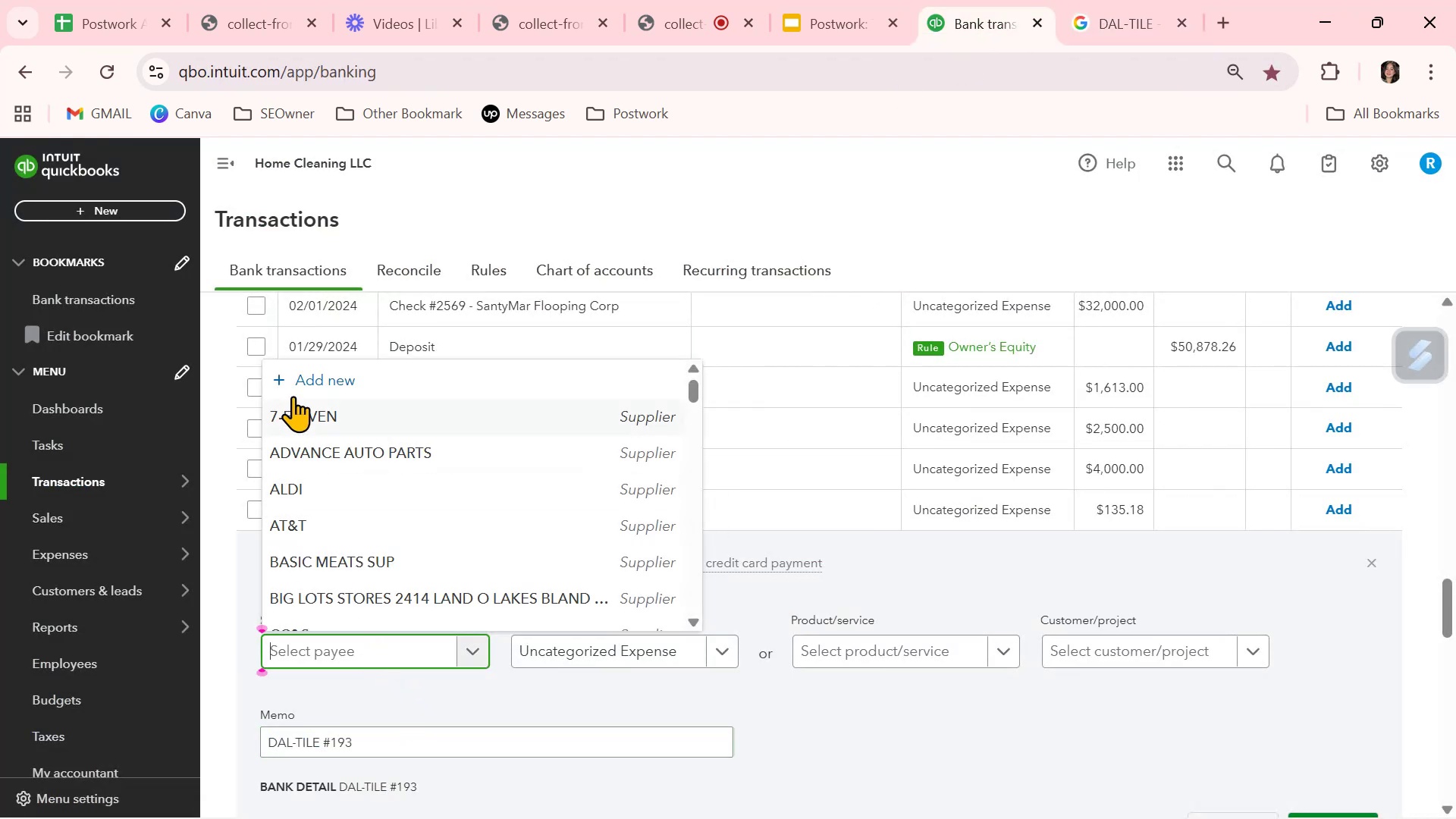 
left_click([309, 375])
 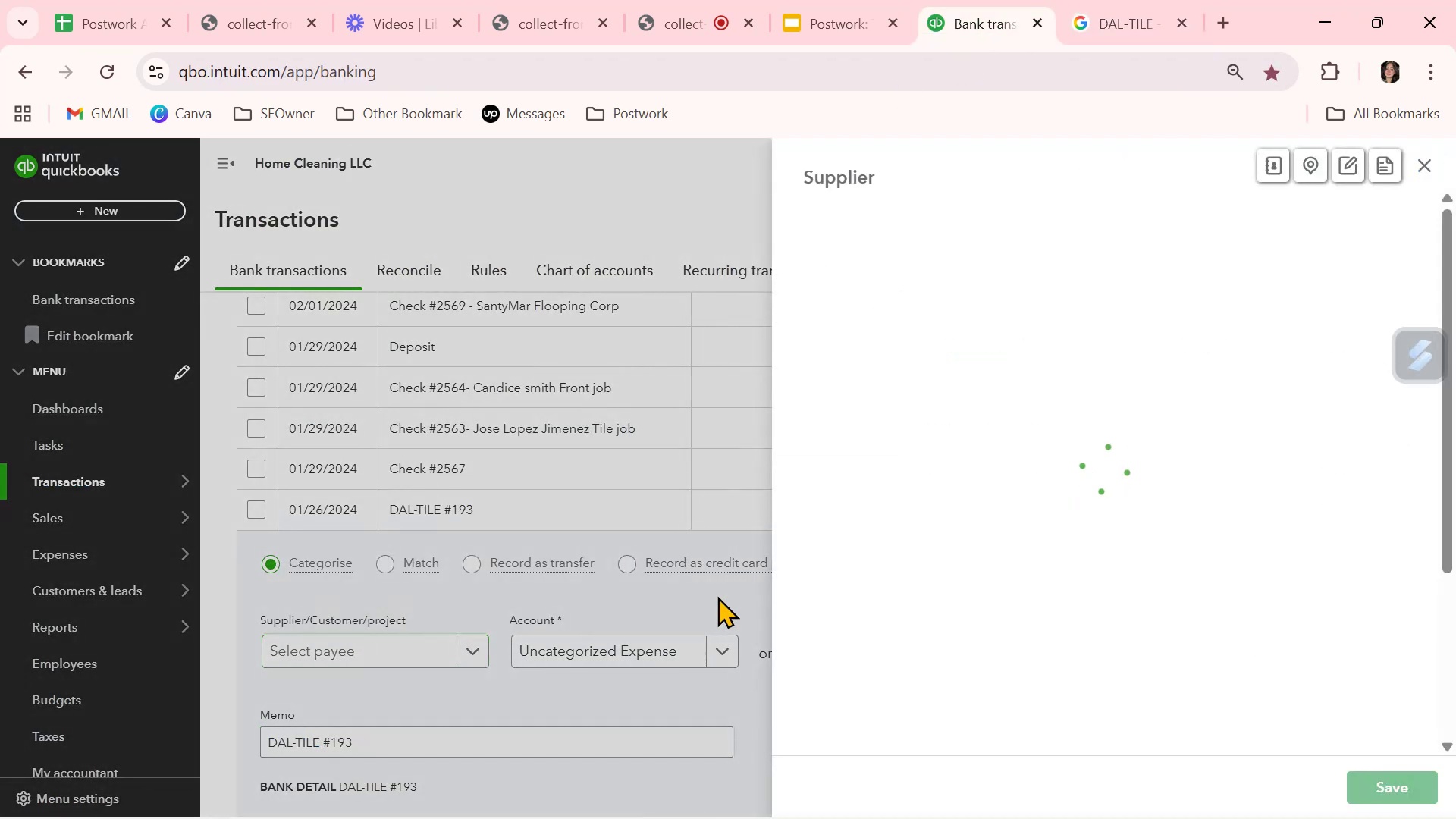 
key(Control+ControlLeft)
 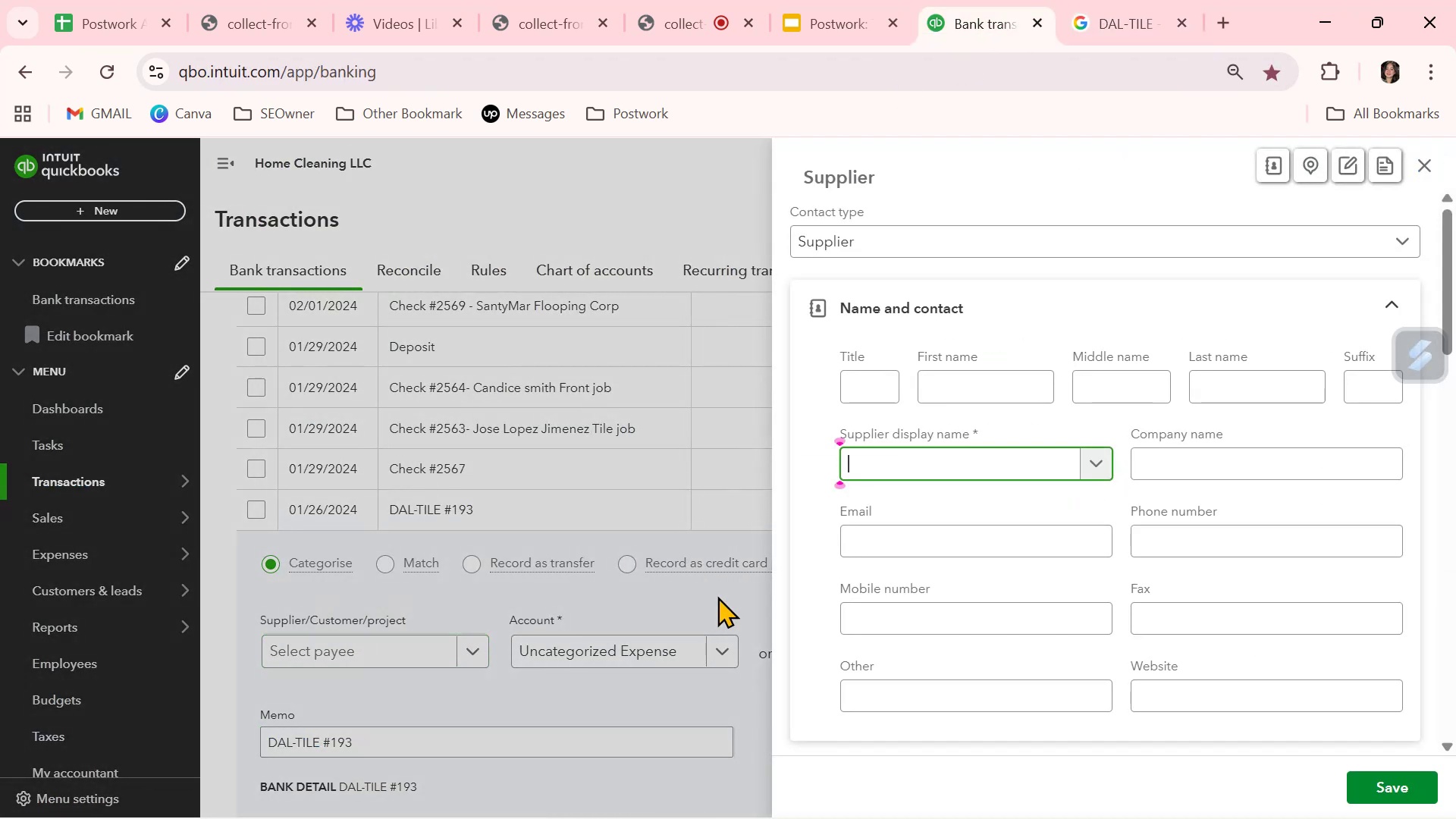 
key(Control+V)
 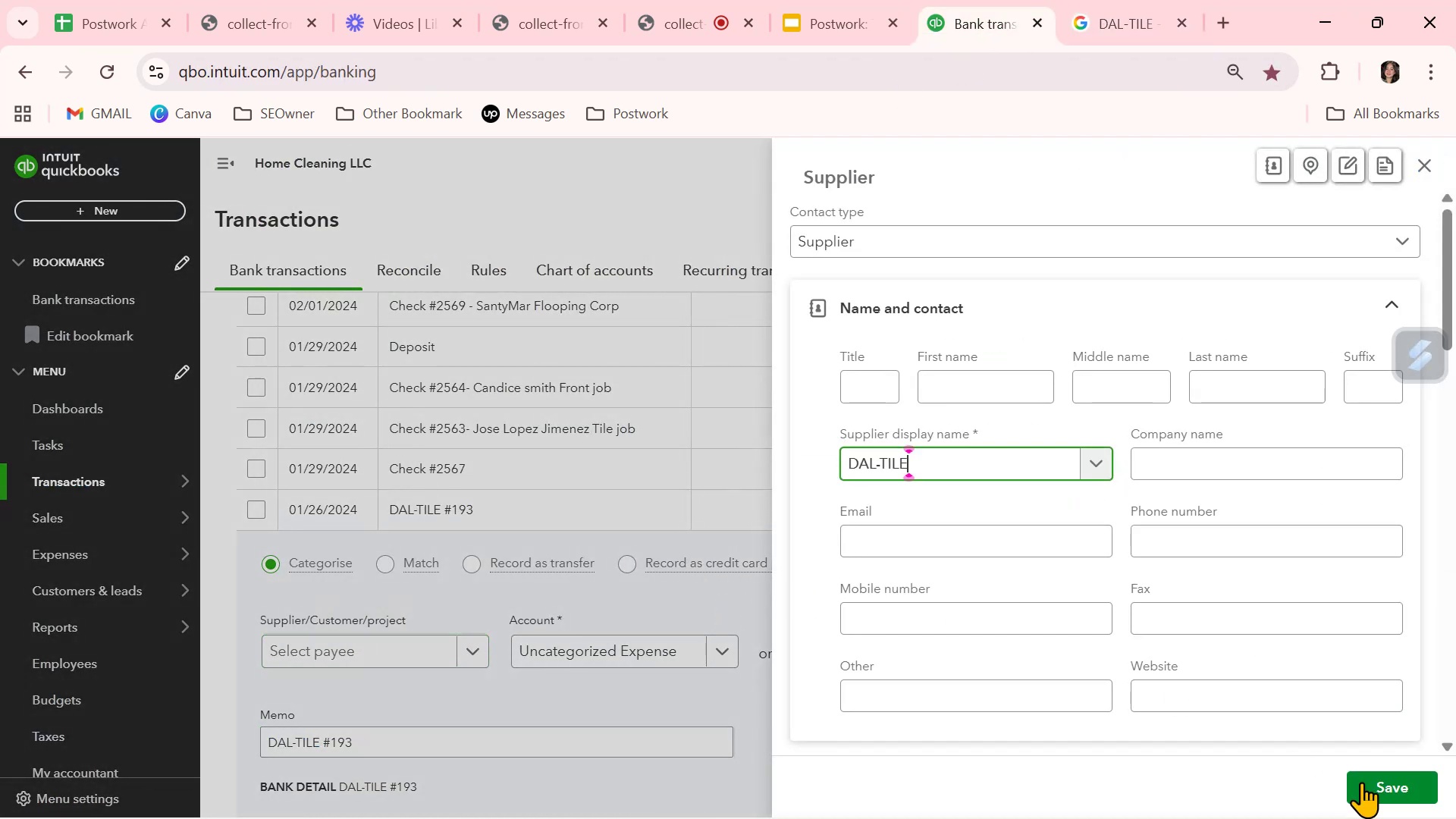 
left_click([1384, 787])
 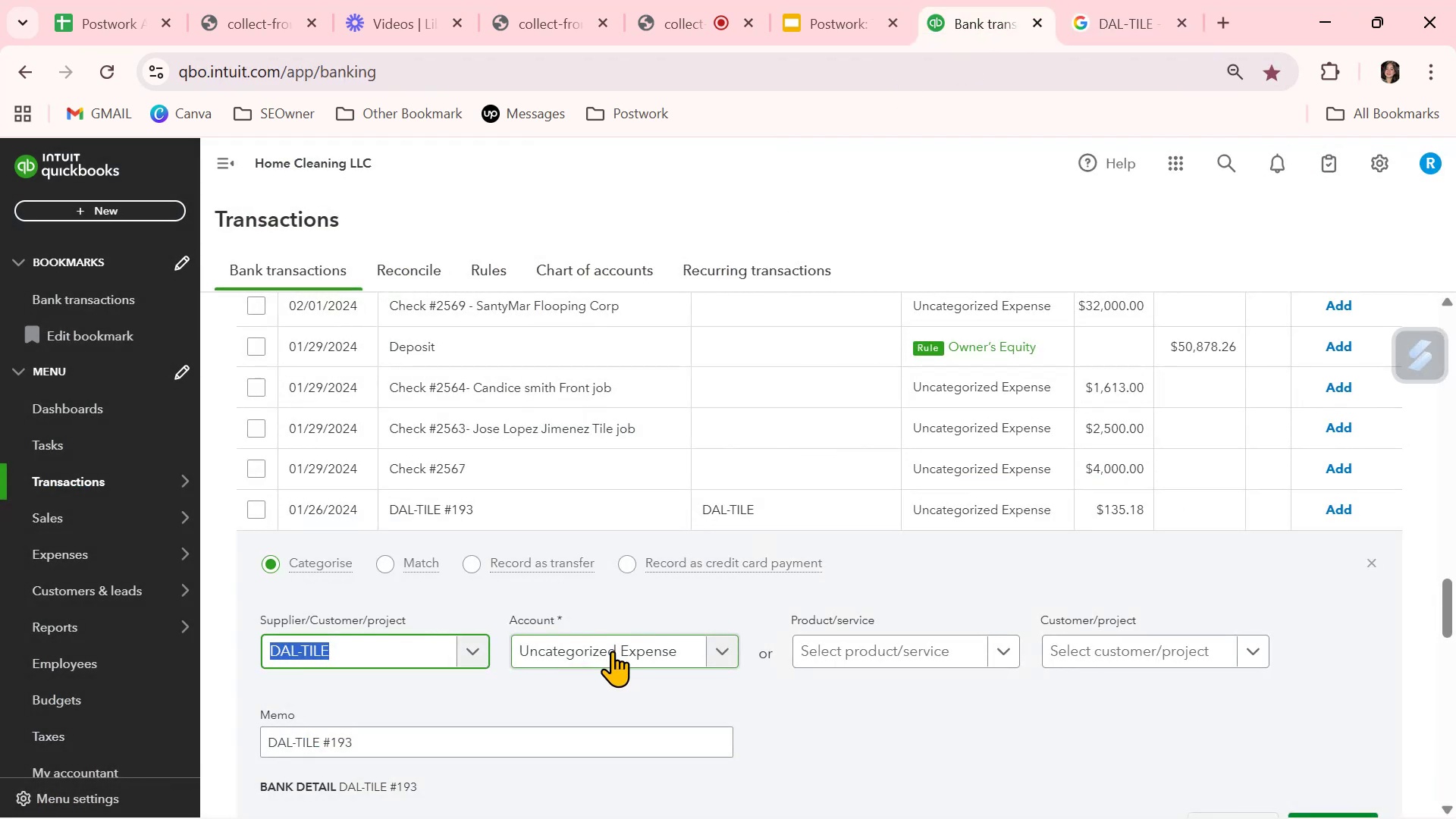 
left_click([611, 651])
 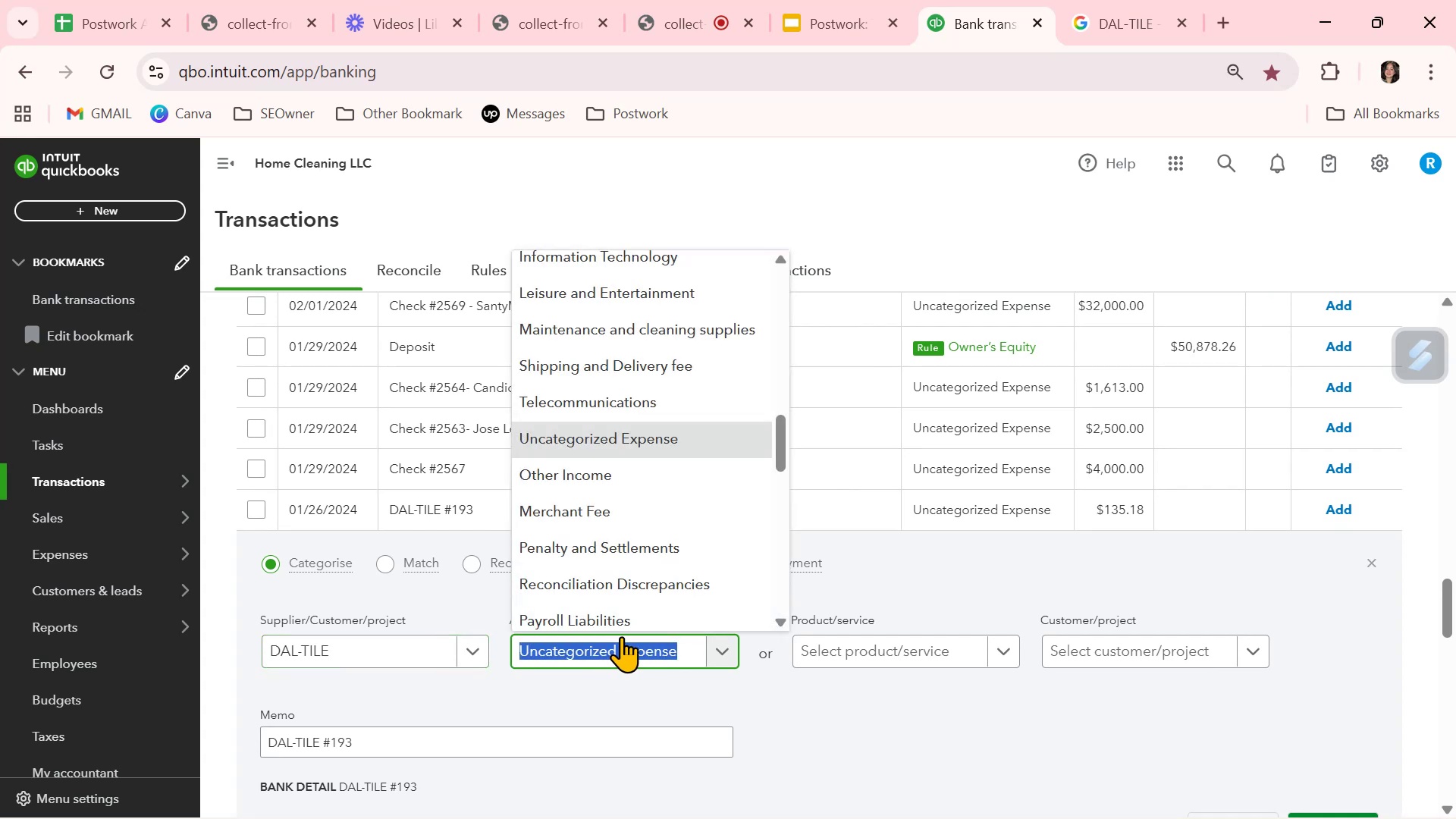 
type(HOME)
 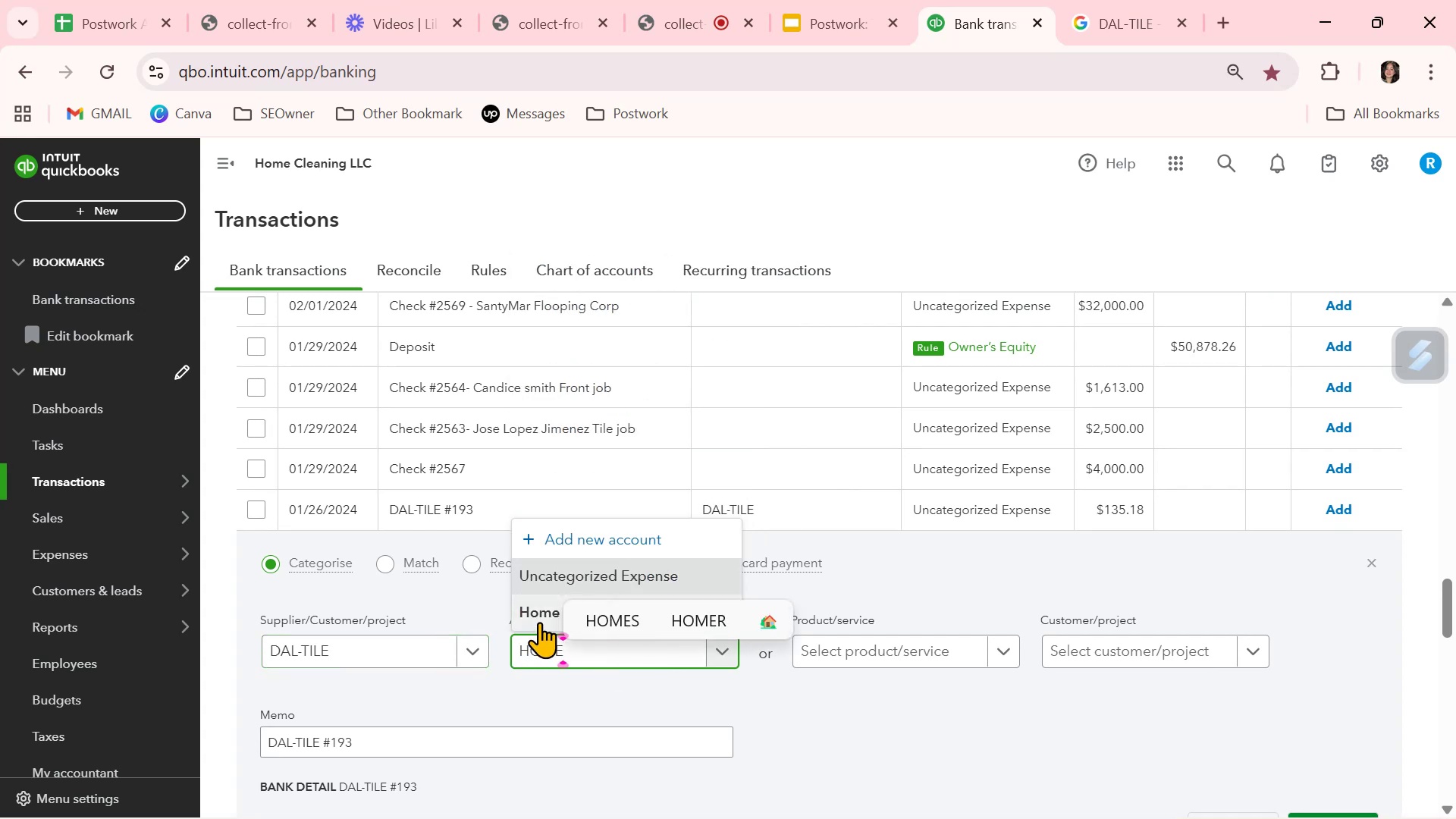 
left_click([541, 620])
 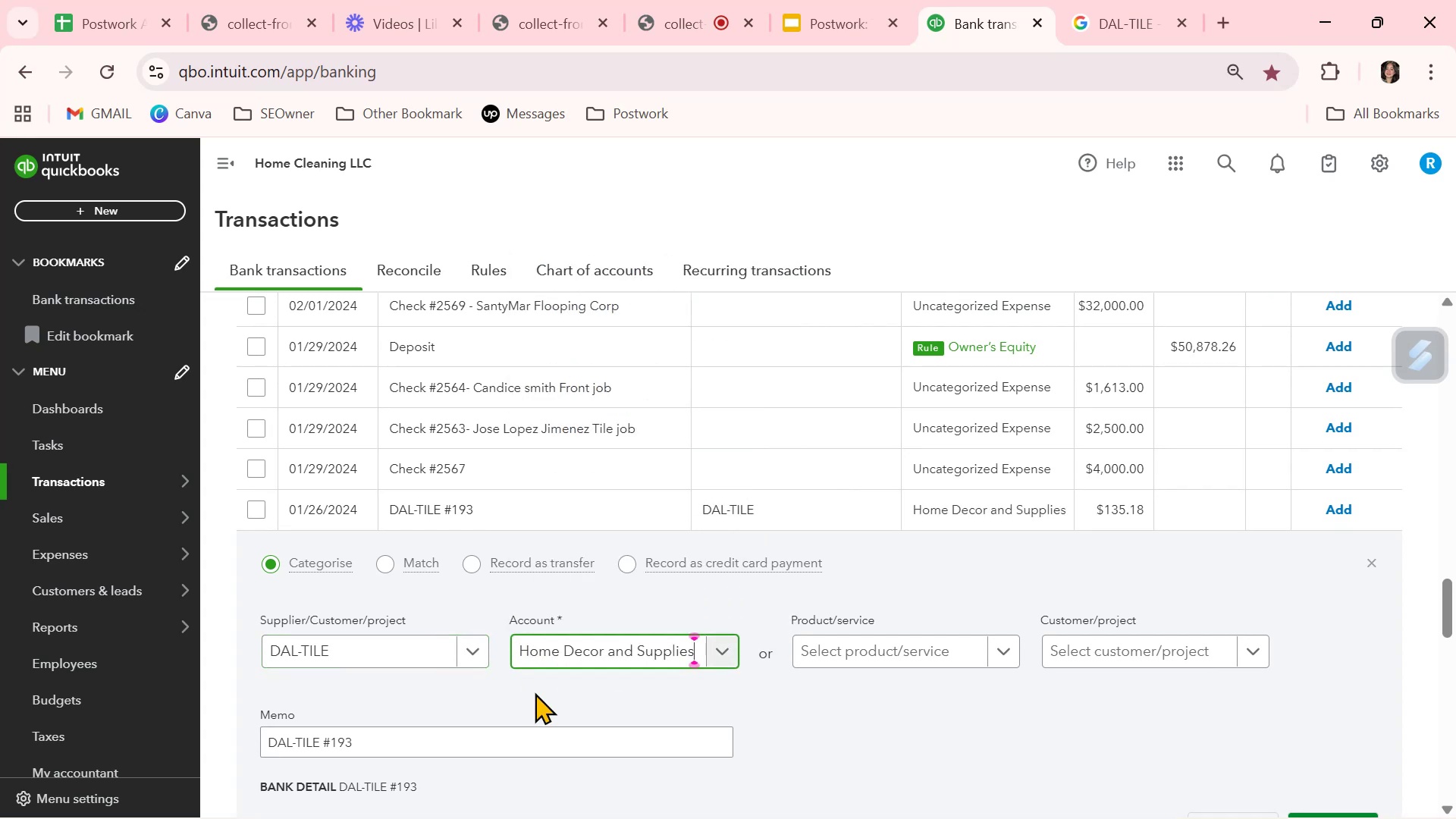 
scroll: coordinate [537, 699], scroll_direction: down, amount: 2.0
 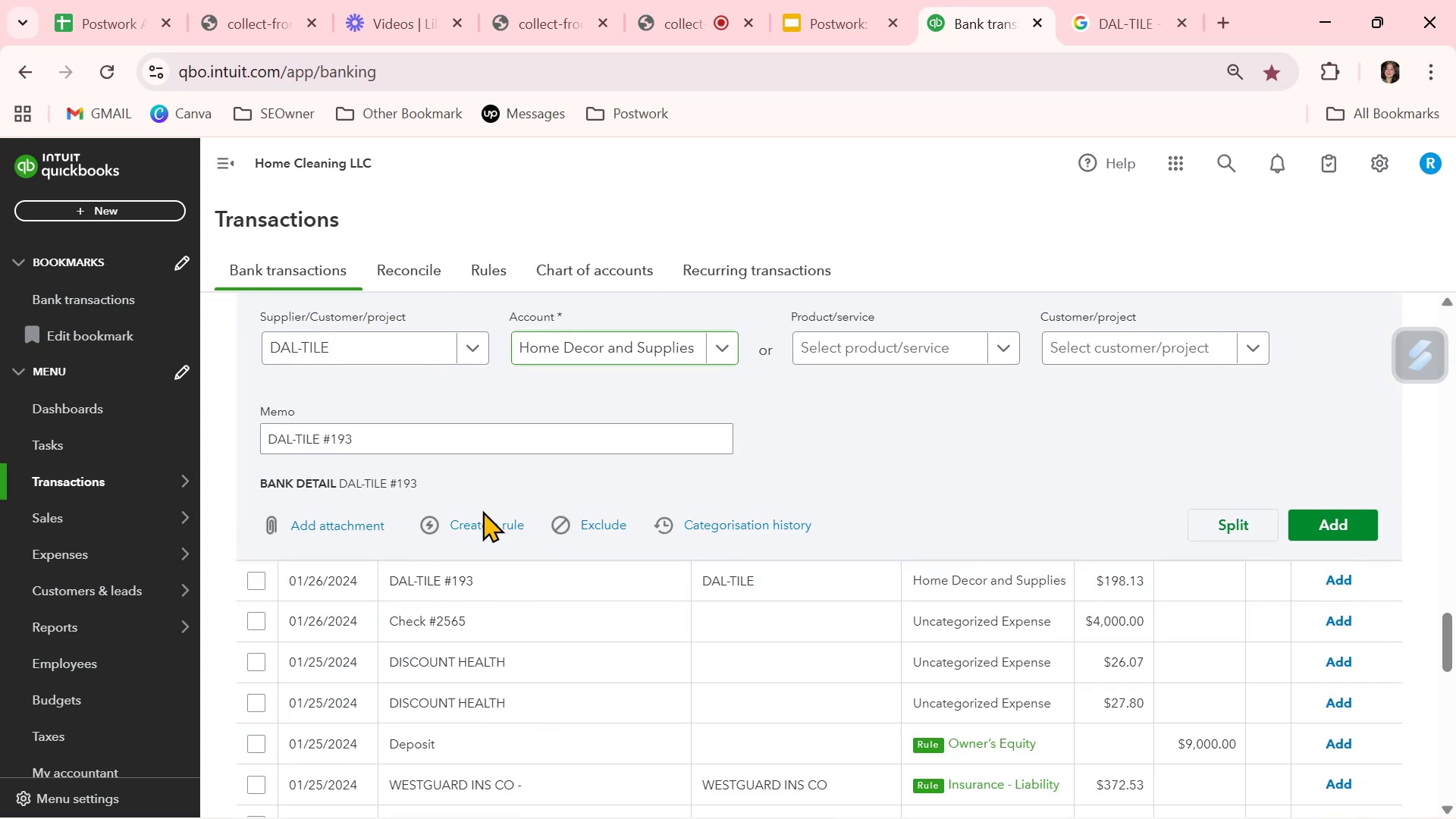 
double_click([482, 523])
 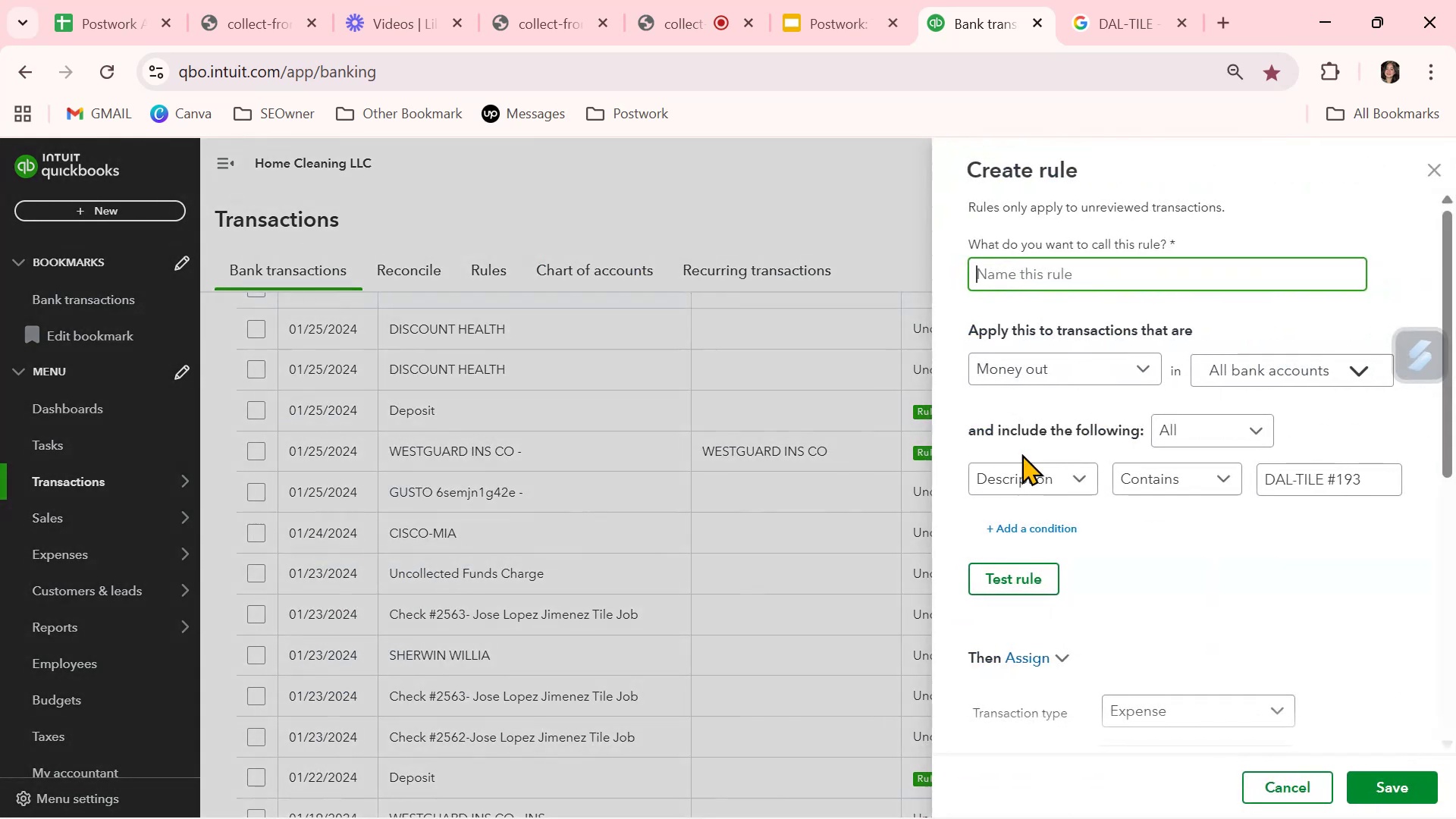 
key(Control+ControlLeft)
 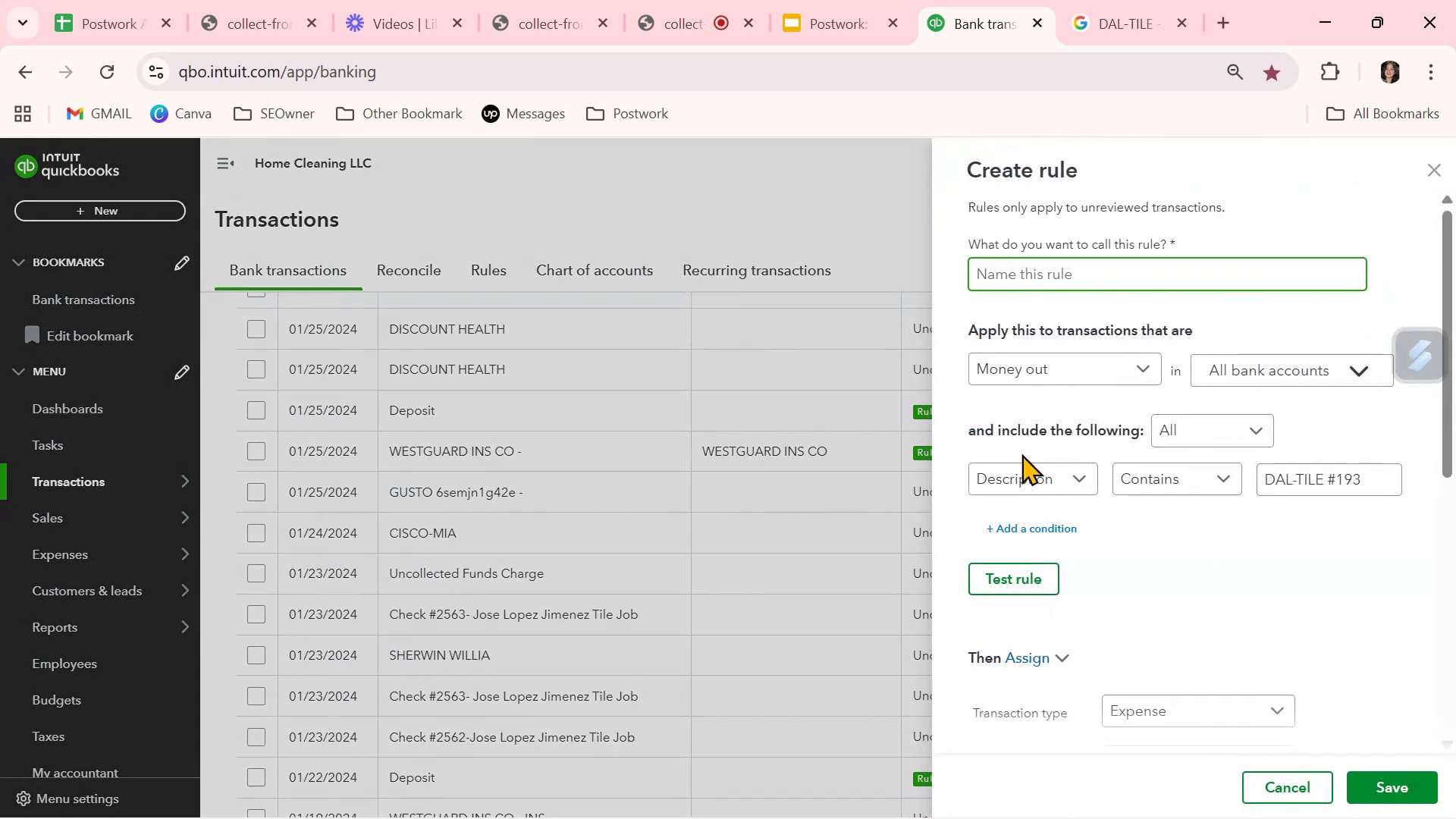 
key(Control+V)
 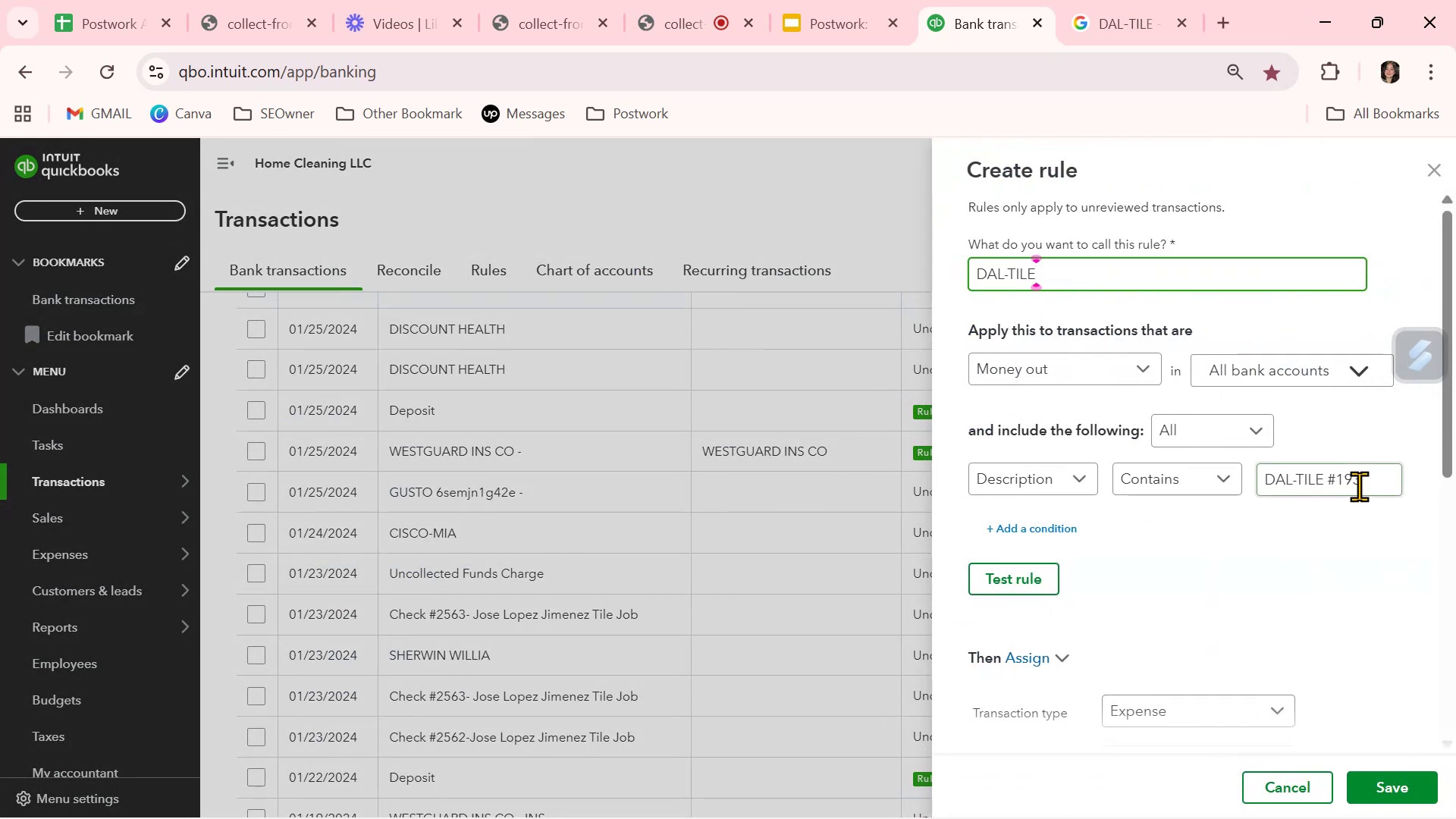 
double_click([1357, 481])
 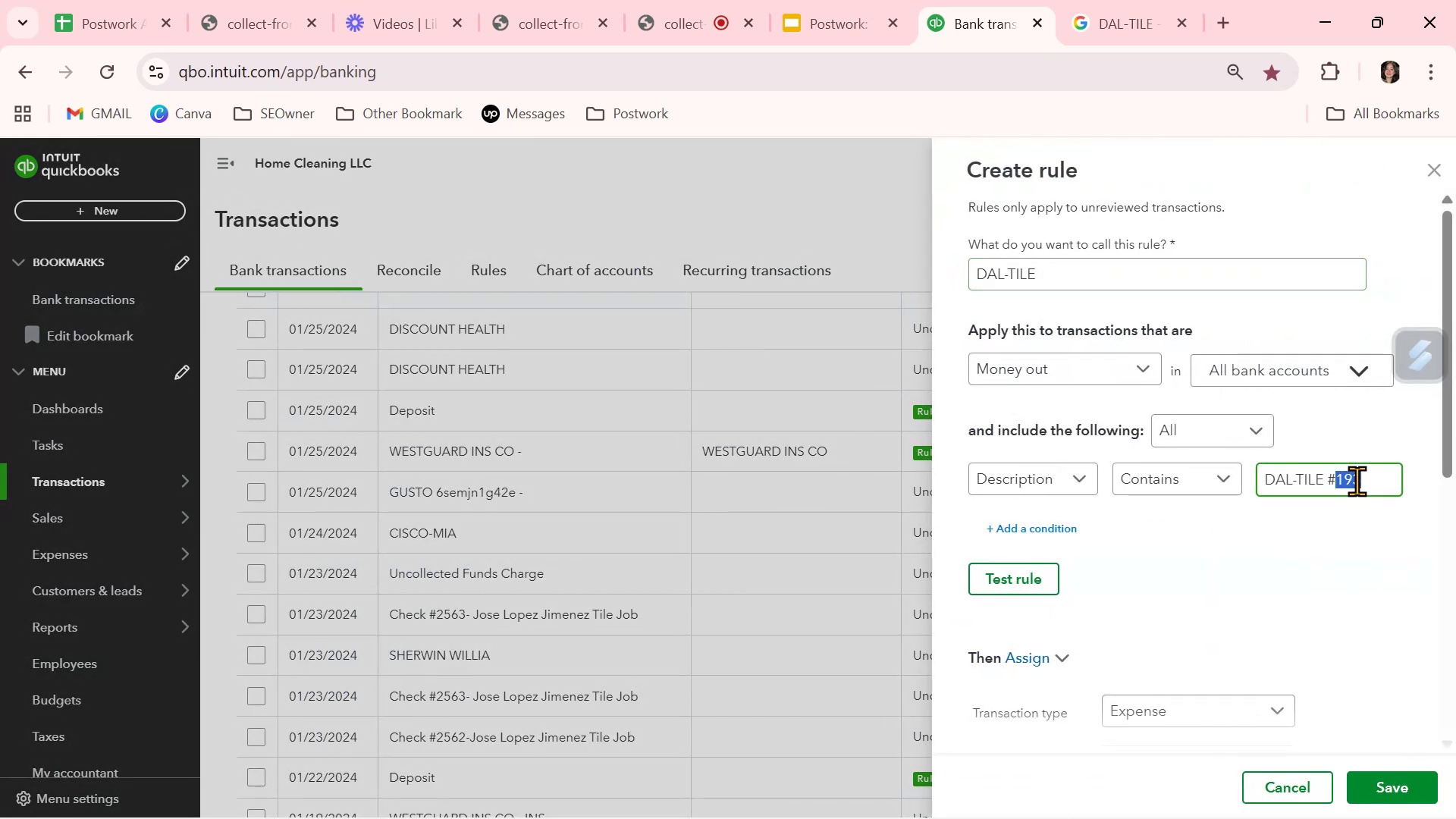 
triple_click([1357, 481])
 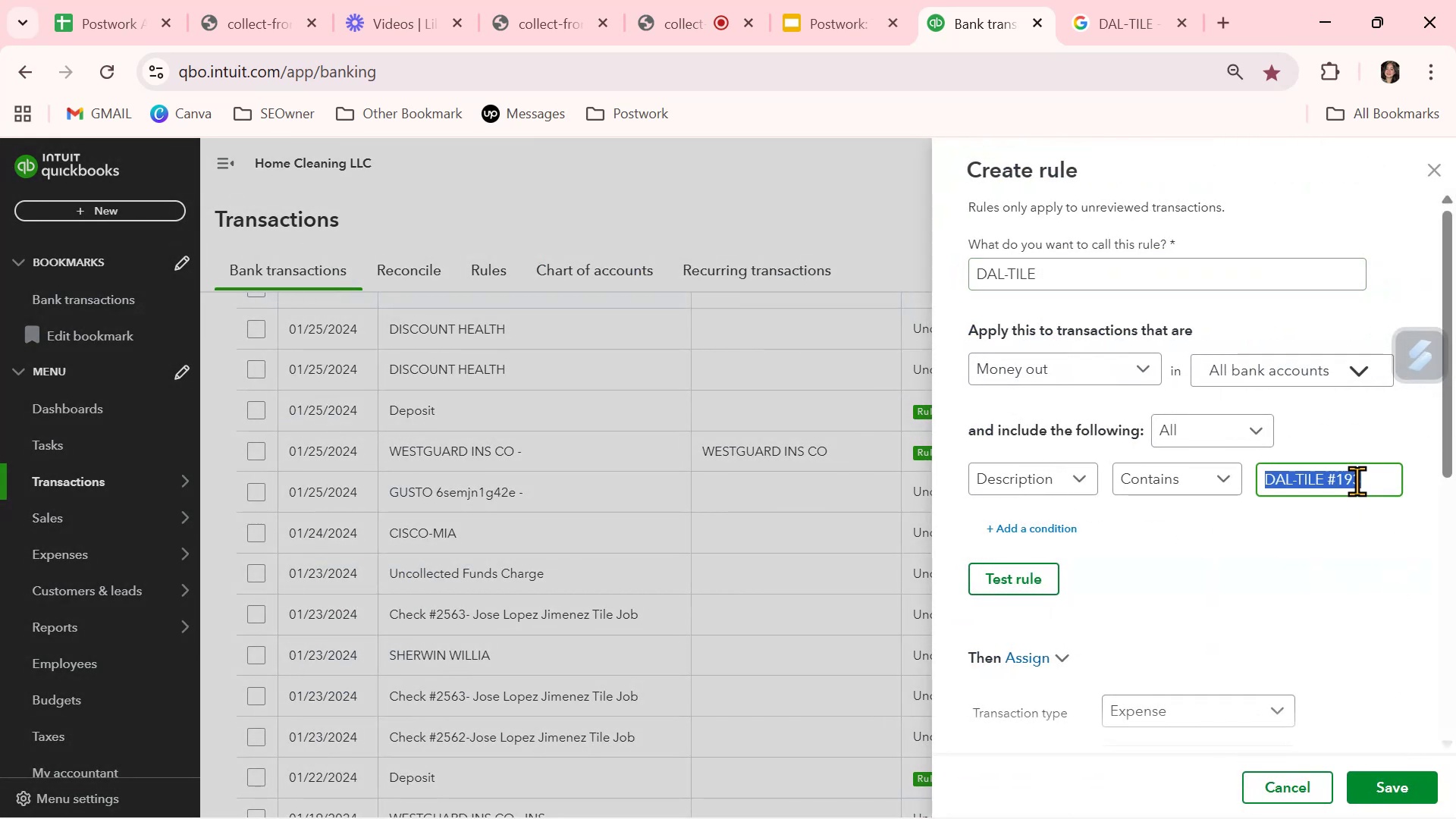 
key(Control+ControlLeft)
 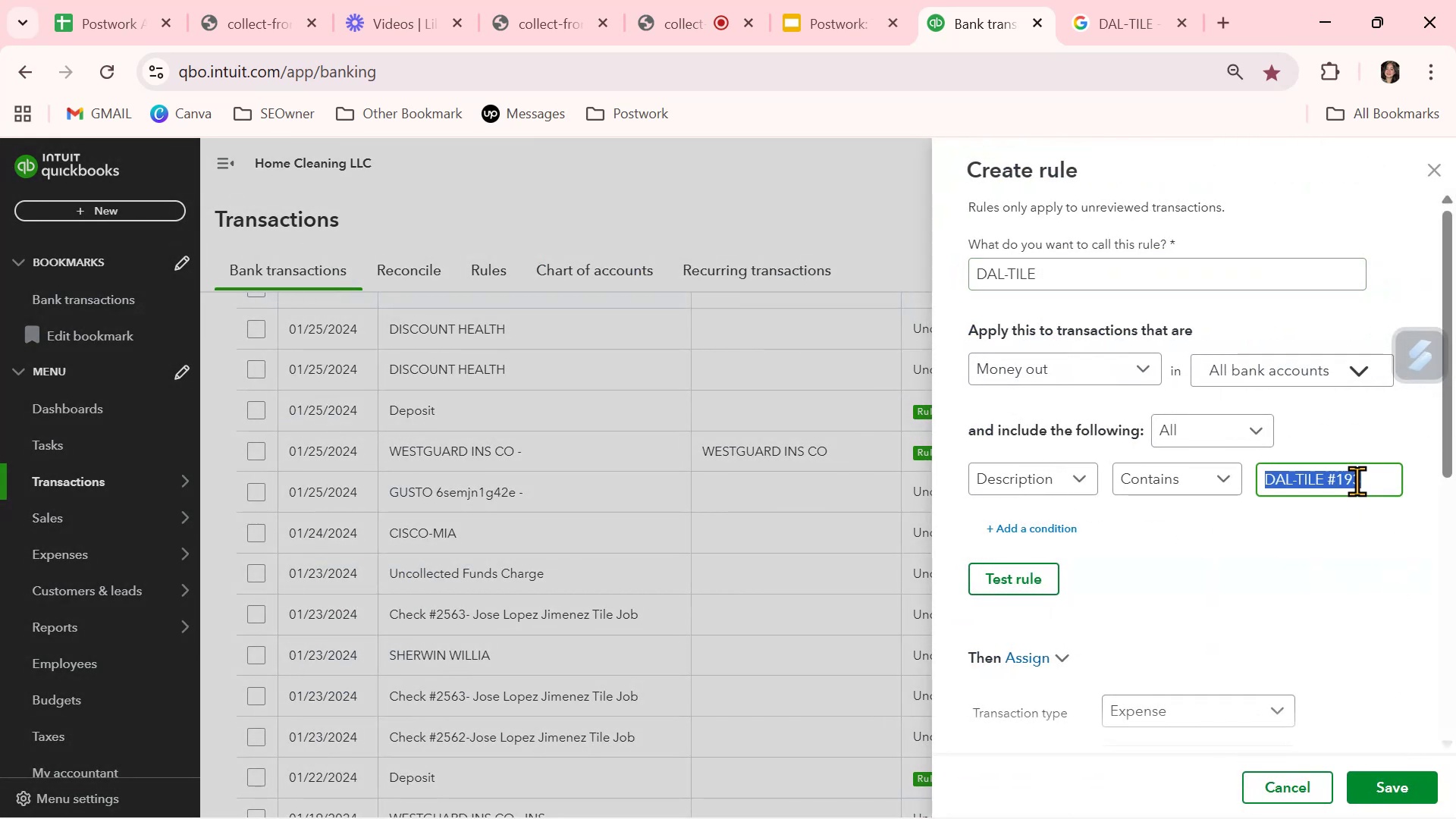 
key(Control+V)
 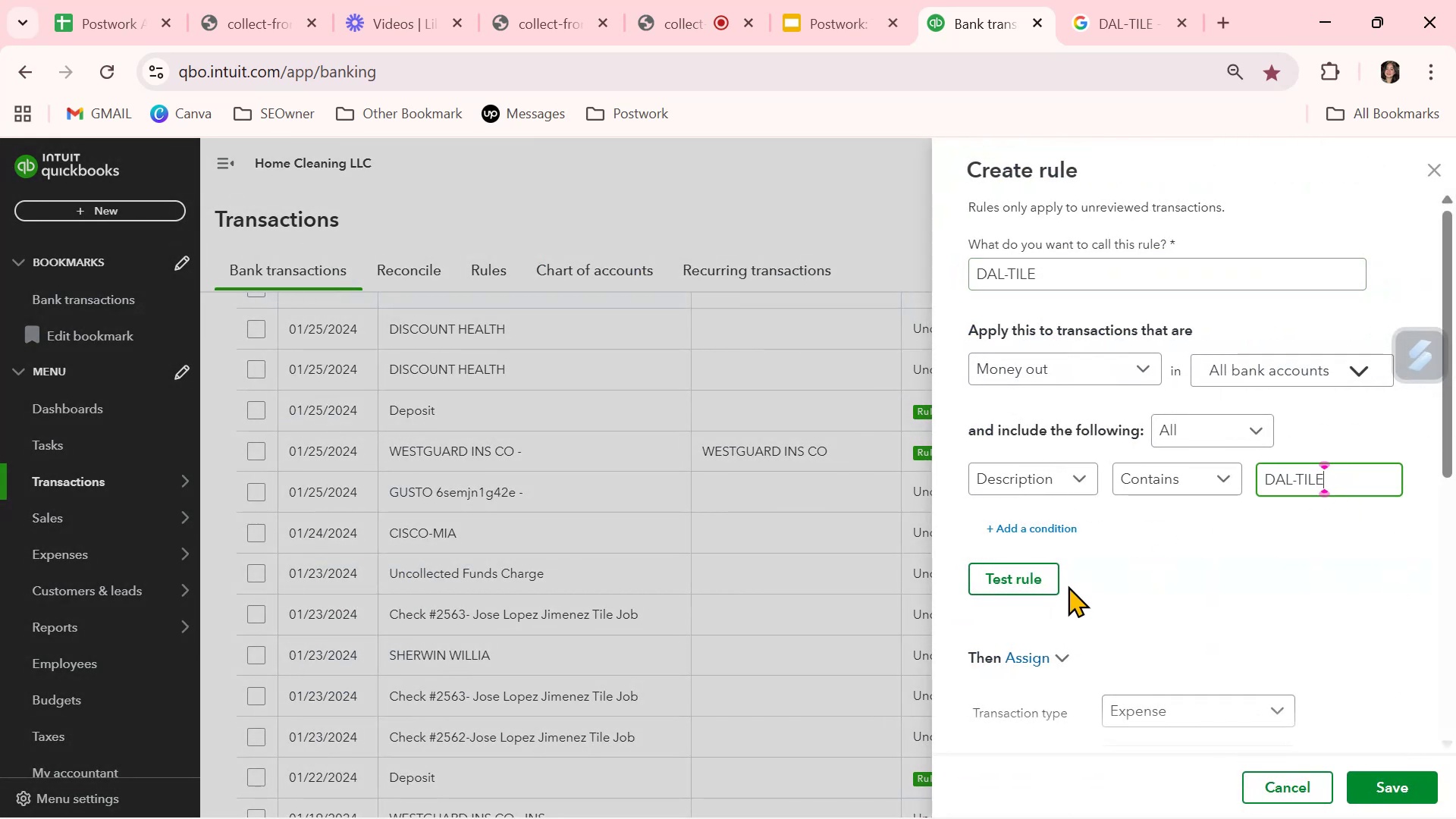 
left_click([1043, 581])
 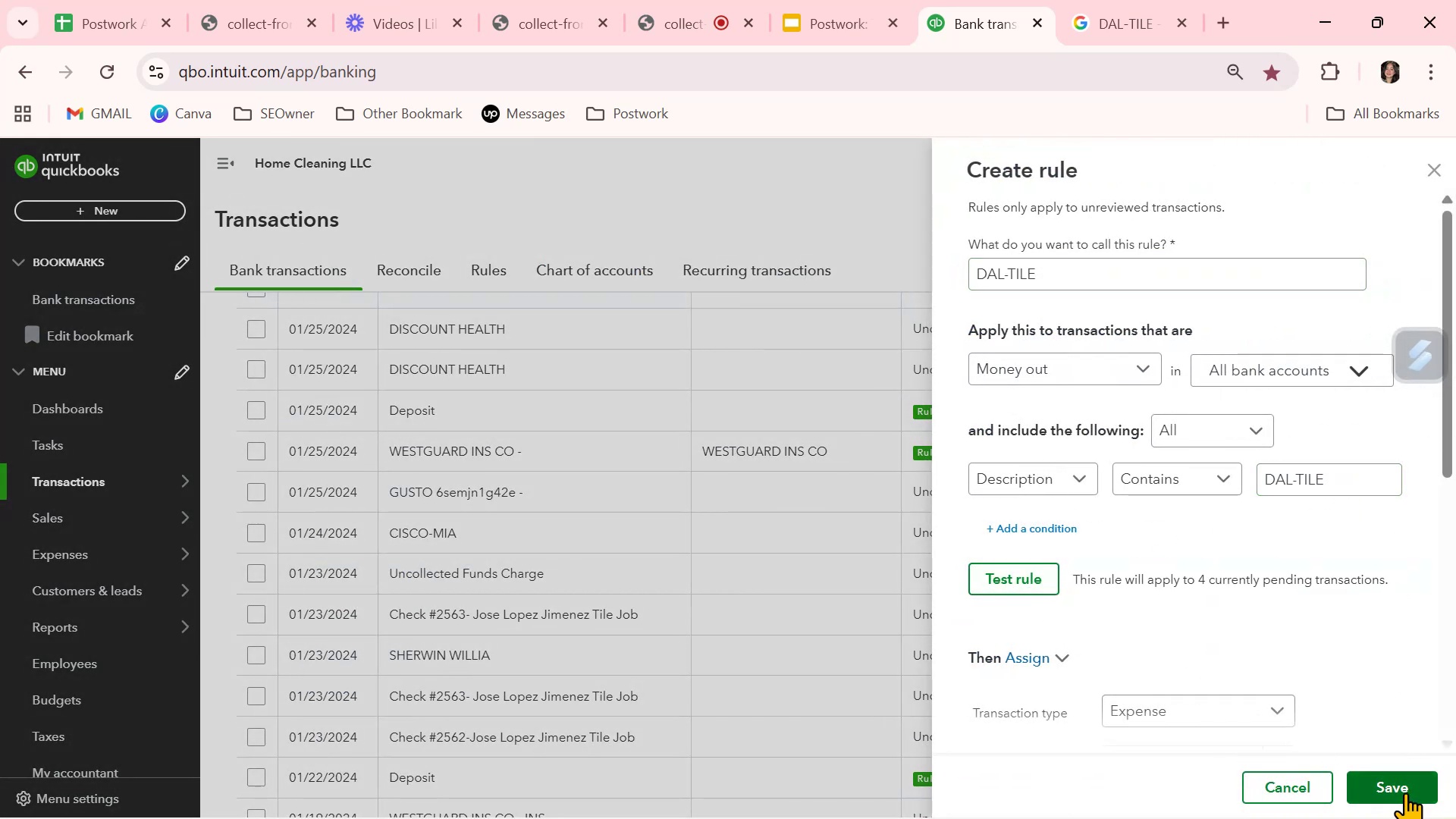 
left_click([1404, 789])
 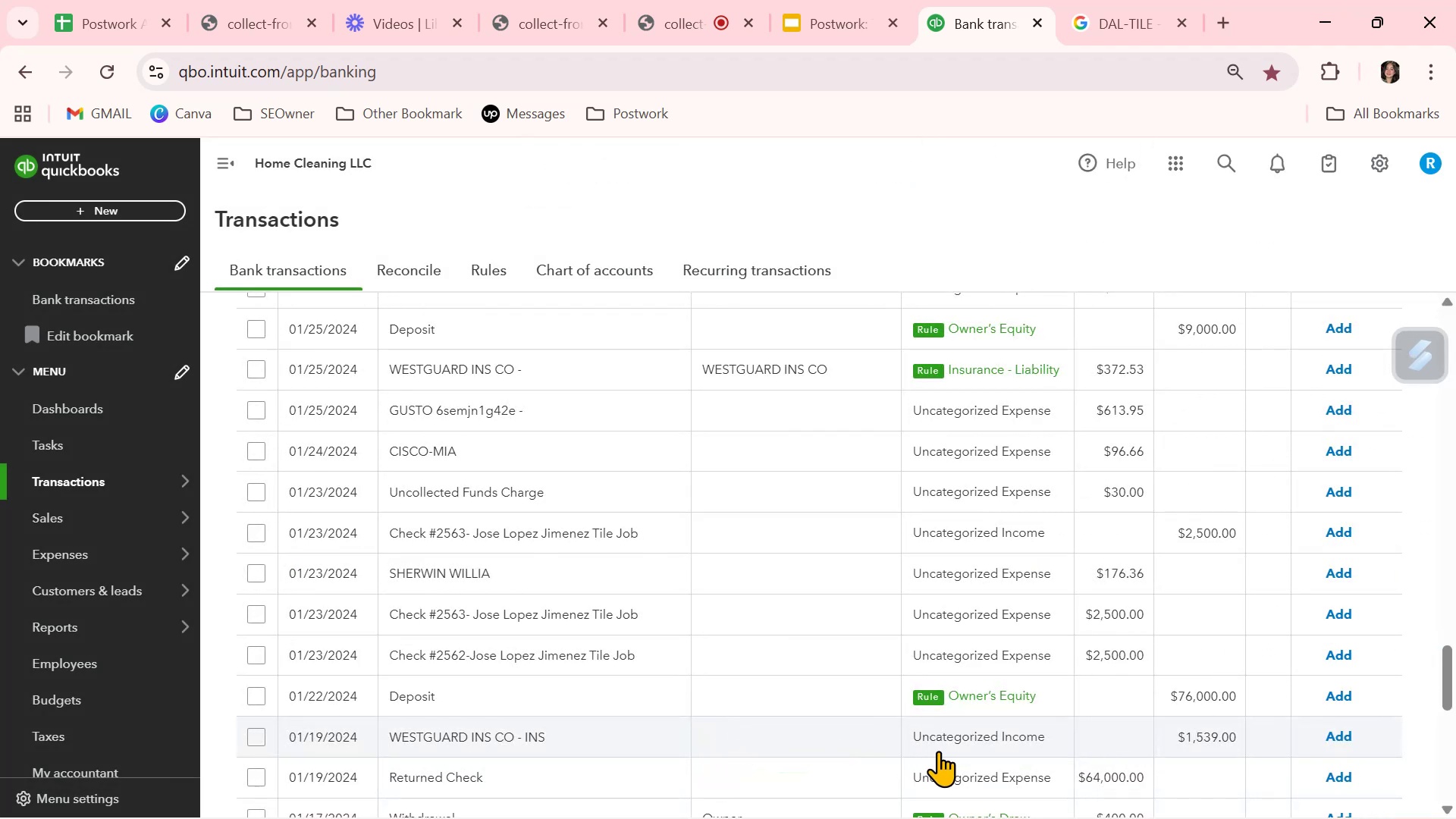 
scroll: coordinate [1144, 723], scroll_direction: up, amount: 2.0
 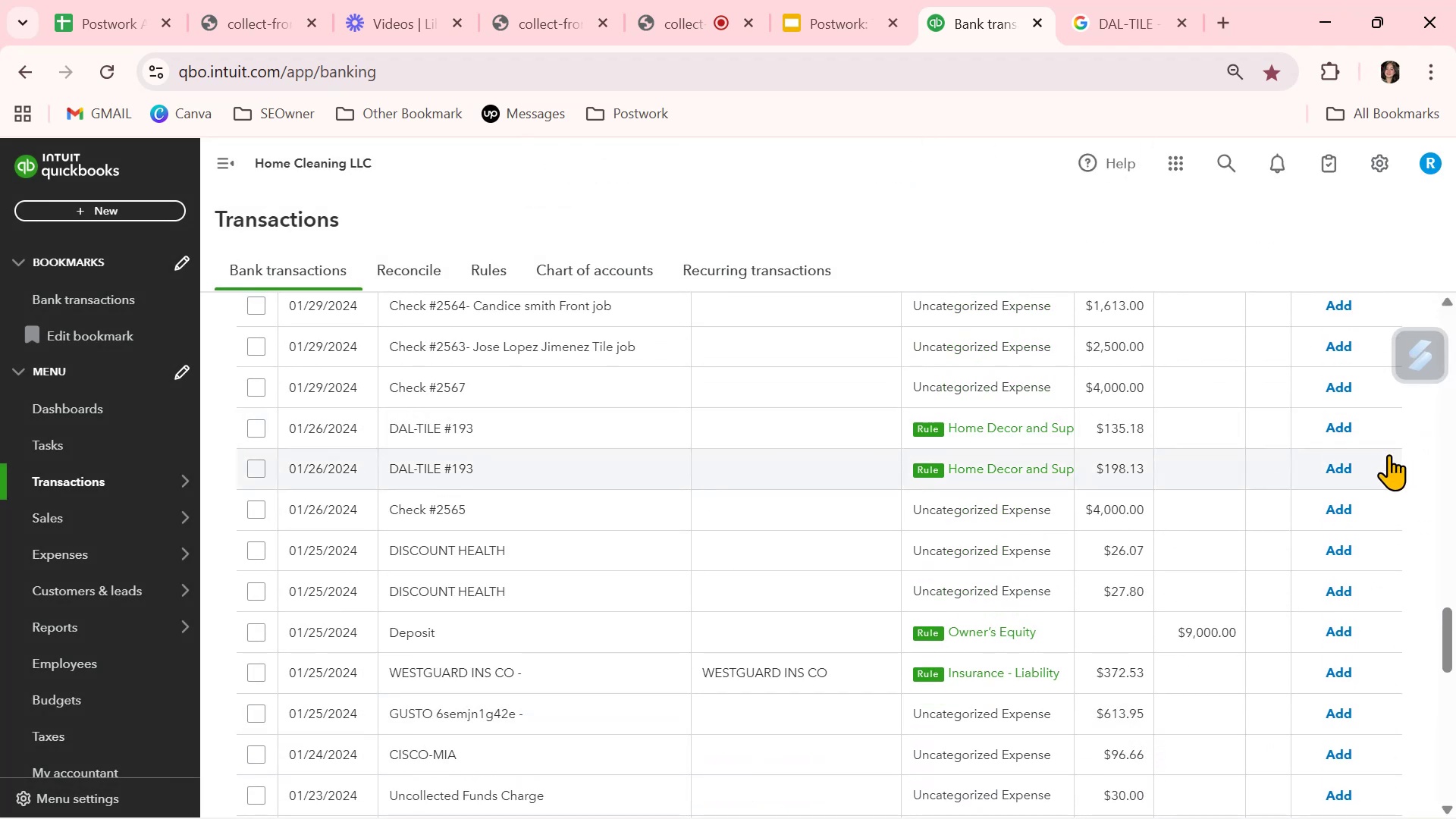 
left_click([1345, 465])
 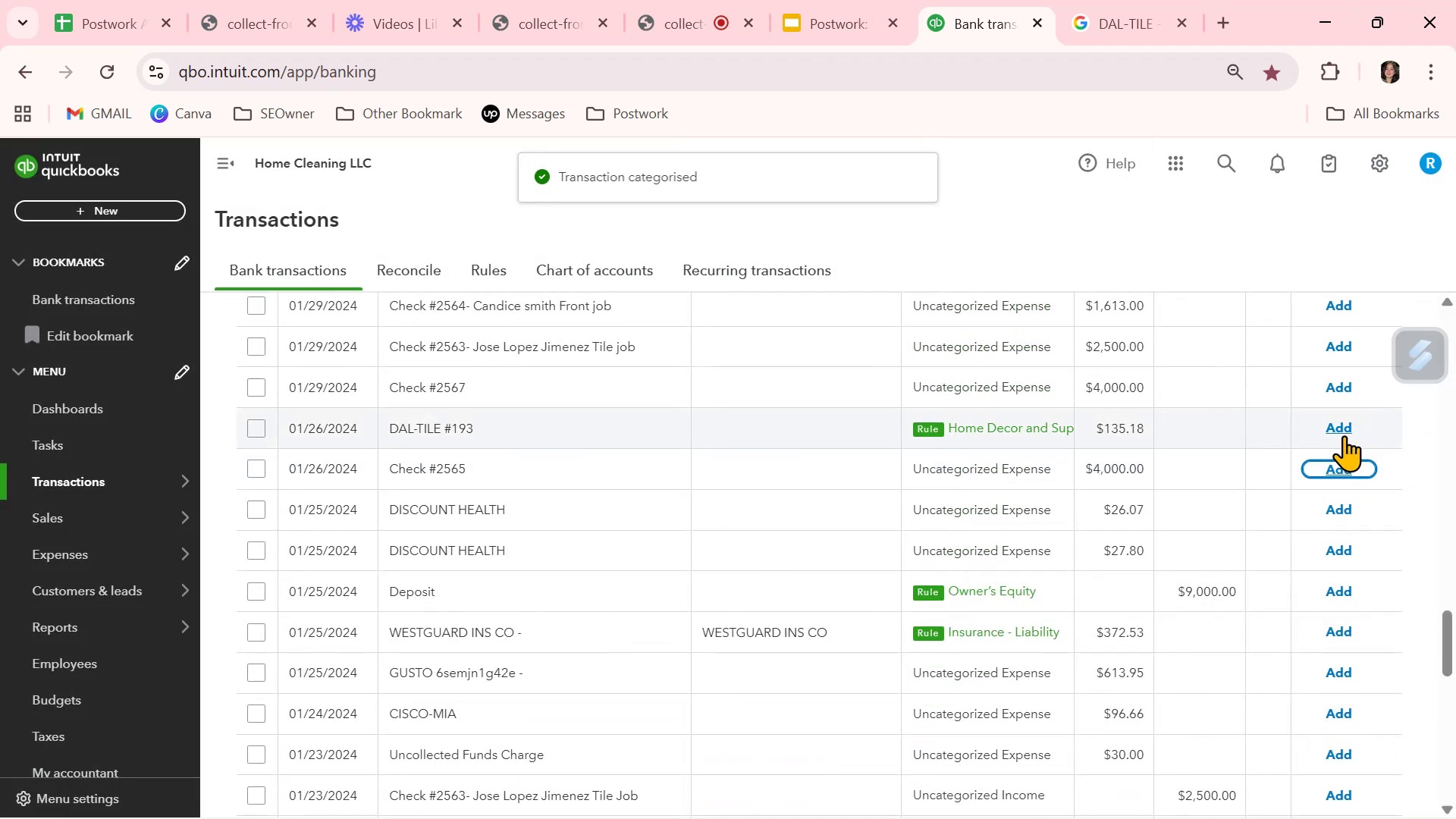 
left_click([1344, 428])
 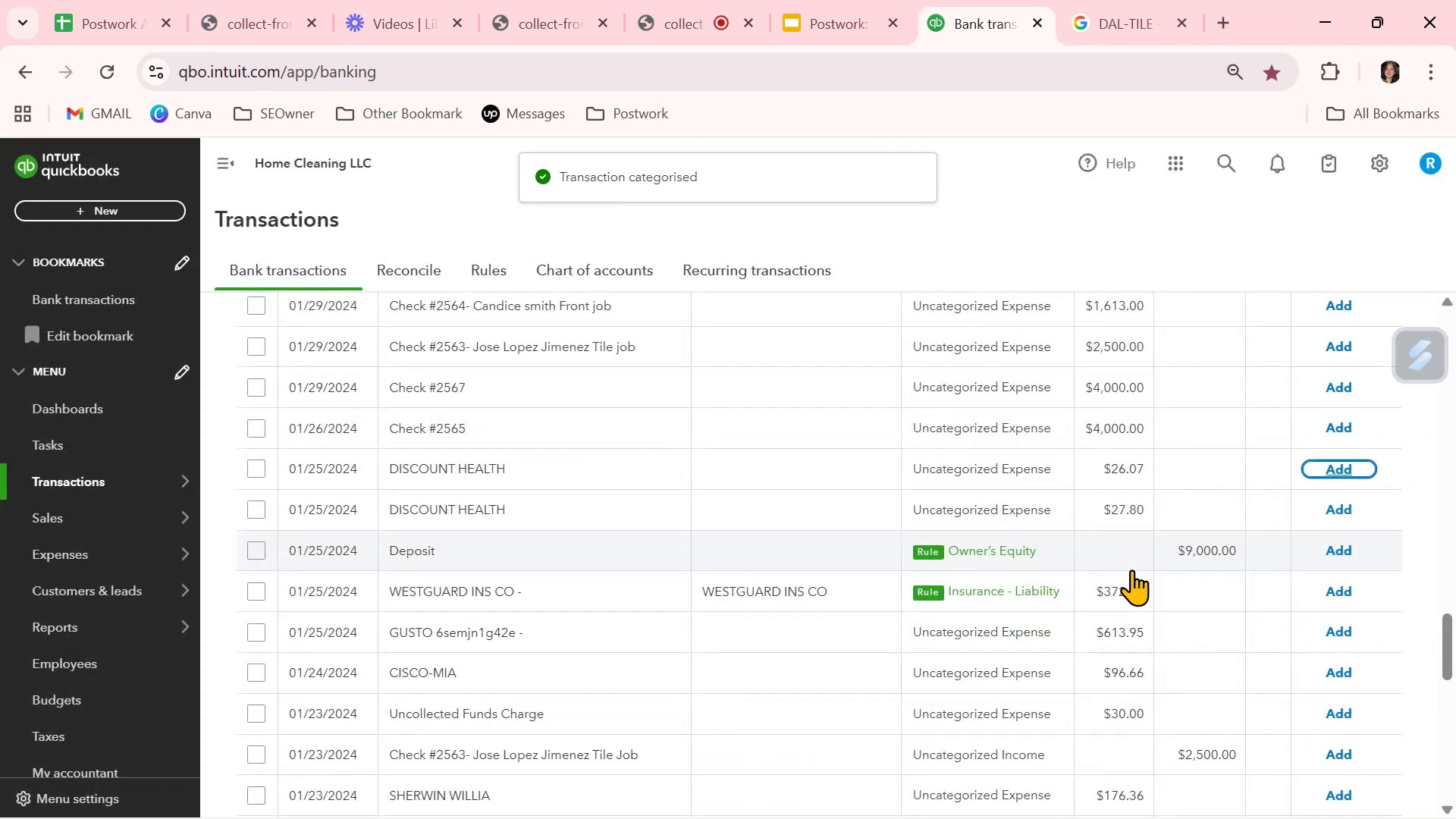 
scroll: coordinate [1131, 570], scroll_direction: up, amount: 2.0
 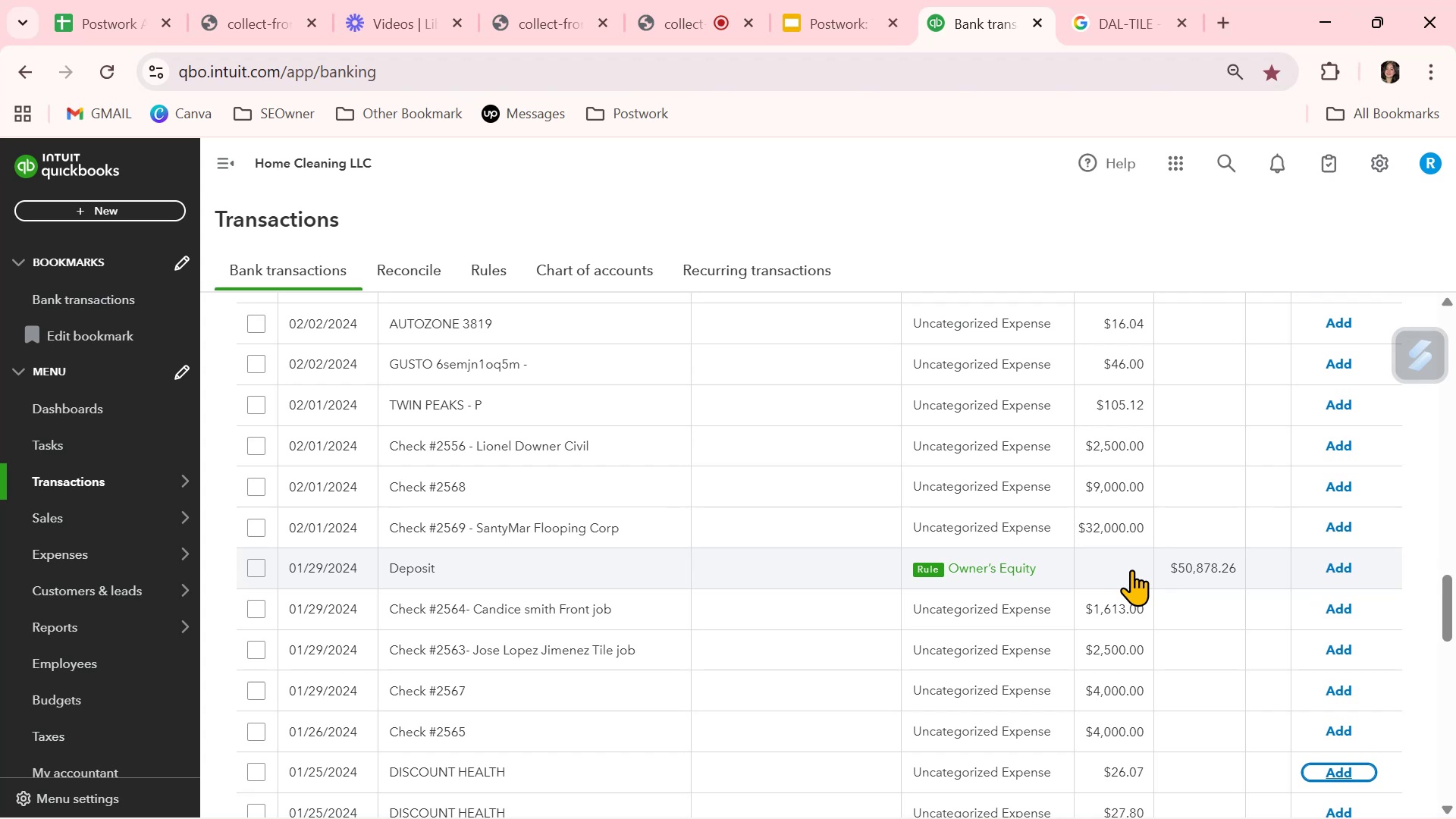 
wait(25.66)
 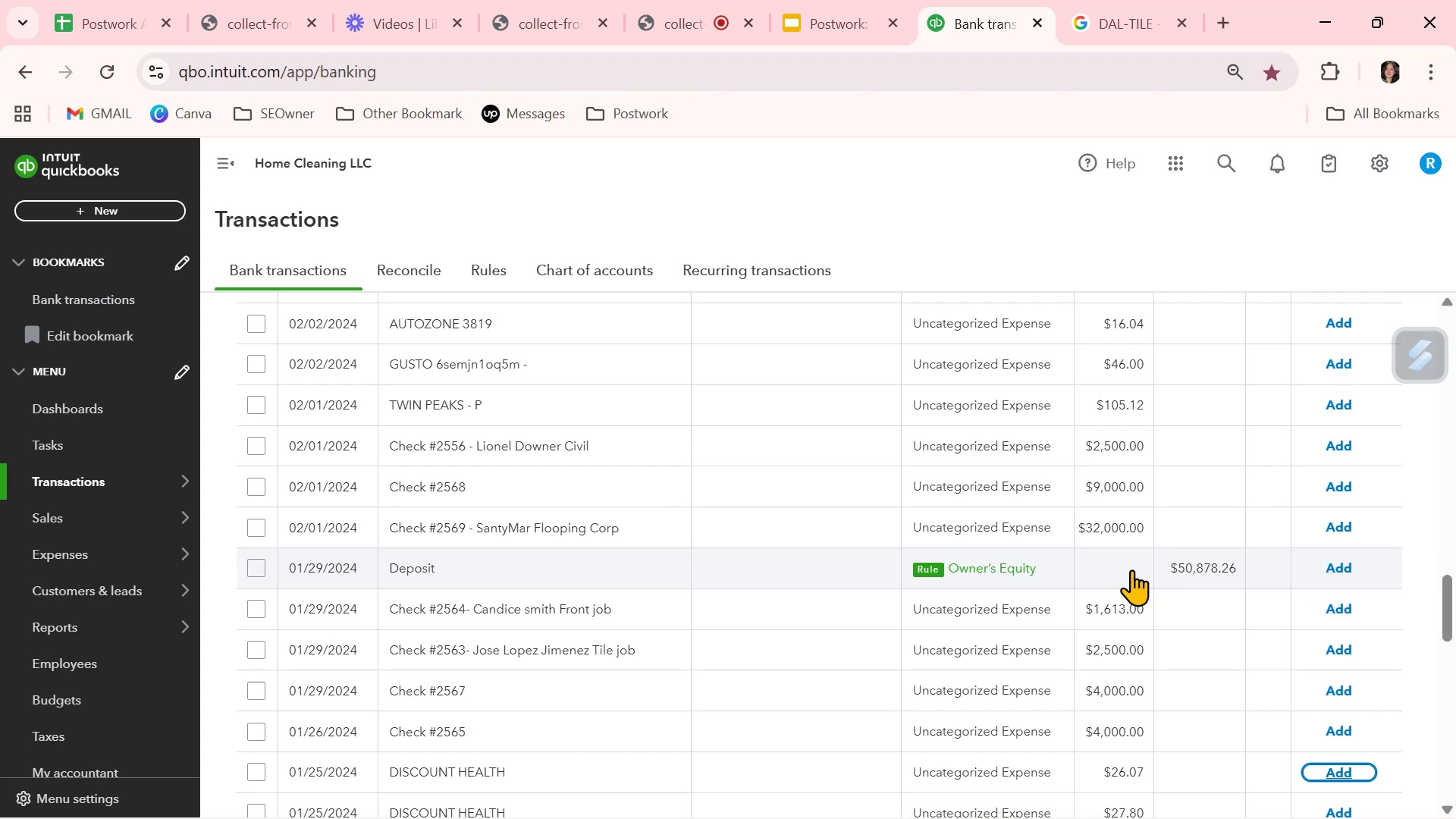 
scroll: coordinate [1123, 575], scroll_direction: up, amount: 1.0
 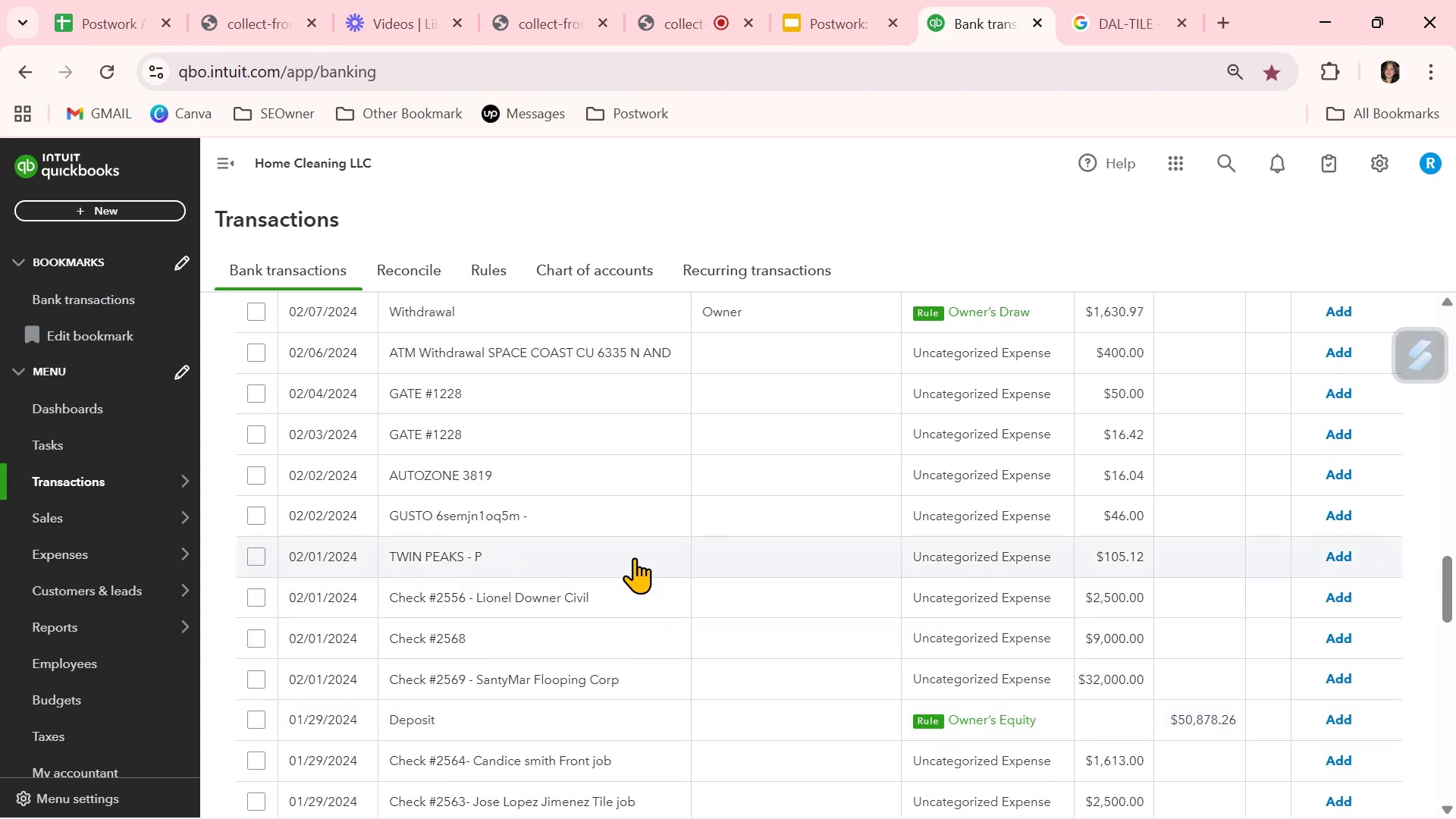 
left_click([632, 554])
 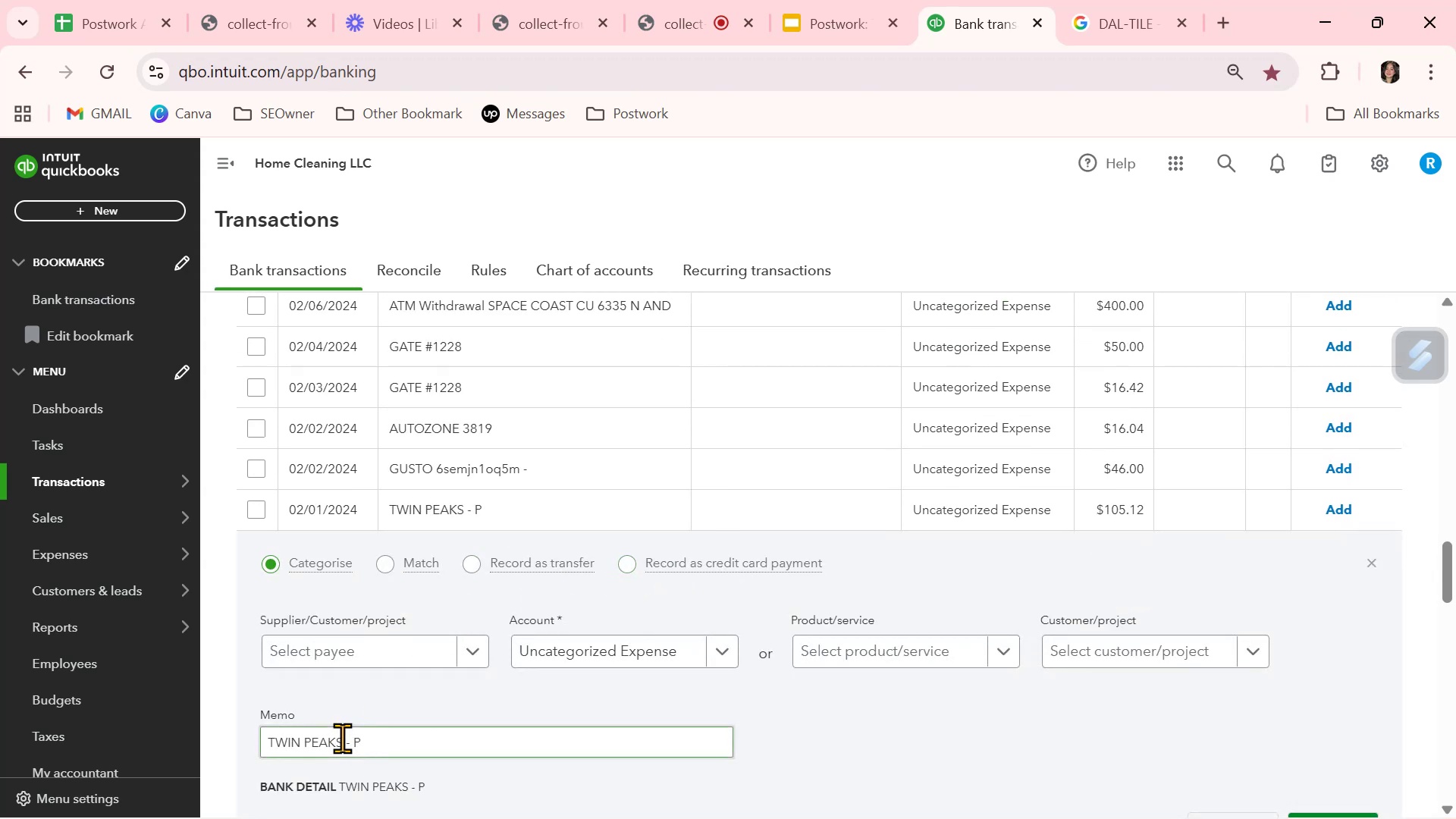 
left_click_drag(start_coordinate=[342, 739], to_coordinate=[261, 741])
 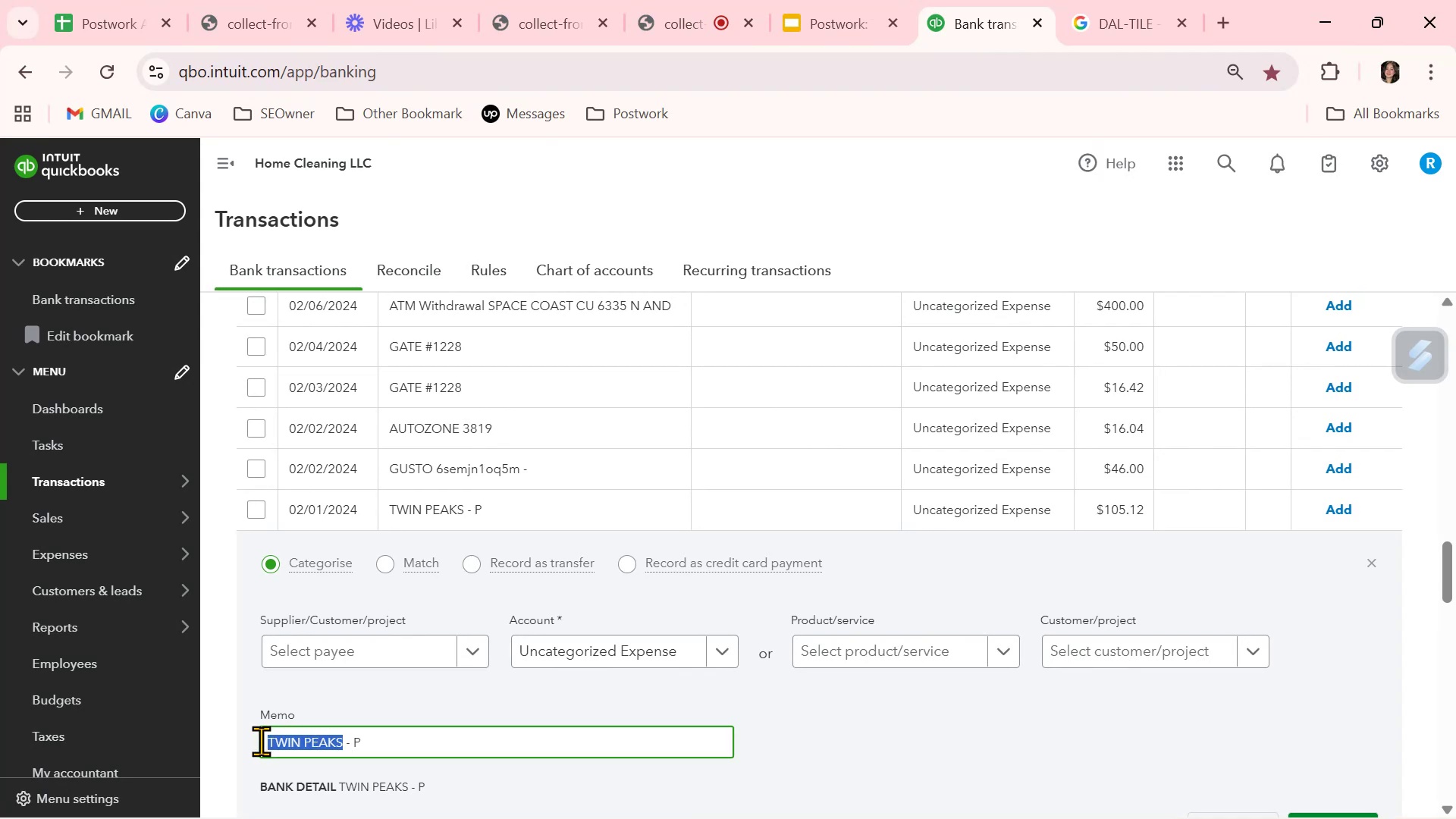 
key(Control+ControlLeft)
 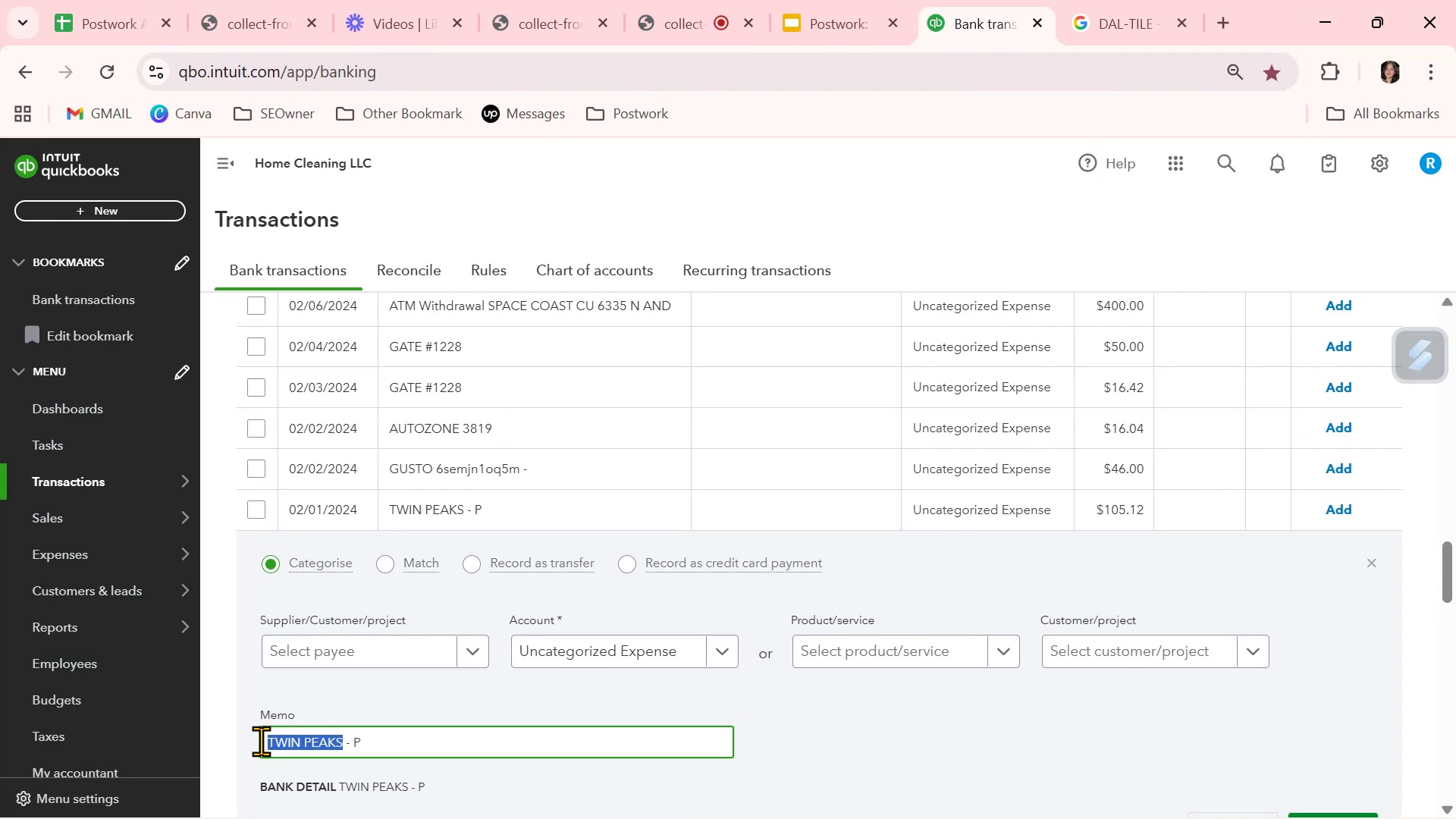 
key(Control+C)
 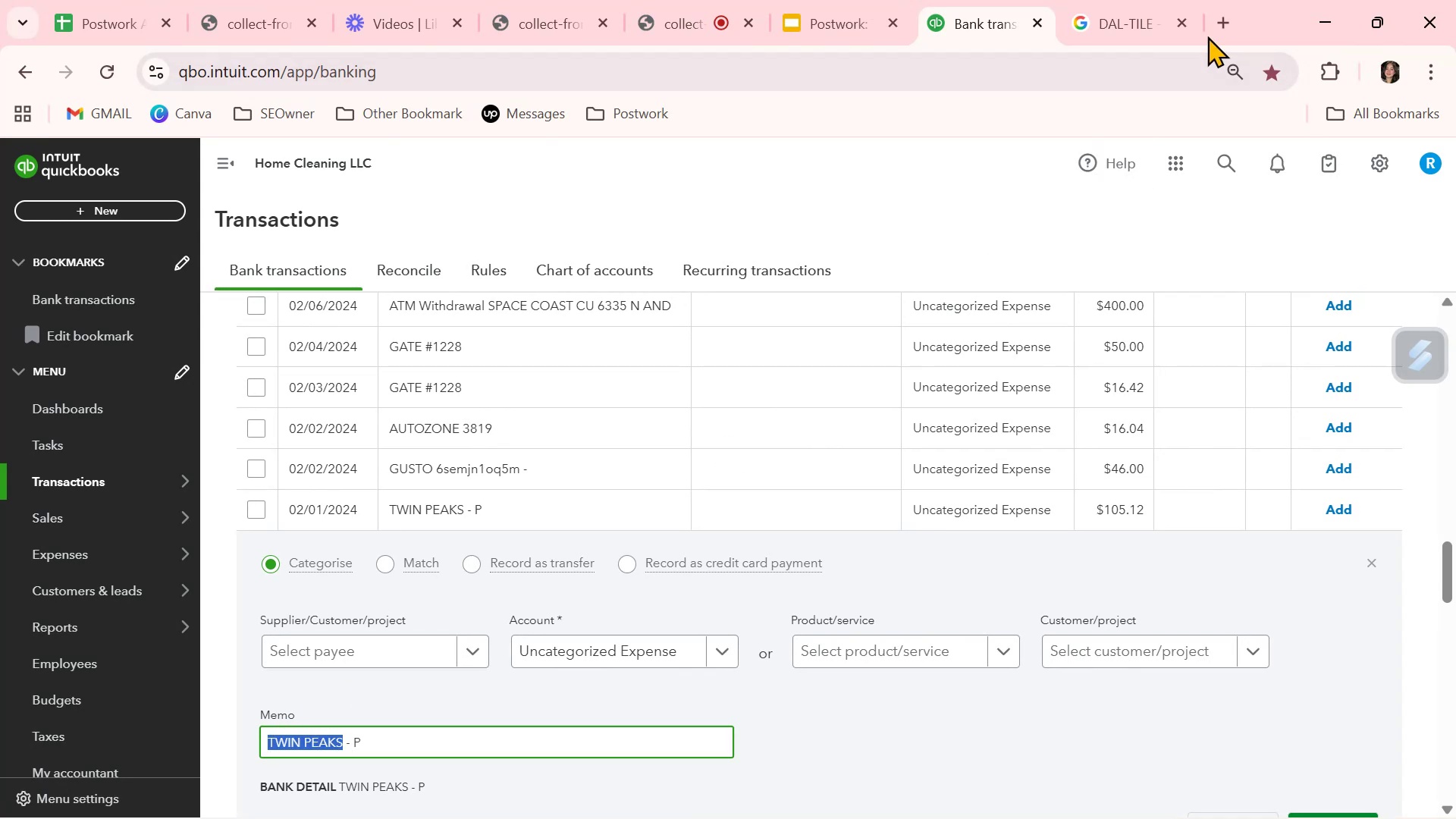 
left_click([1131, 26])
 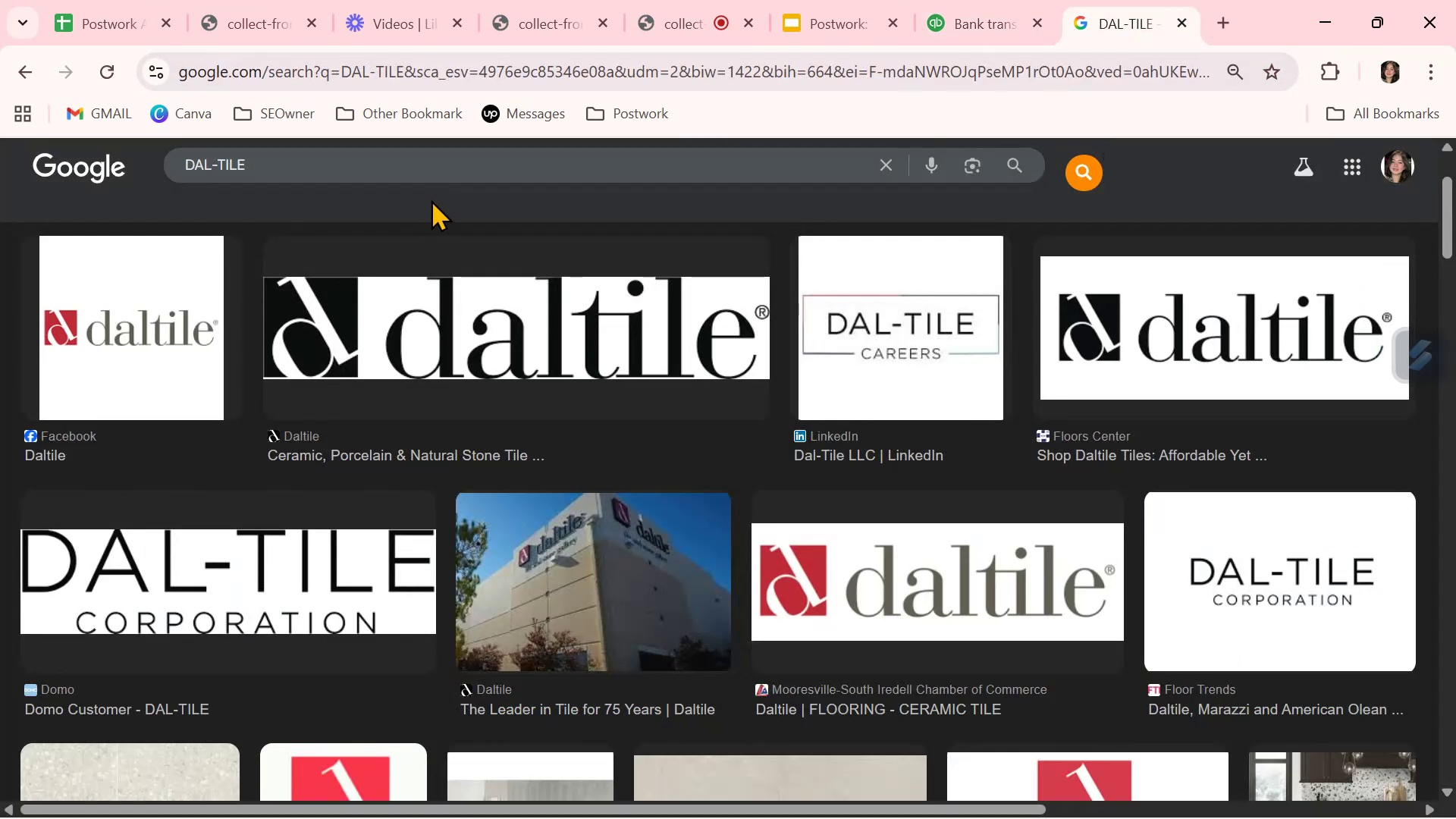 
left_click([454, 162])
 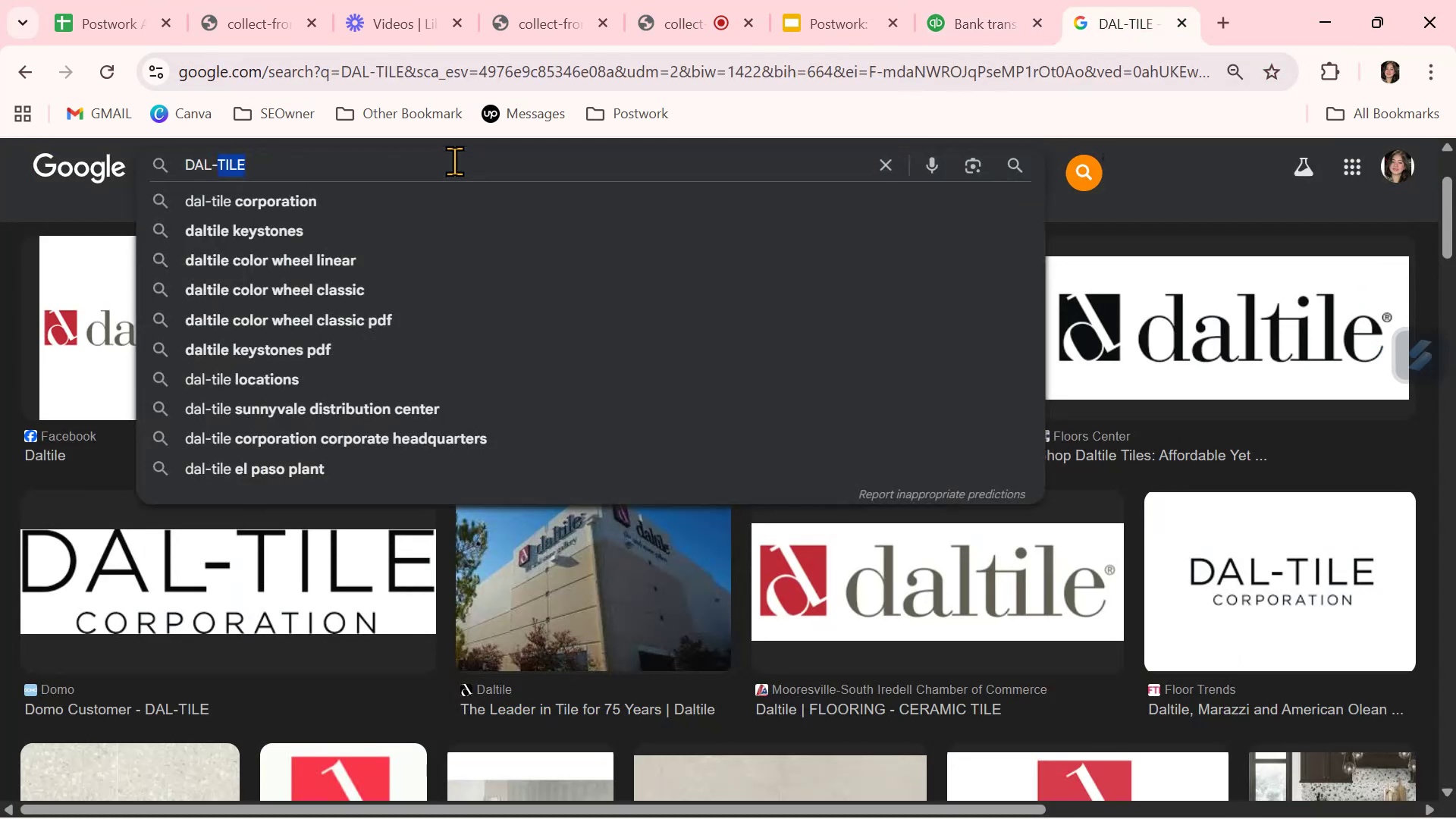 
triple_click([454, 161])
 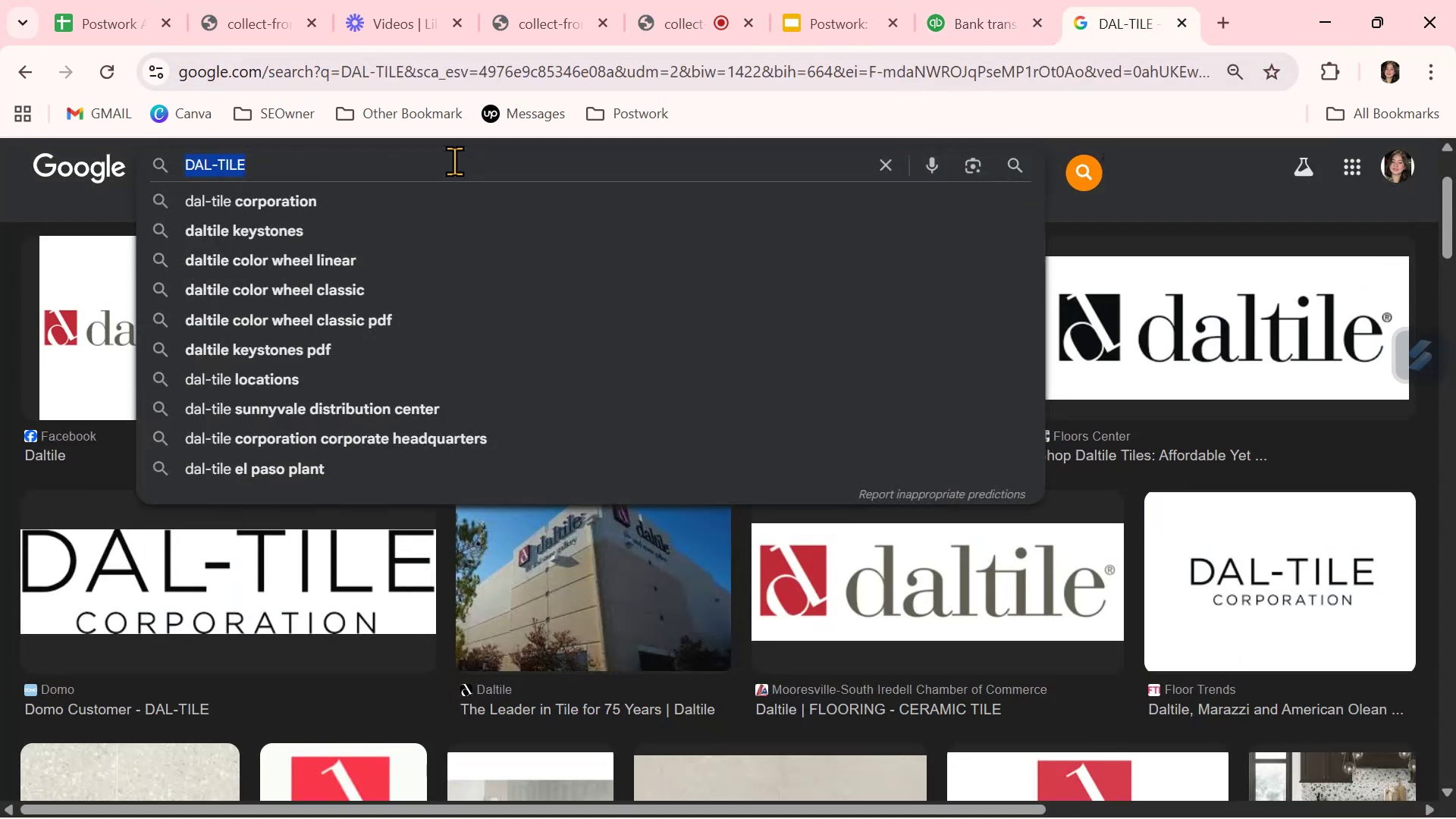 
key(Control+ControlLeft)
 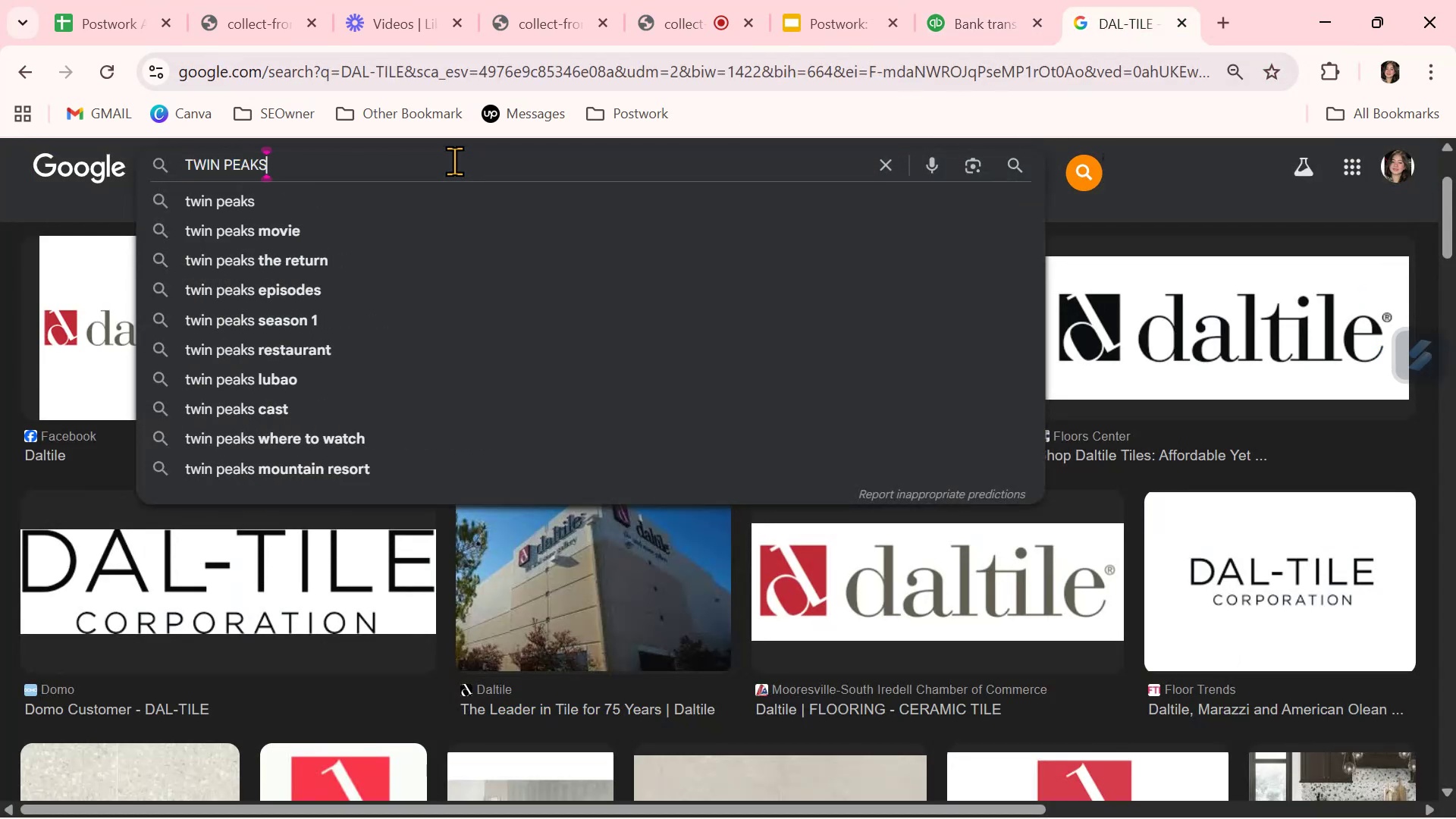 
key(Control+V)
 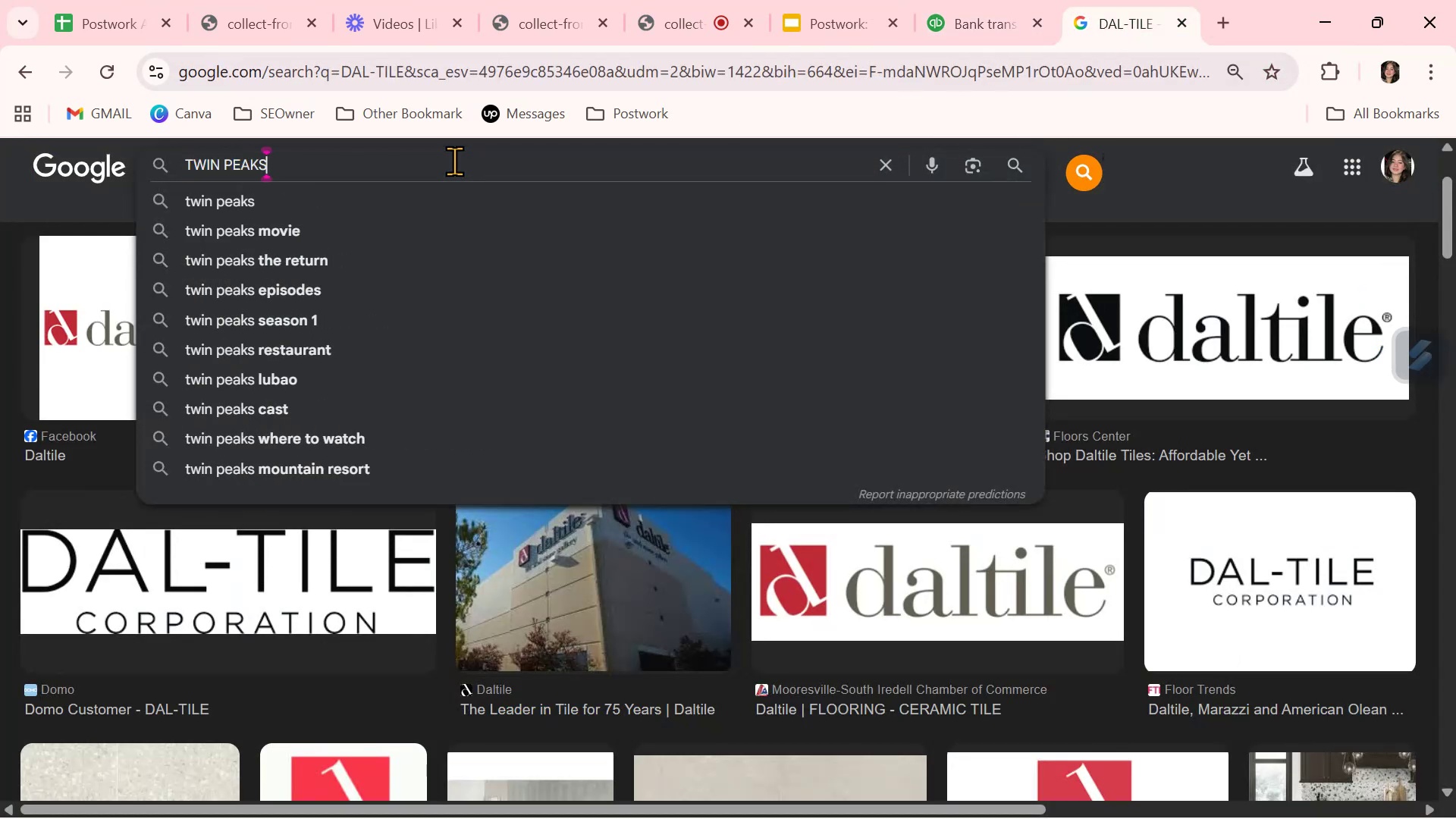 
key(Control+NumpadEnter)
 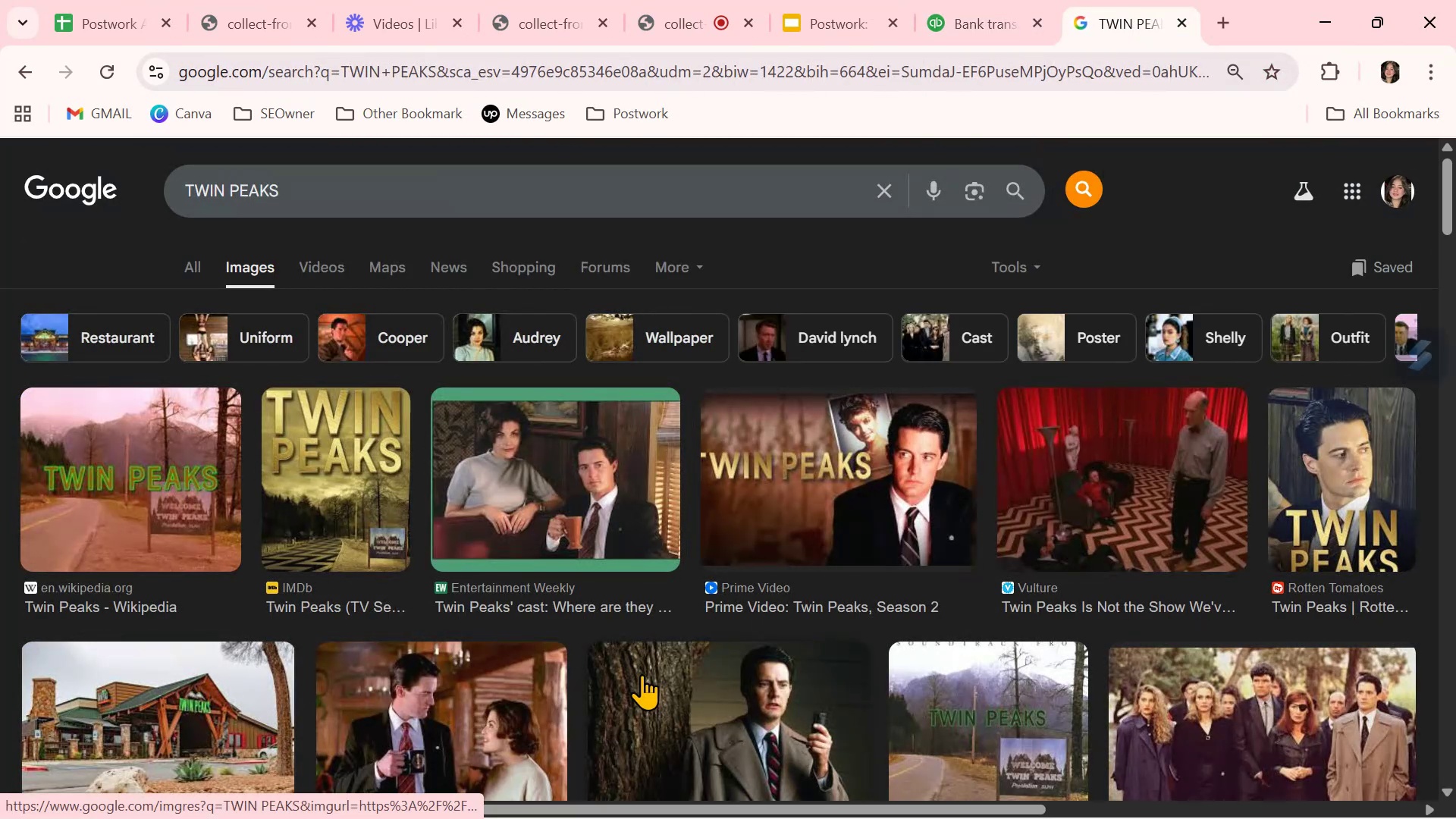 
left_click([943, 11])
 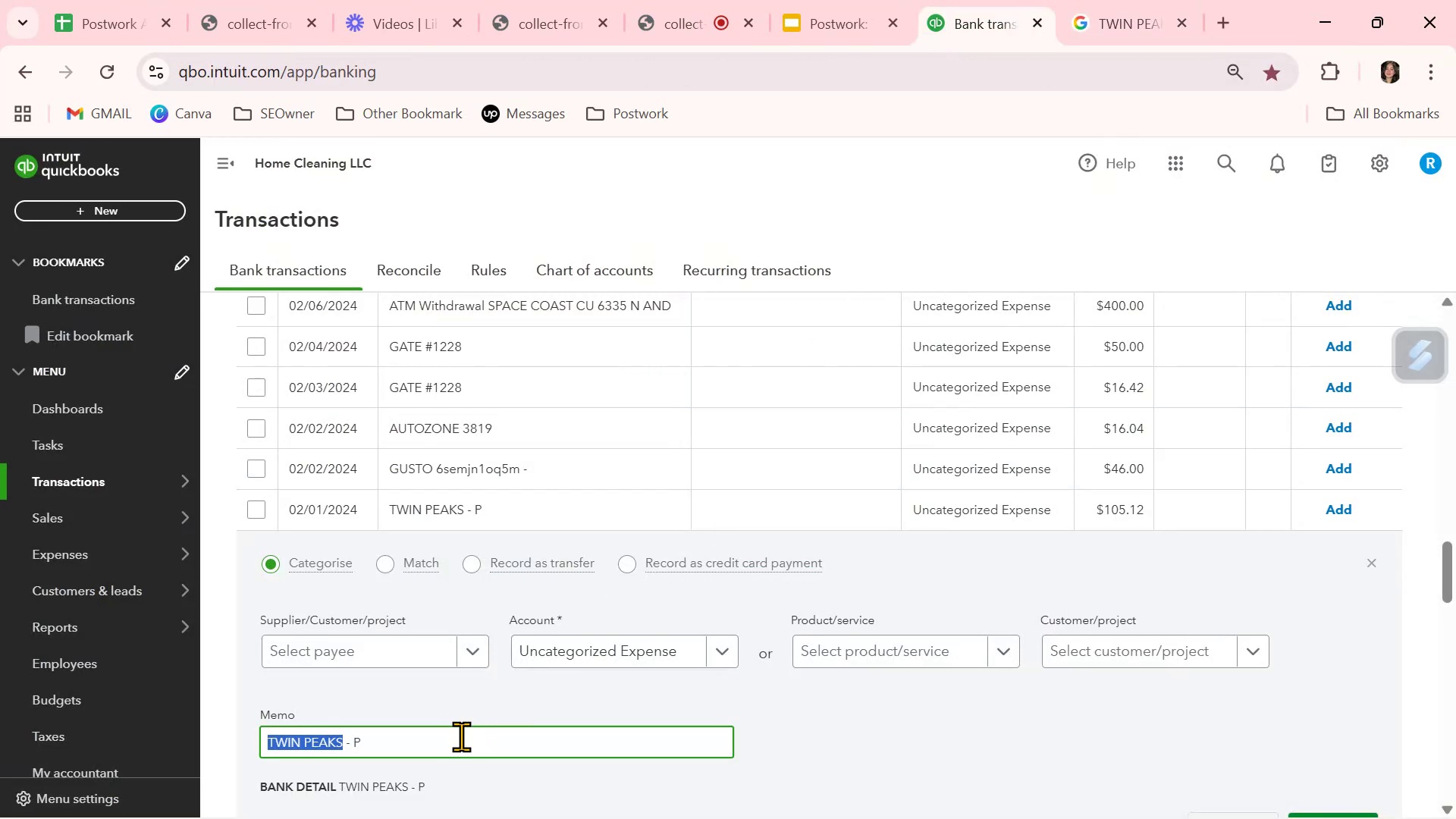 
double_click([461, 739])
 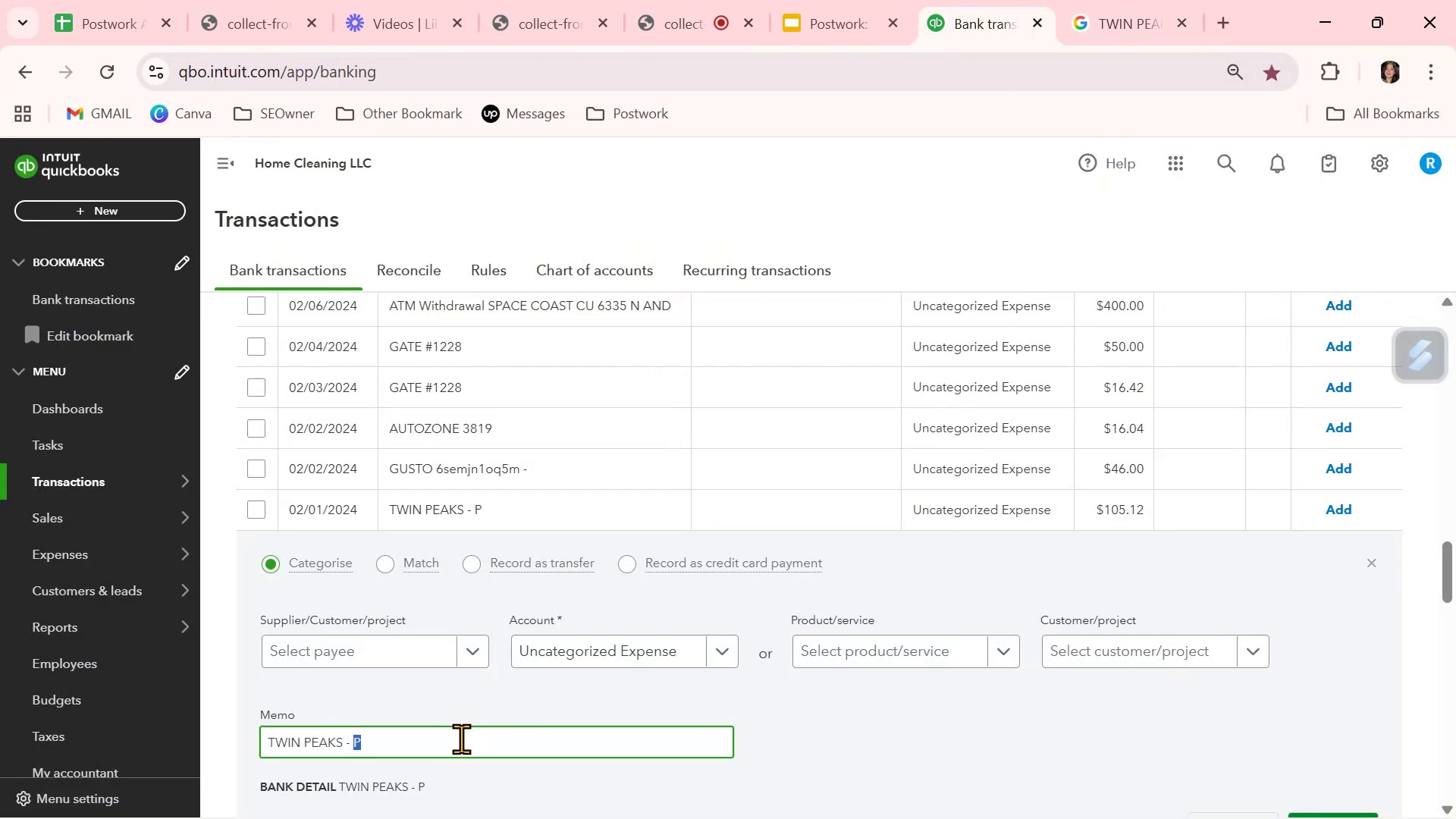 
triple_click([461, 739])
 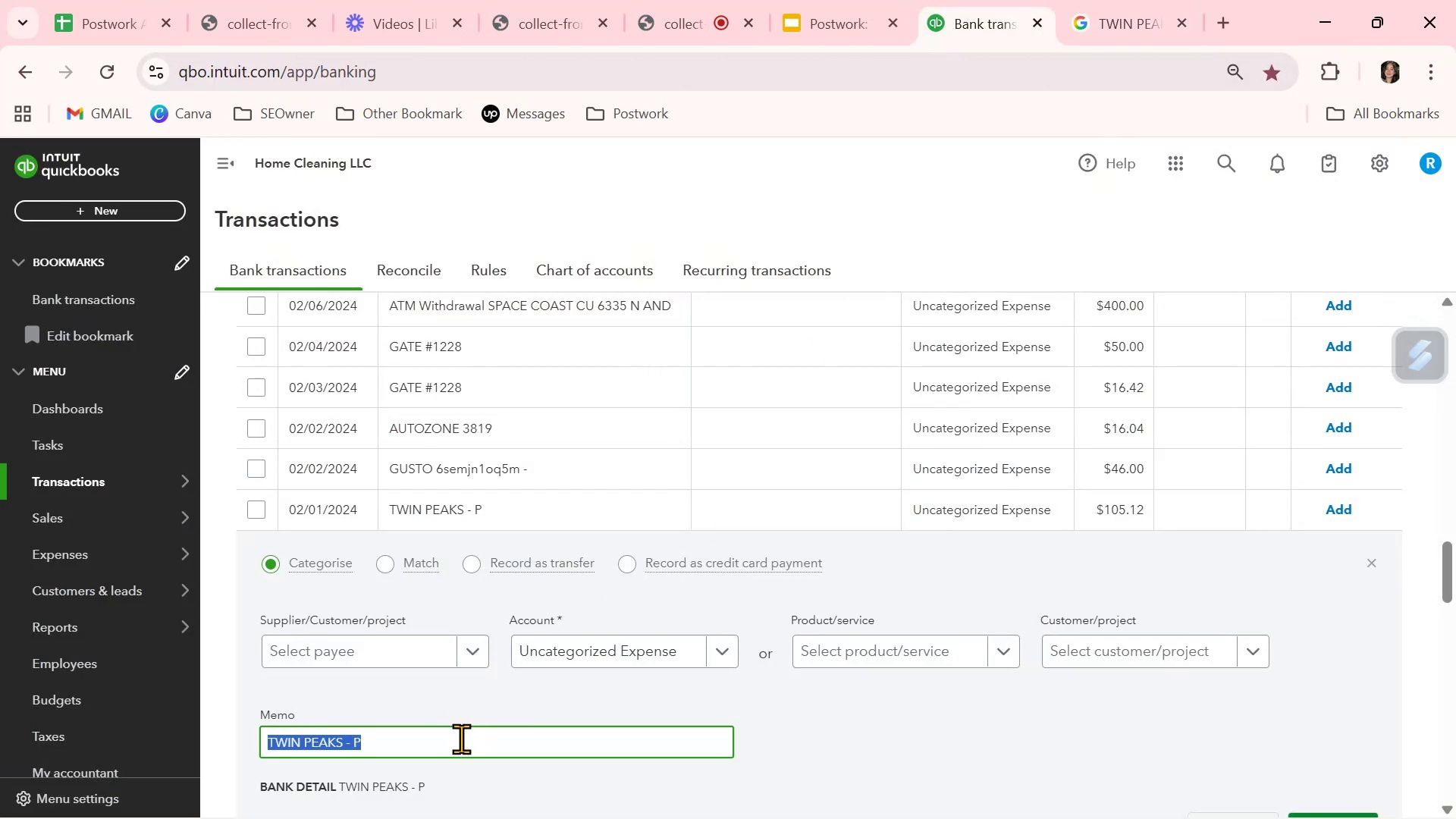 
key(Control+ControlLeft)
 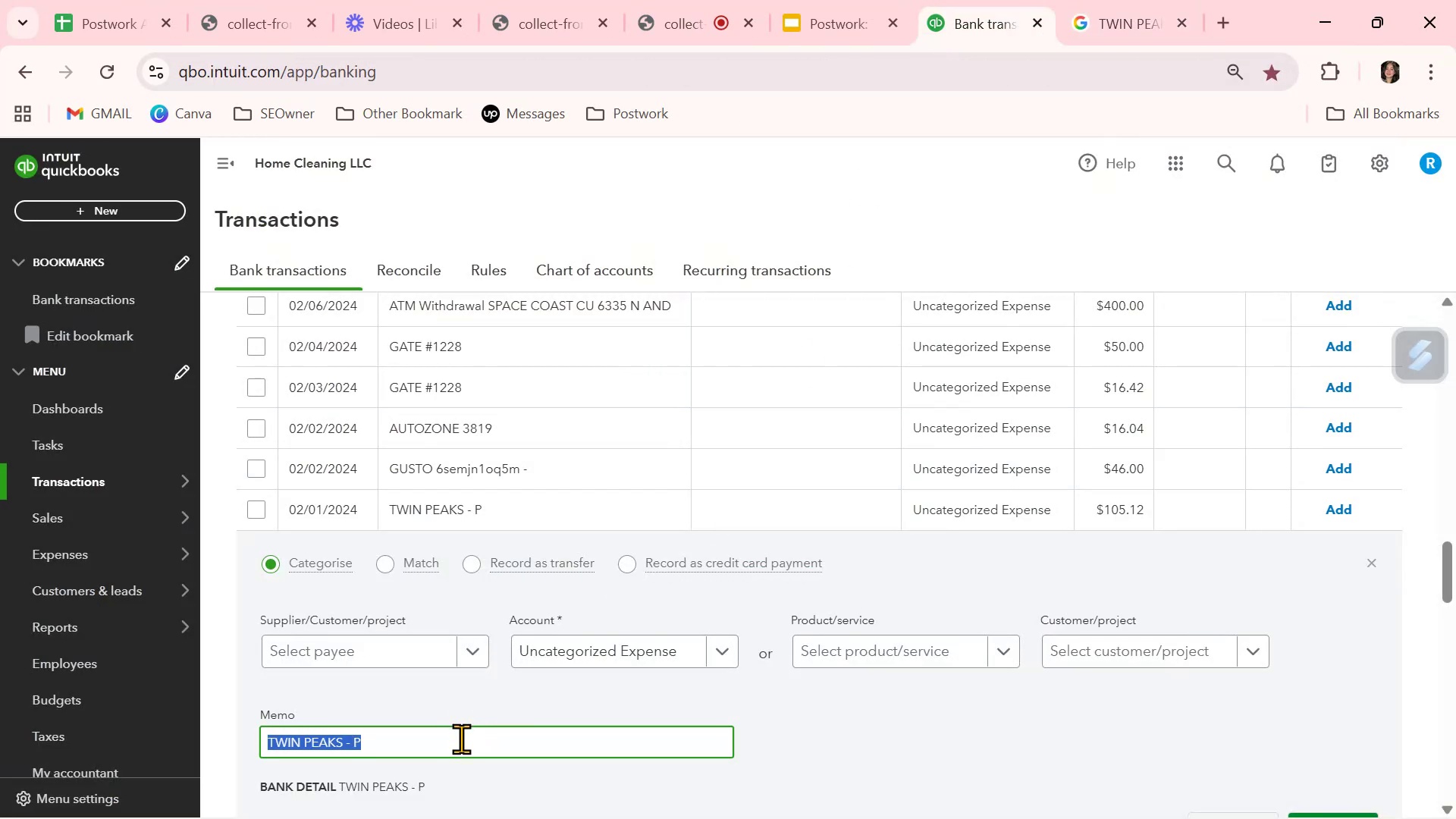 
key(Control+C)
 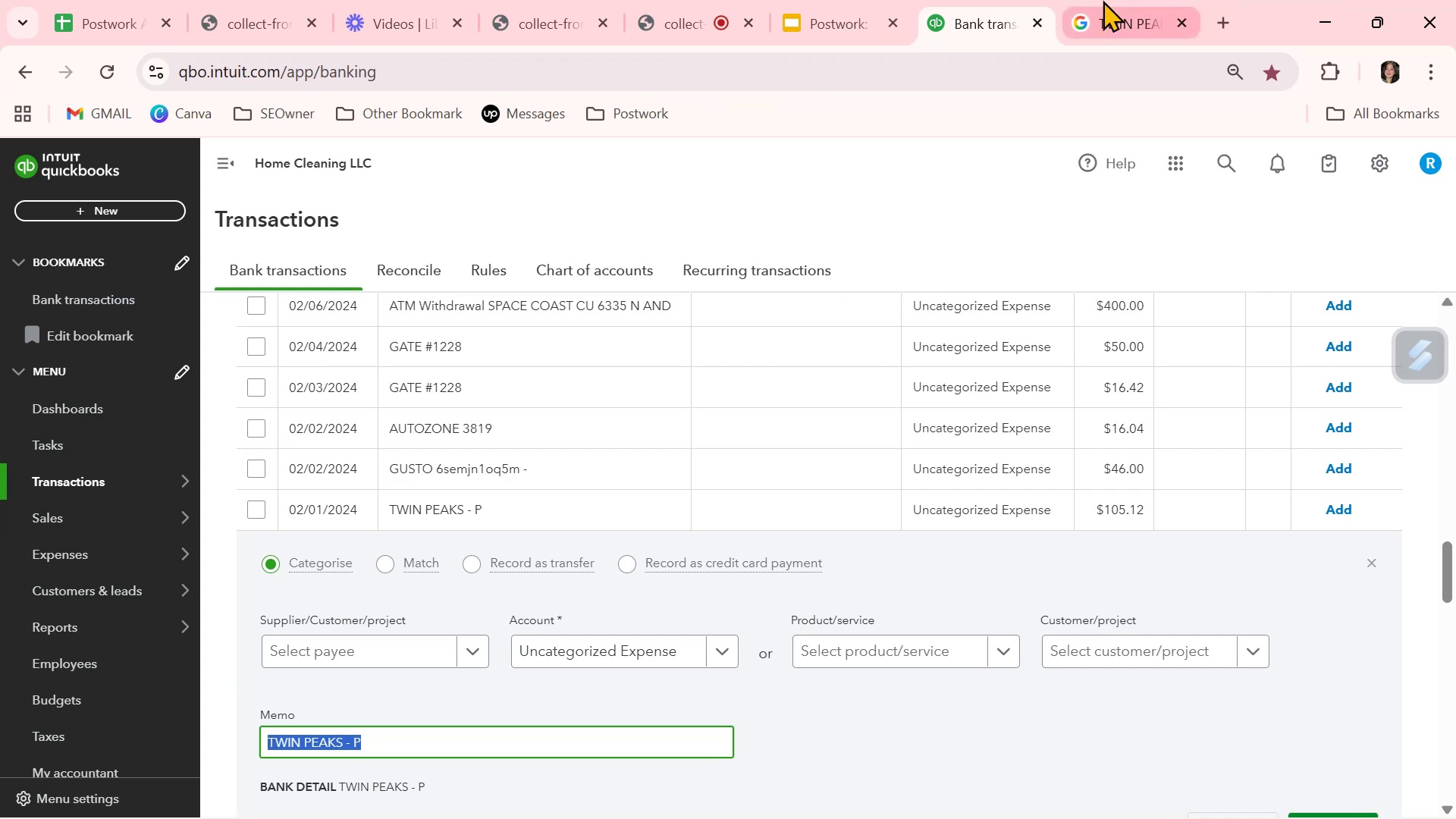 
left_click([1103, 1])
 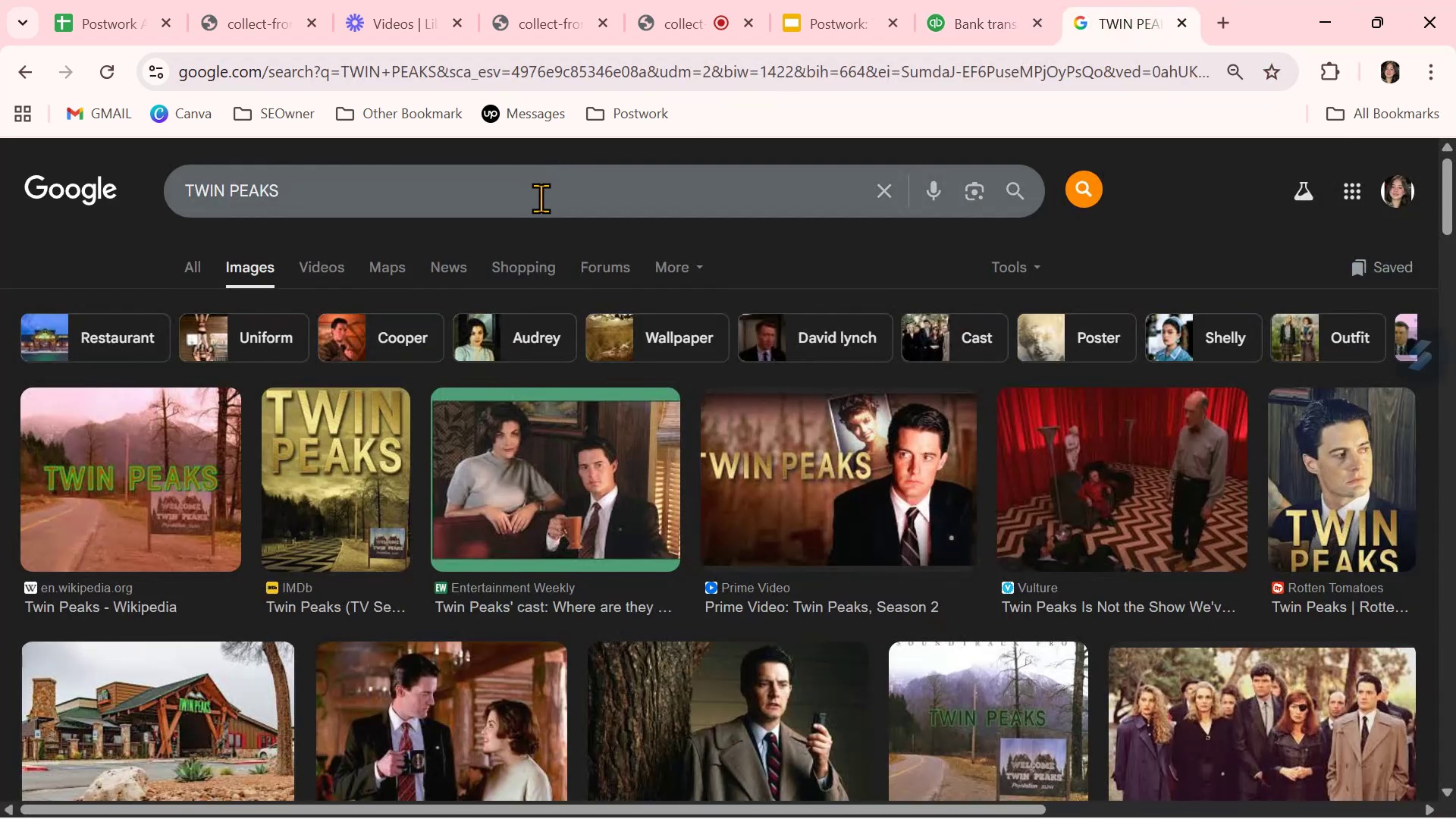 
double_click([541, 198])
 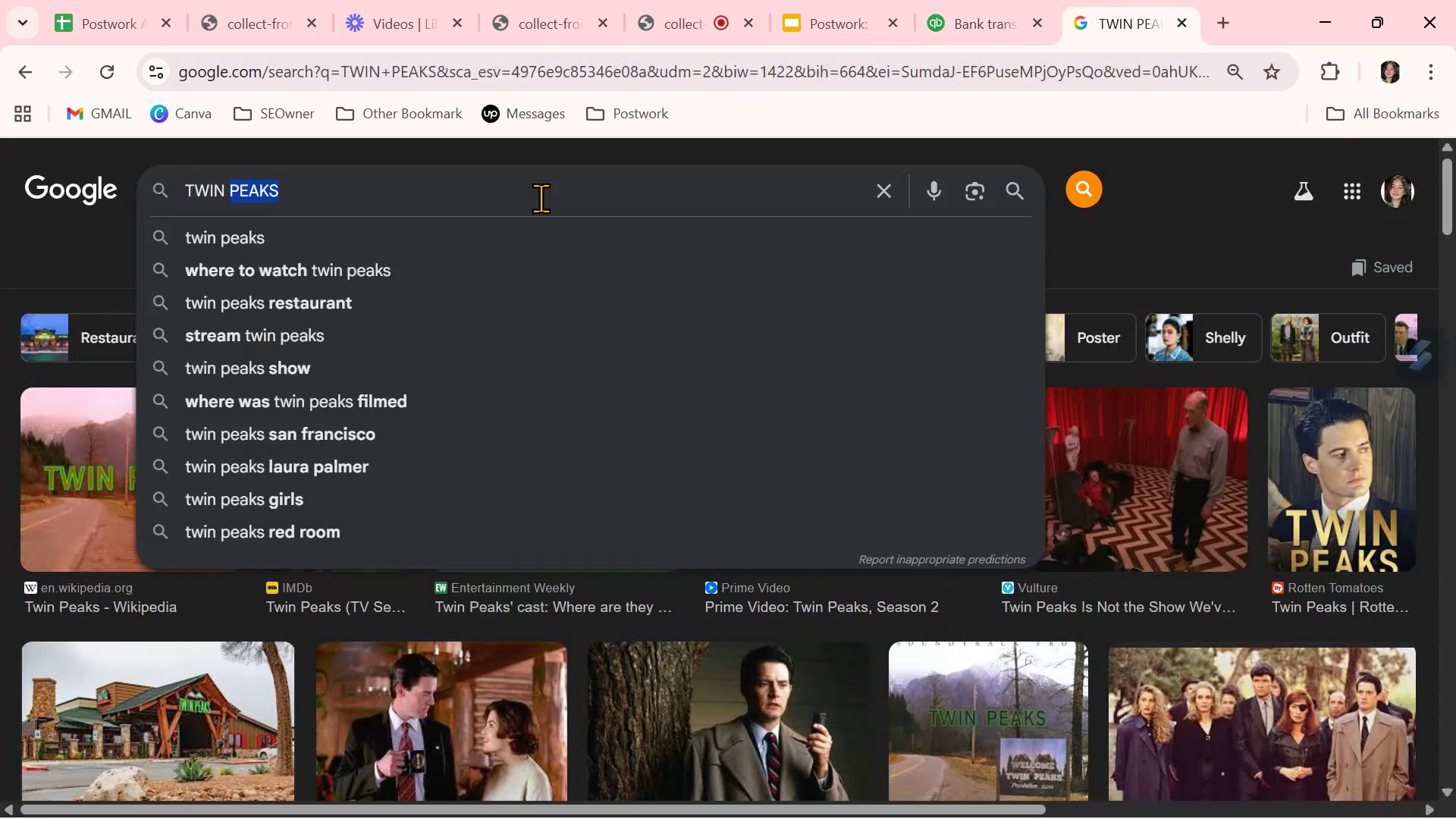 
triple_click([541, 198])
 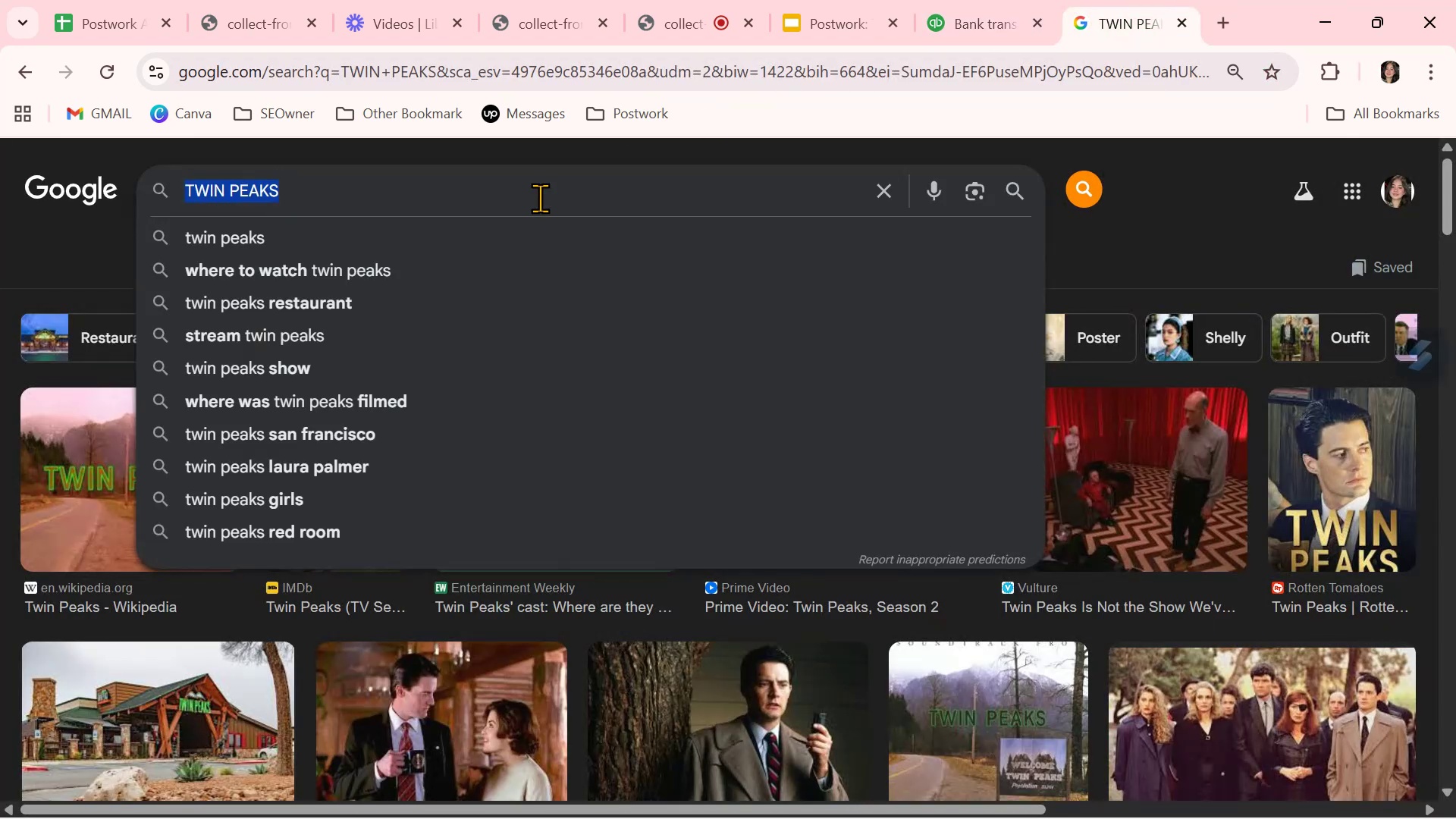 
key(Control+ControlLeft)
 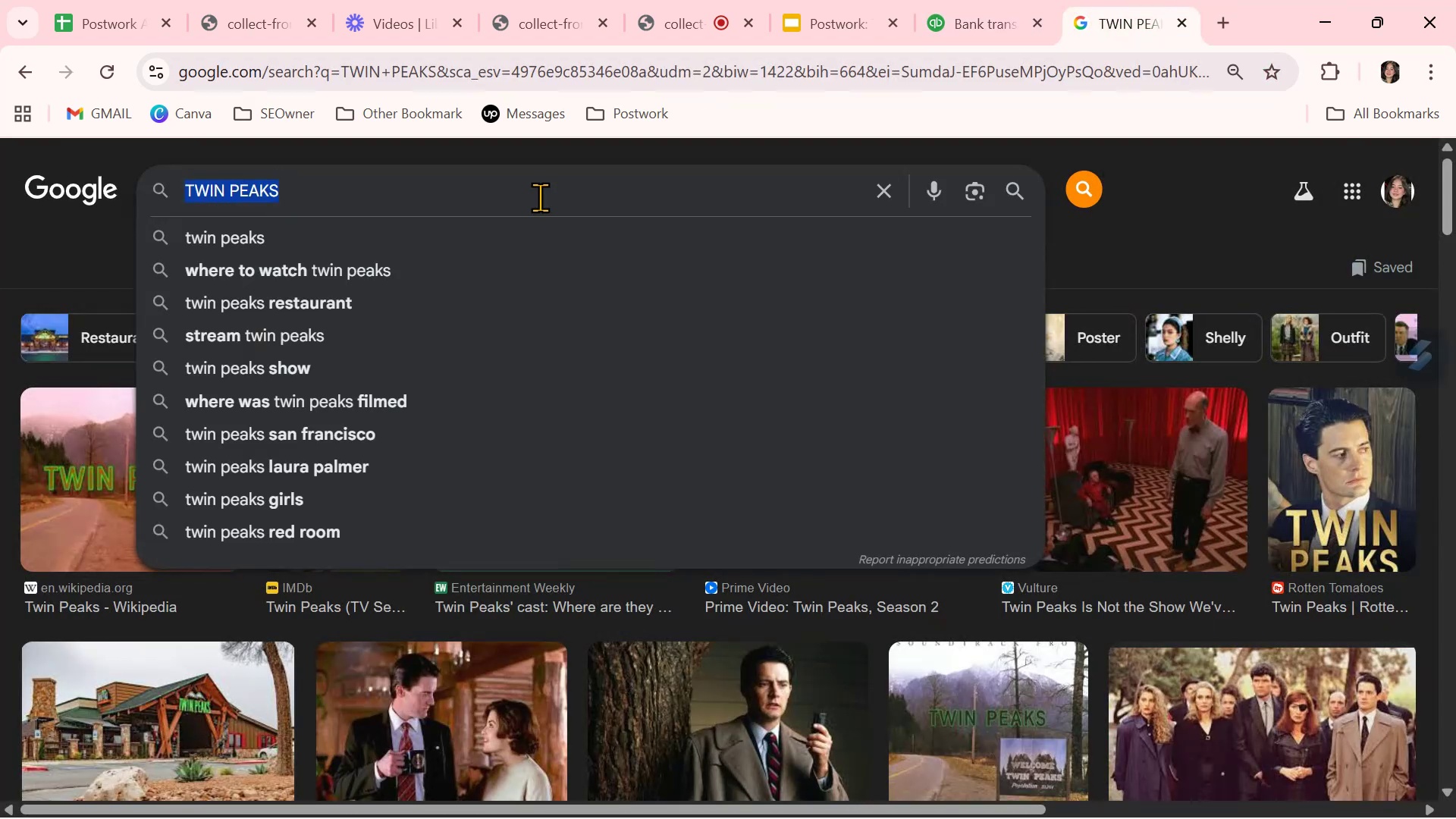 
key(Control+V)
 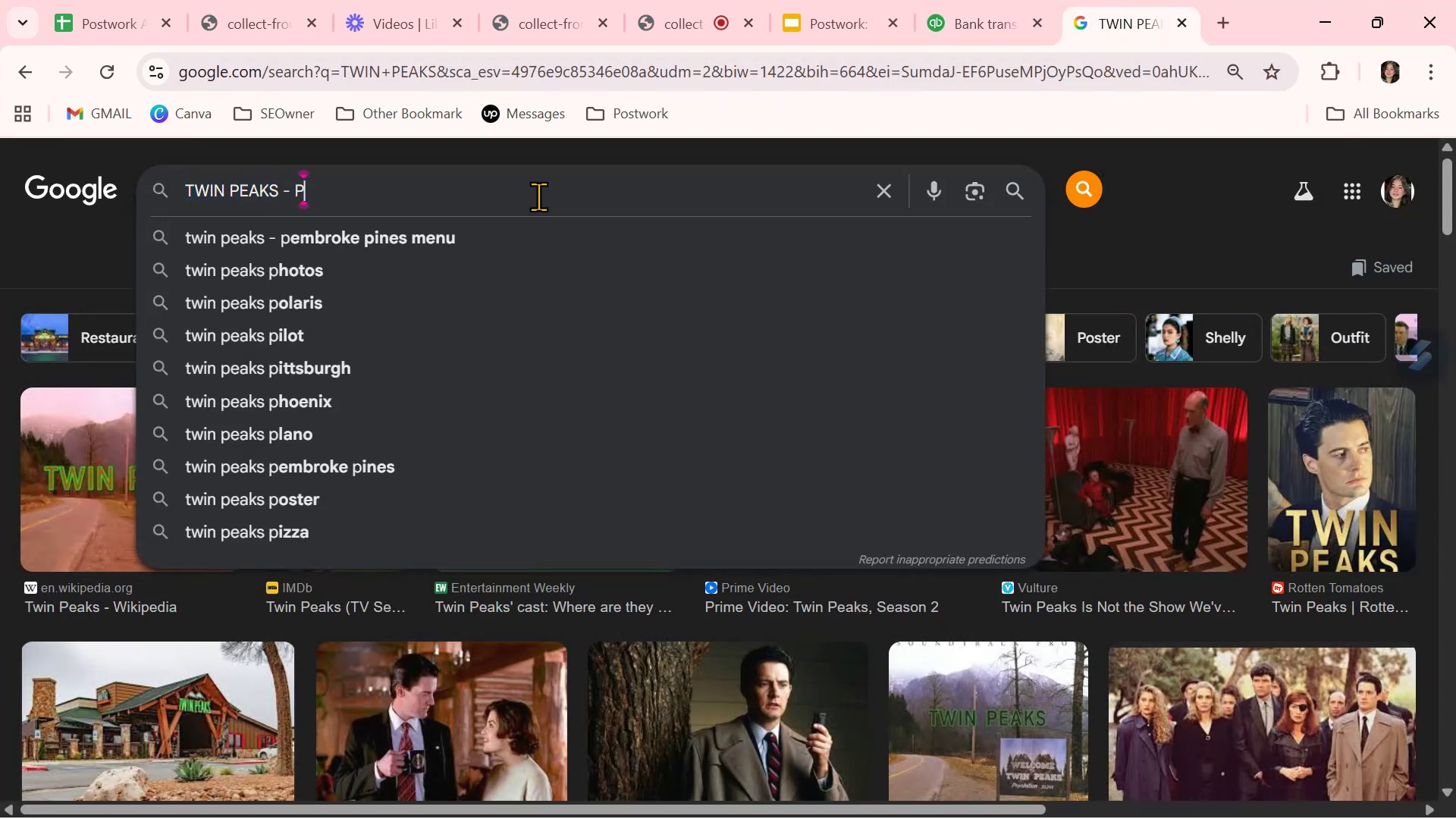 
key(NumpadEnter)
 